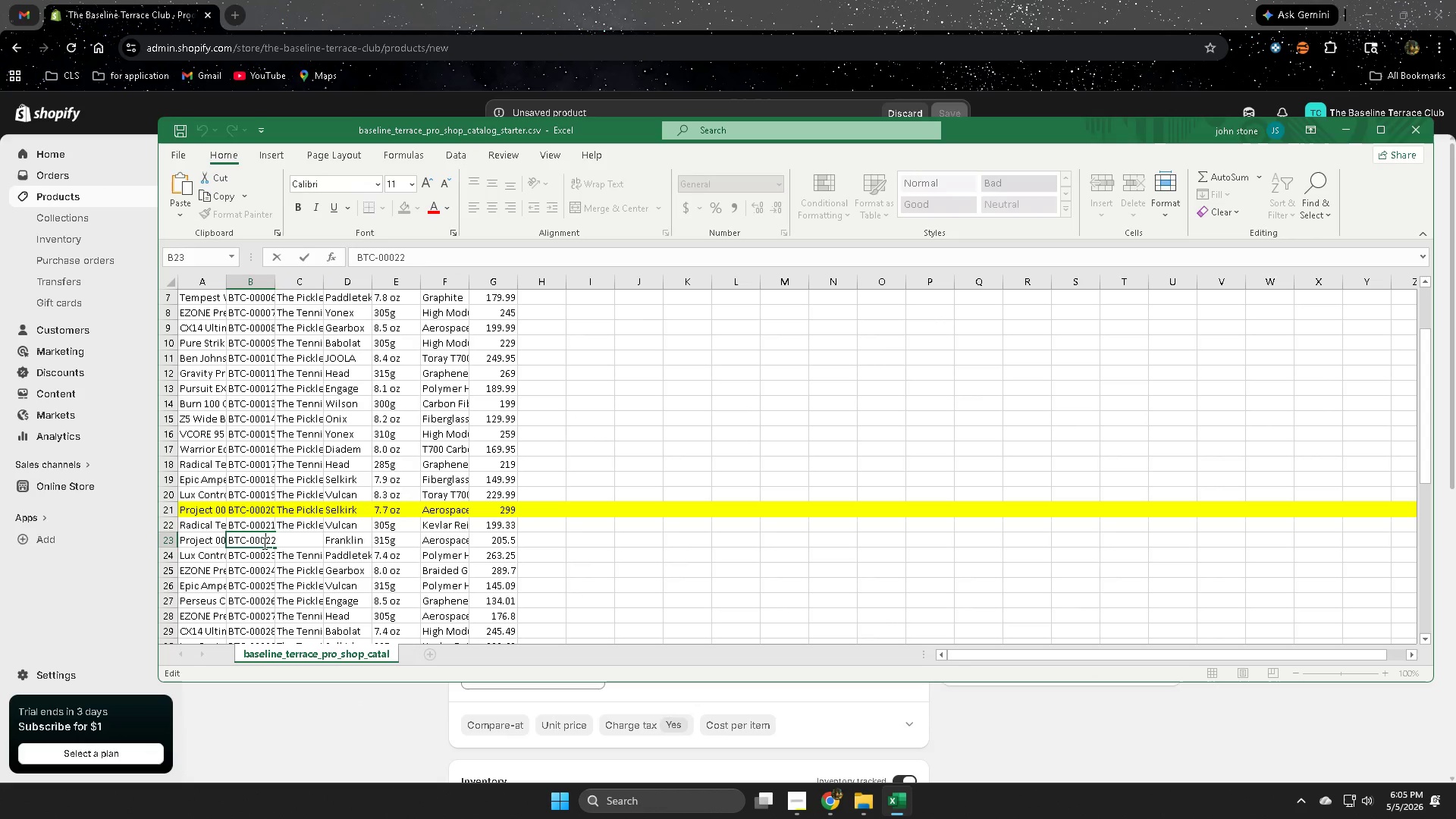 
triple_click([263, 543])
 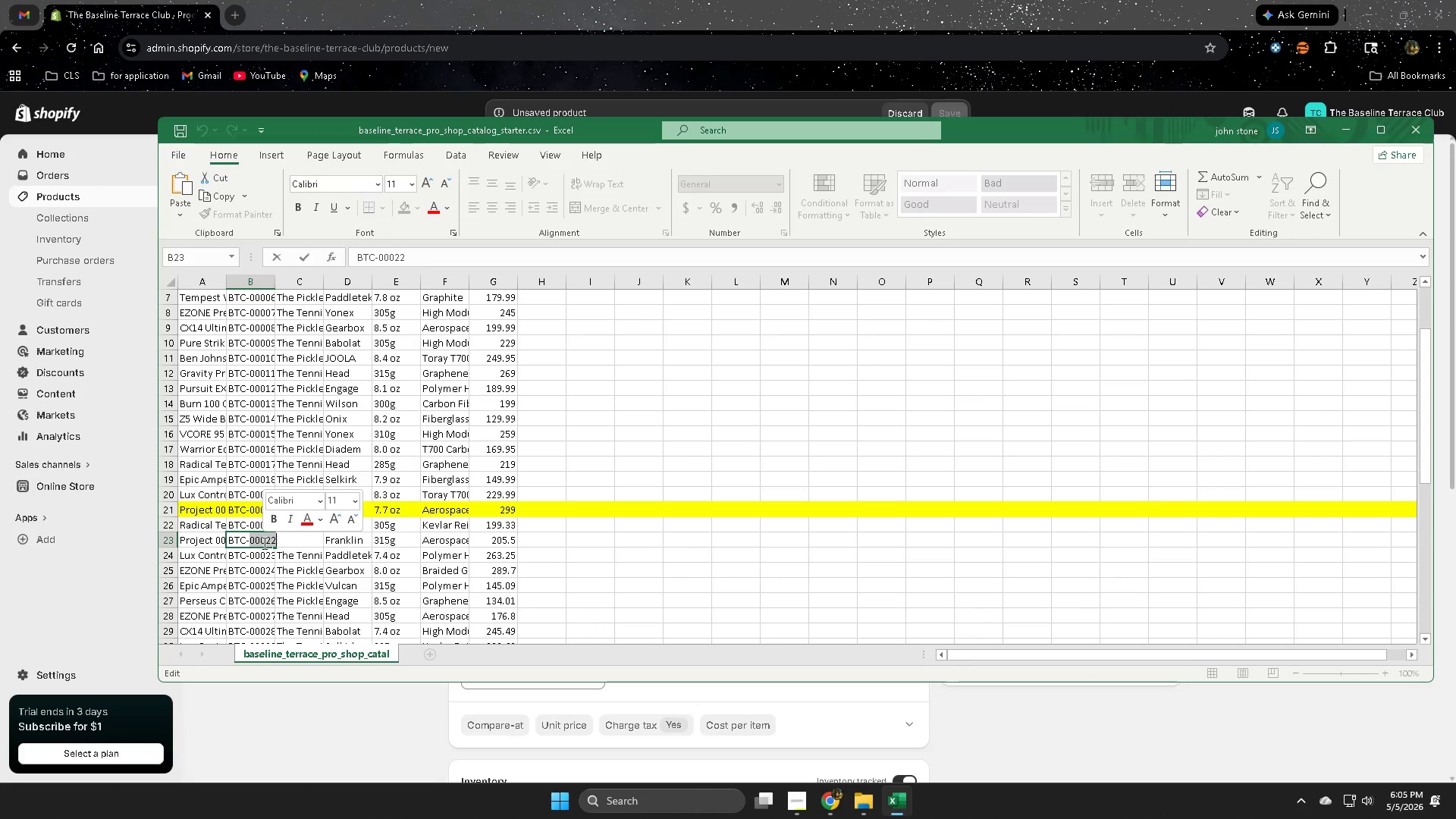 
triple_click([263, 543])
 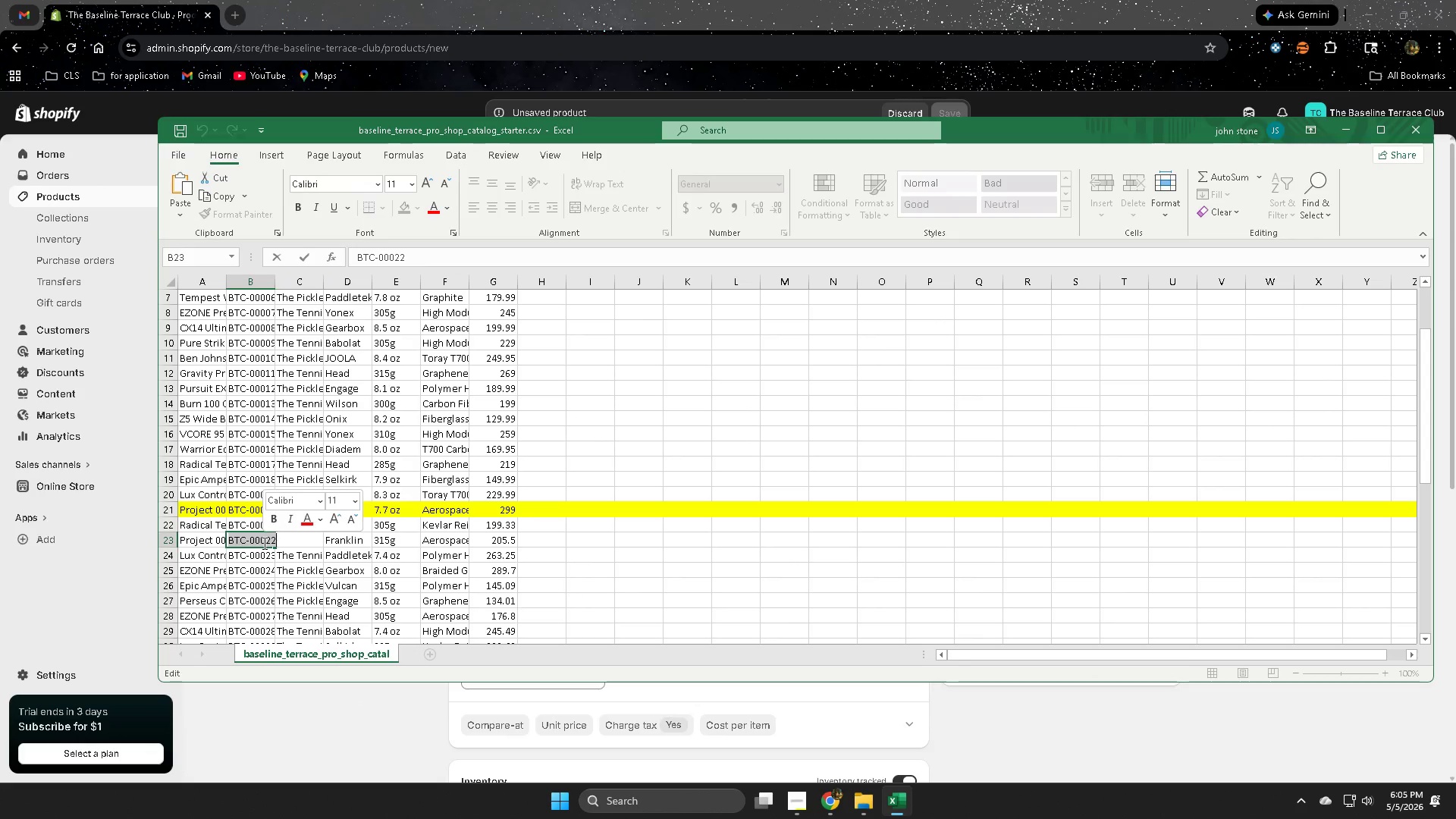 
key(Control+ControlLeft)
 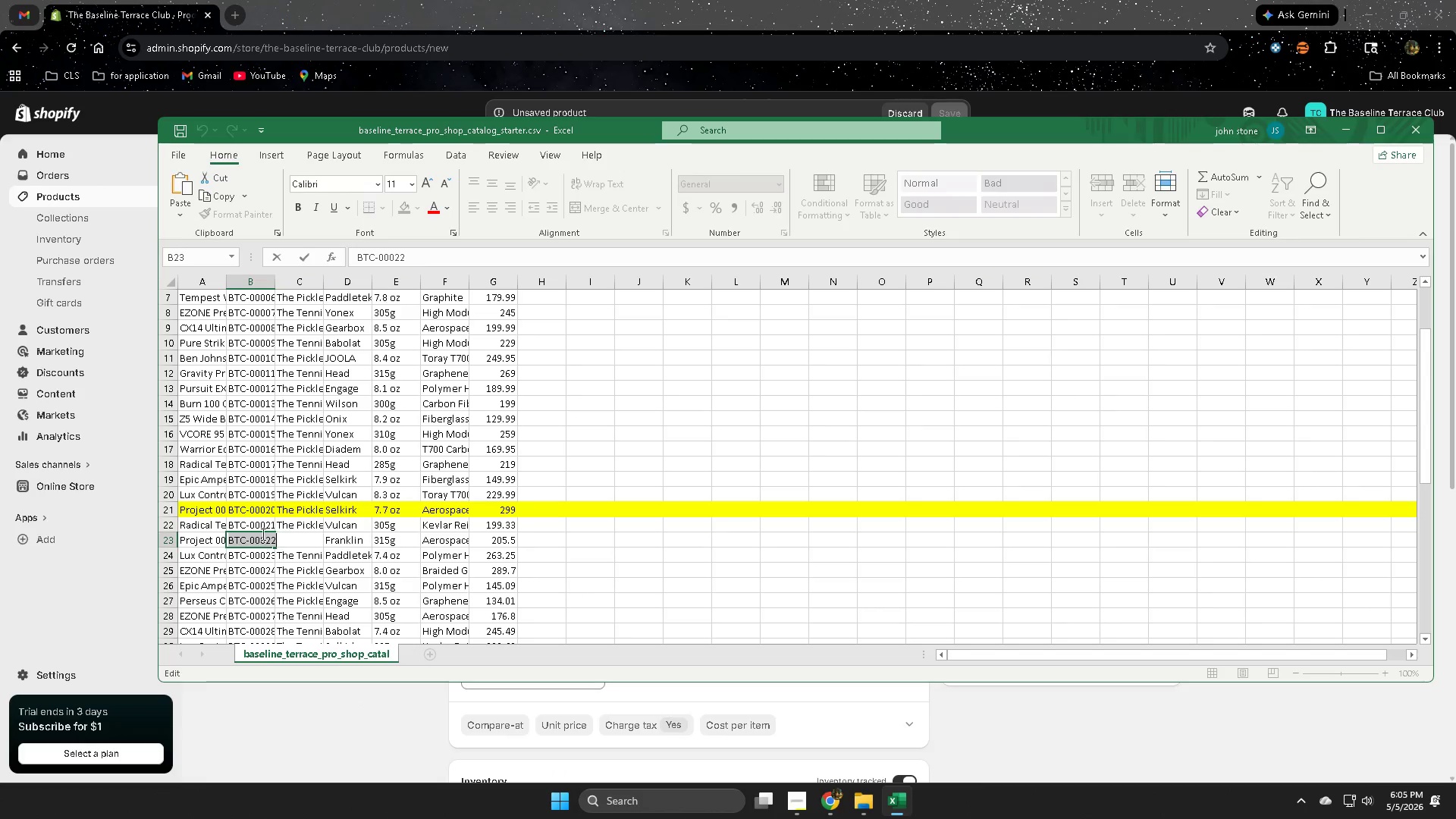 
key(Control+C)
 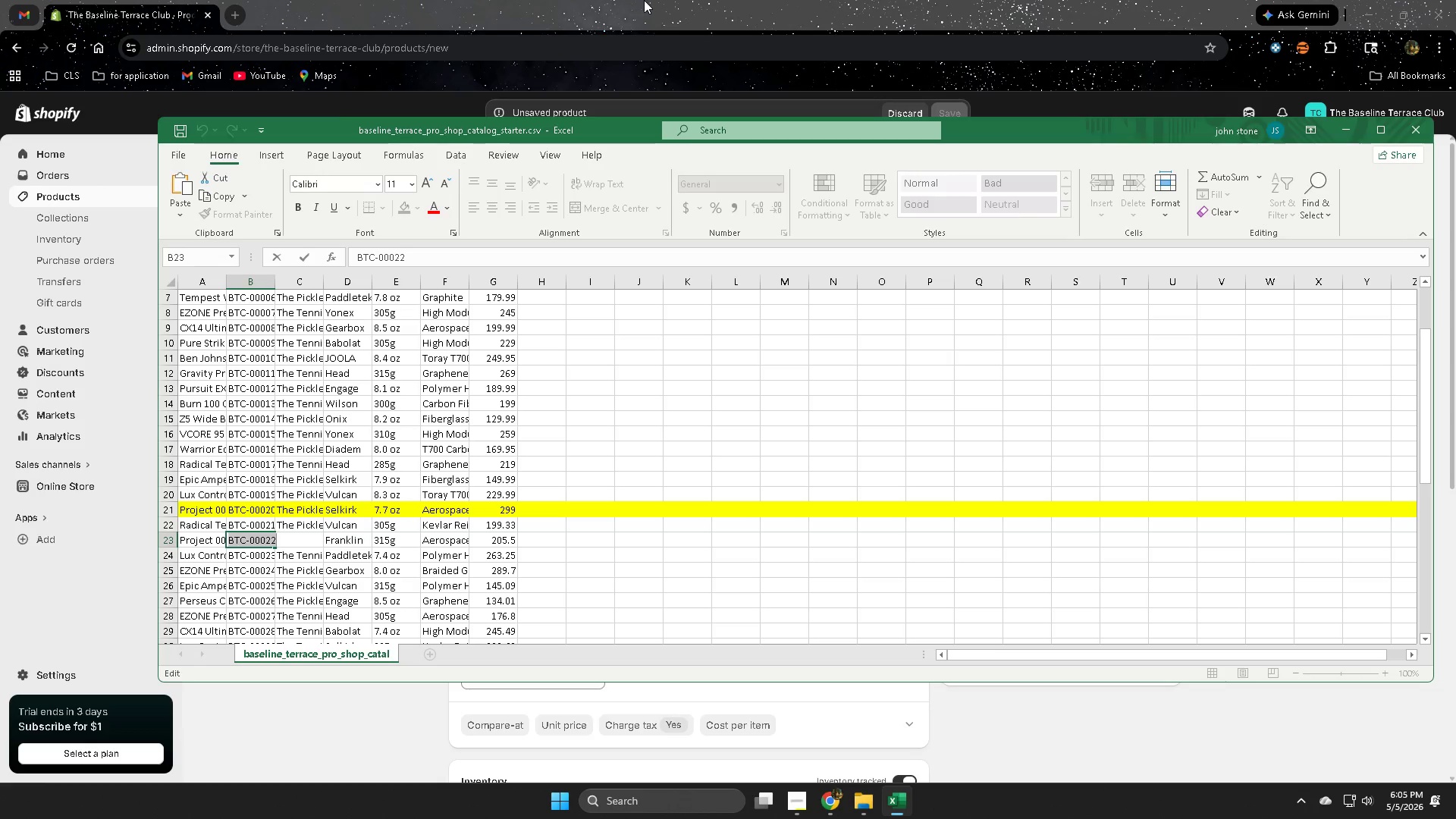 
left_click([644, 0])
 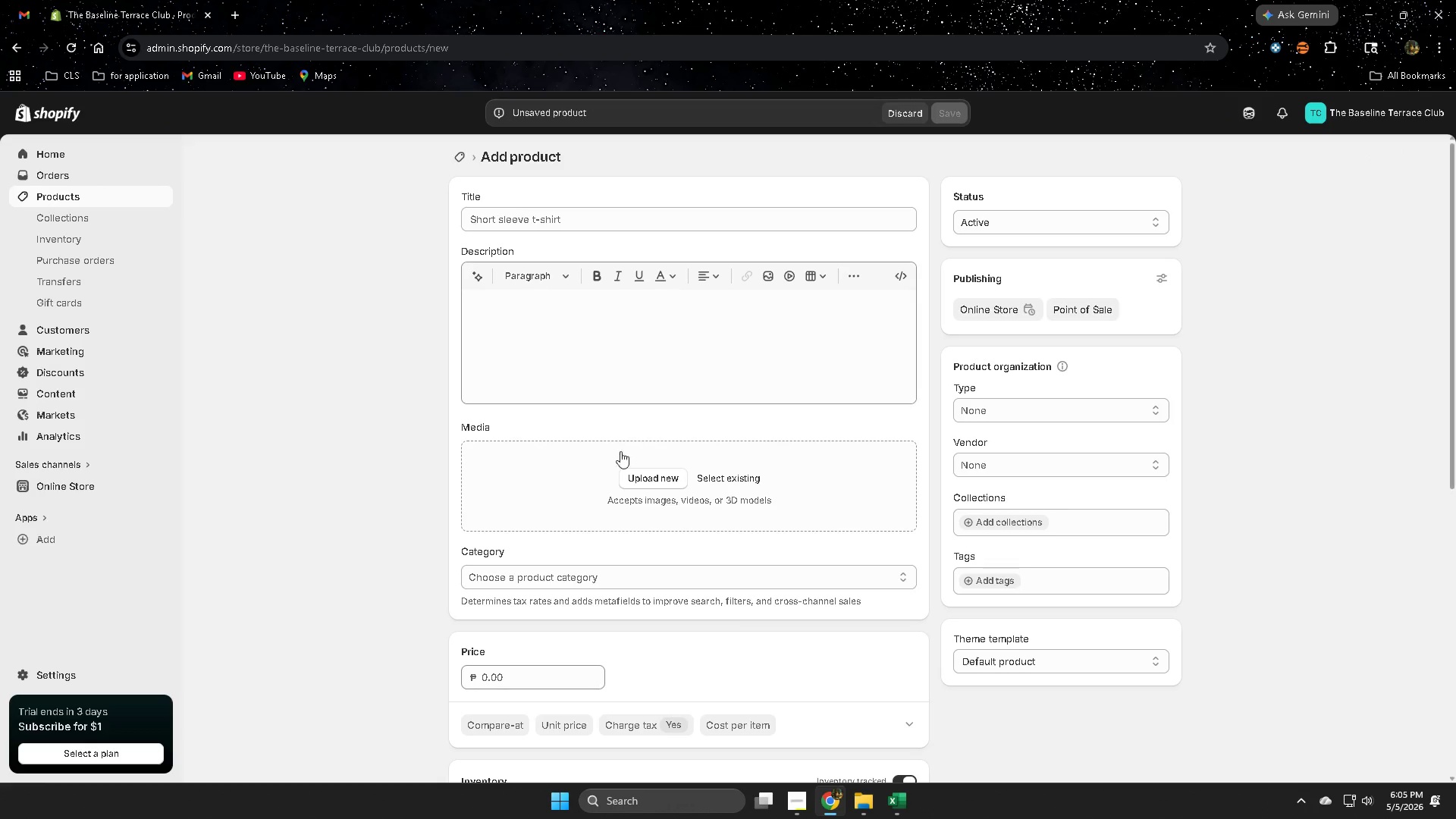 
scroll: coordinate [408, 400], scroll_direction: down, amount: 6.0
 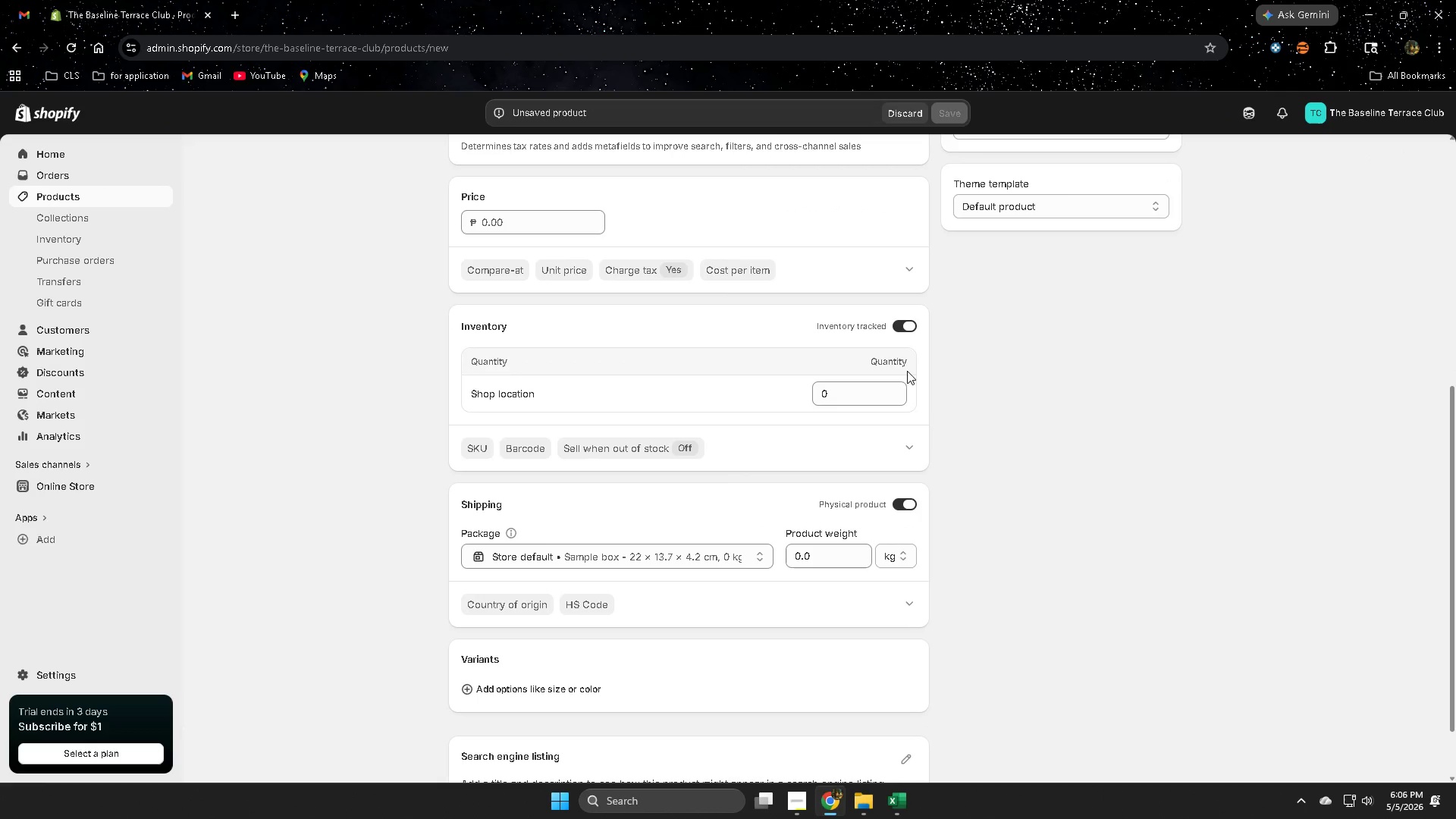 
left_click([910, 329])
 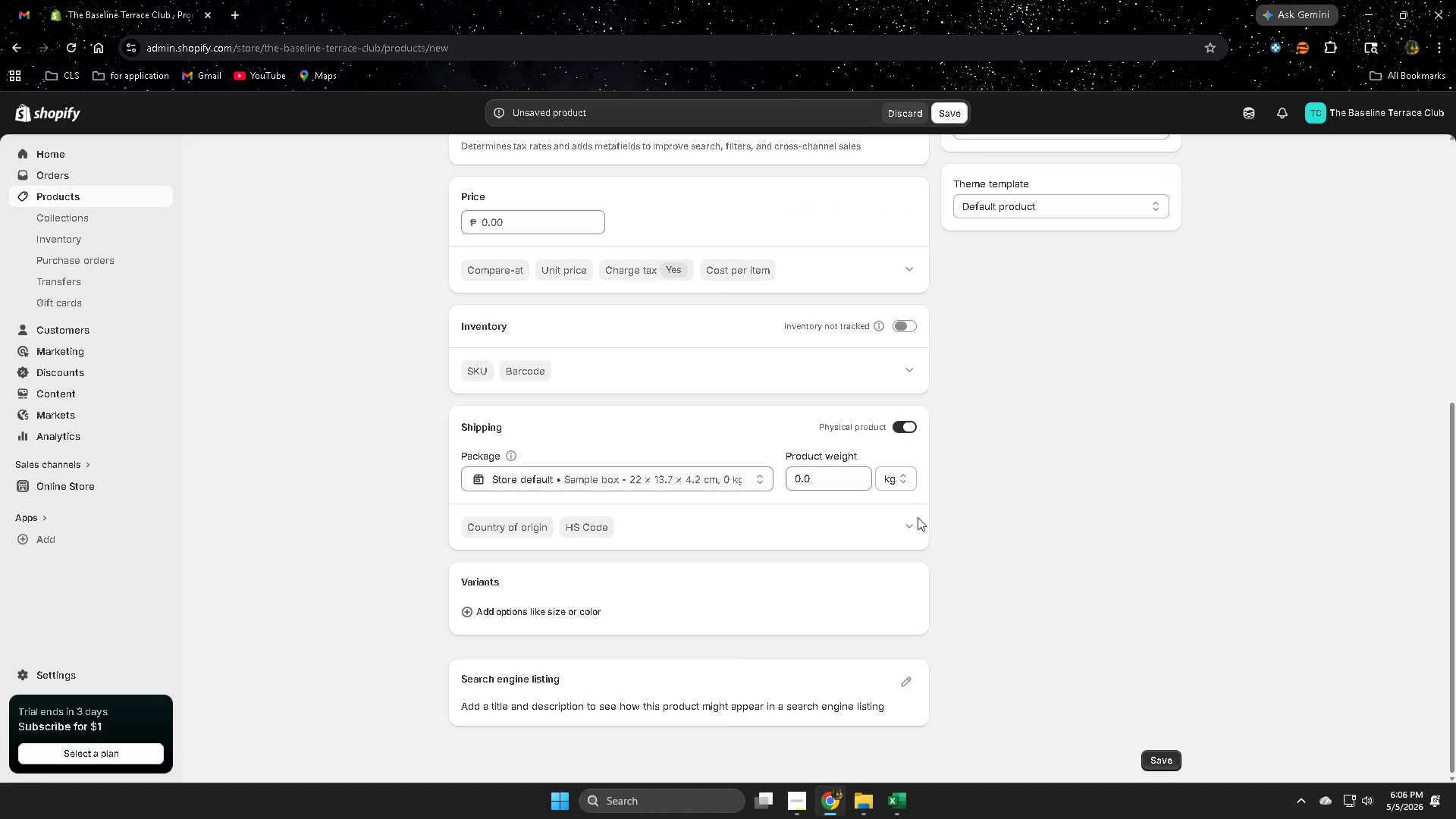 
left_click([894, 522])
 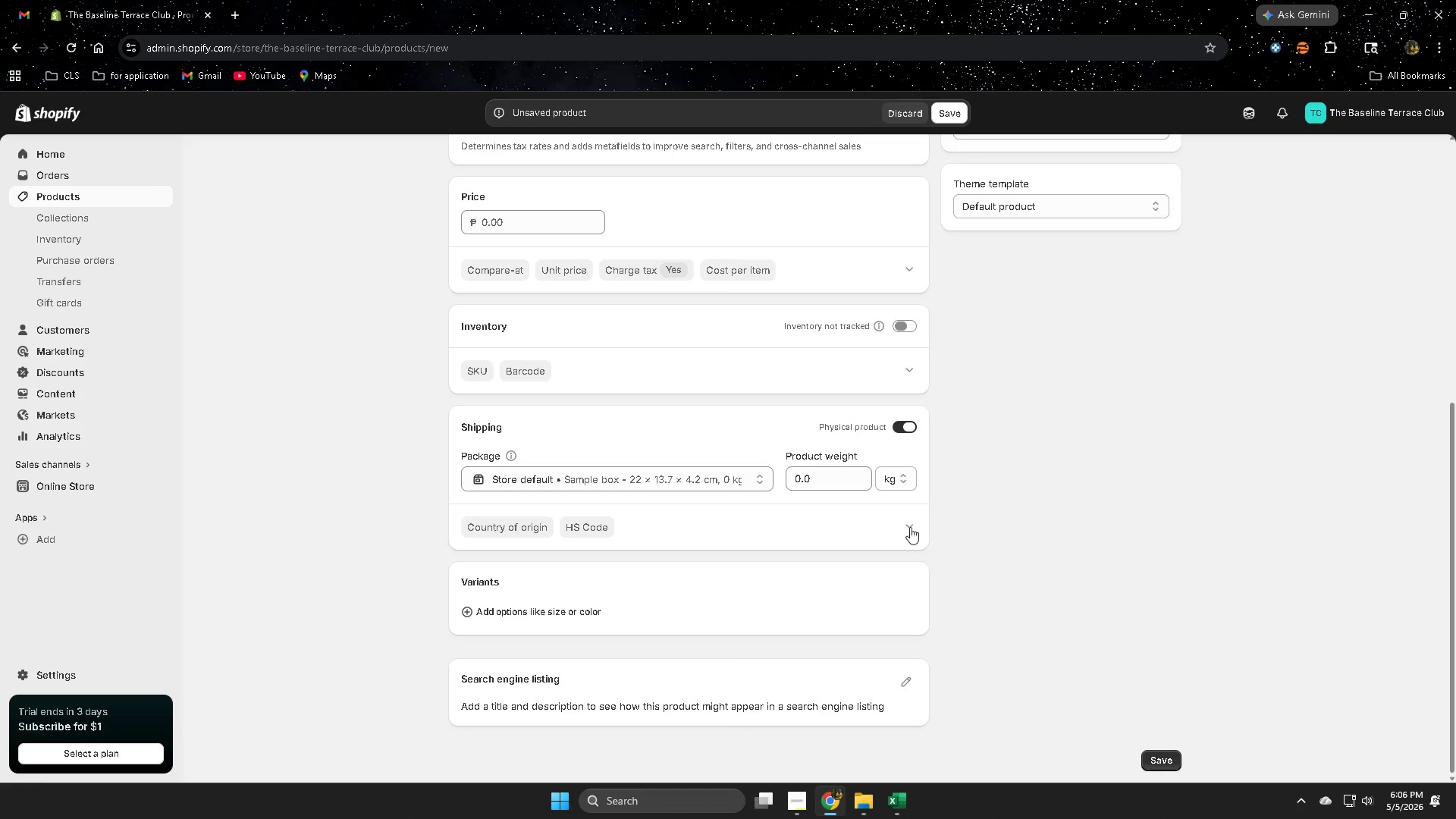 
scroll: coordinate [924, 547], scroll_direction: down, amount: 3.0
 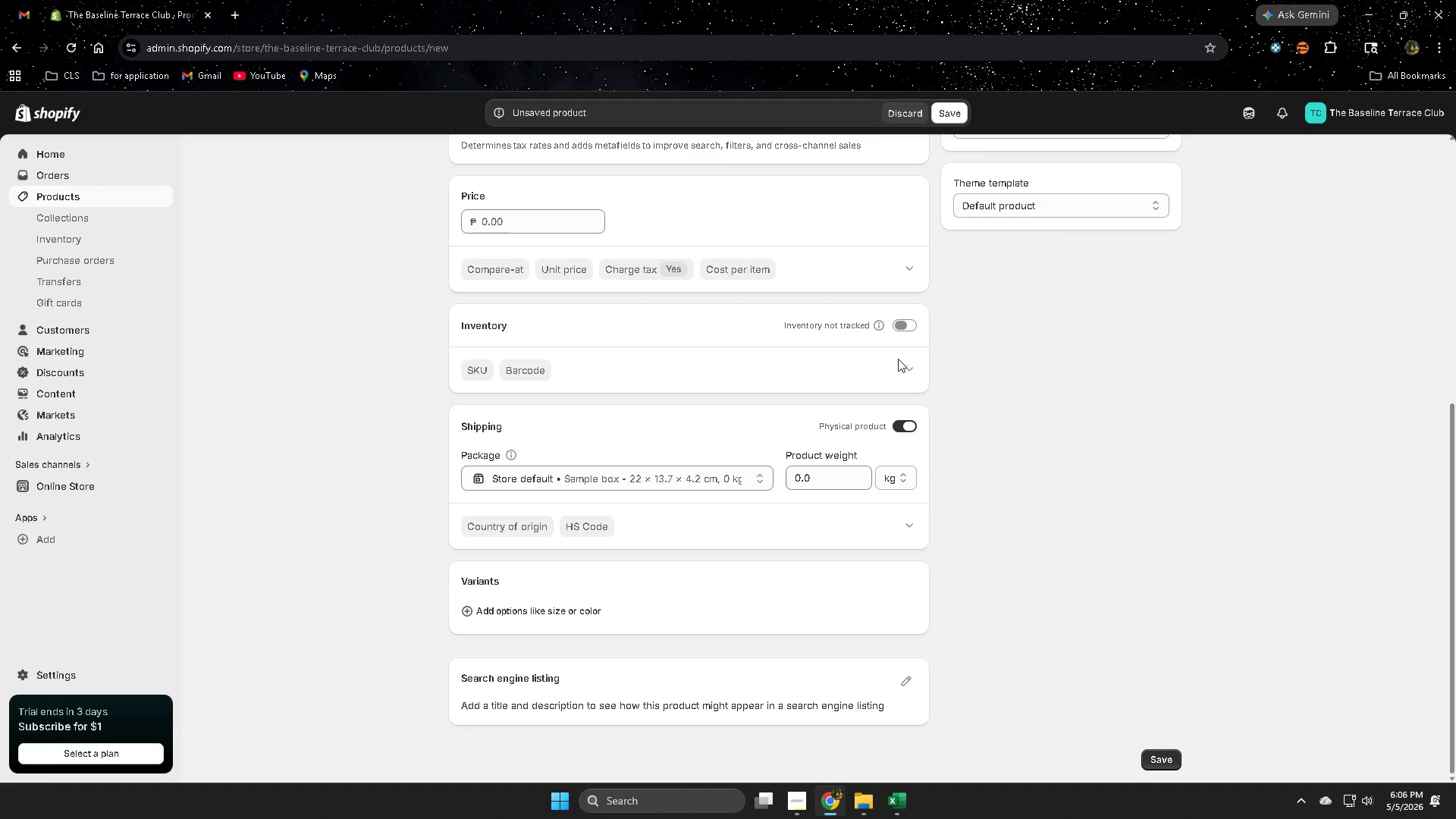 
left_click([904, 363])
 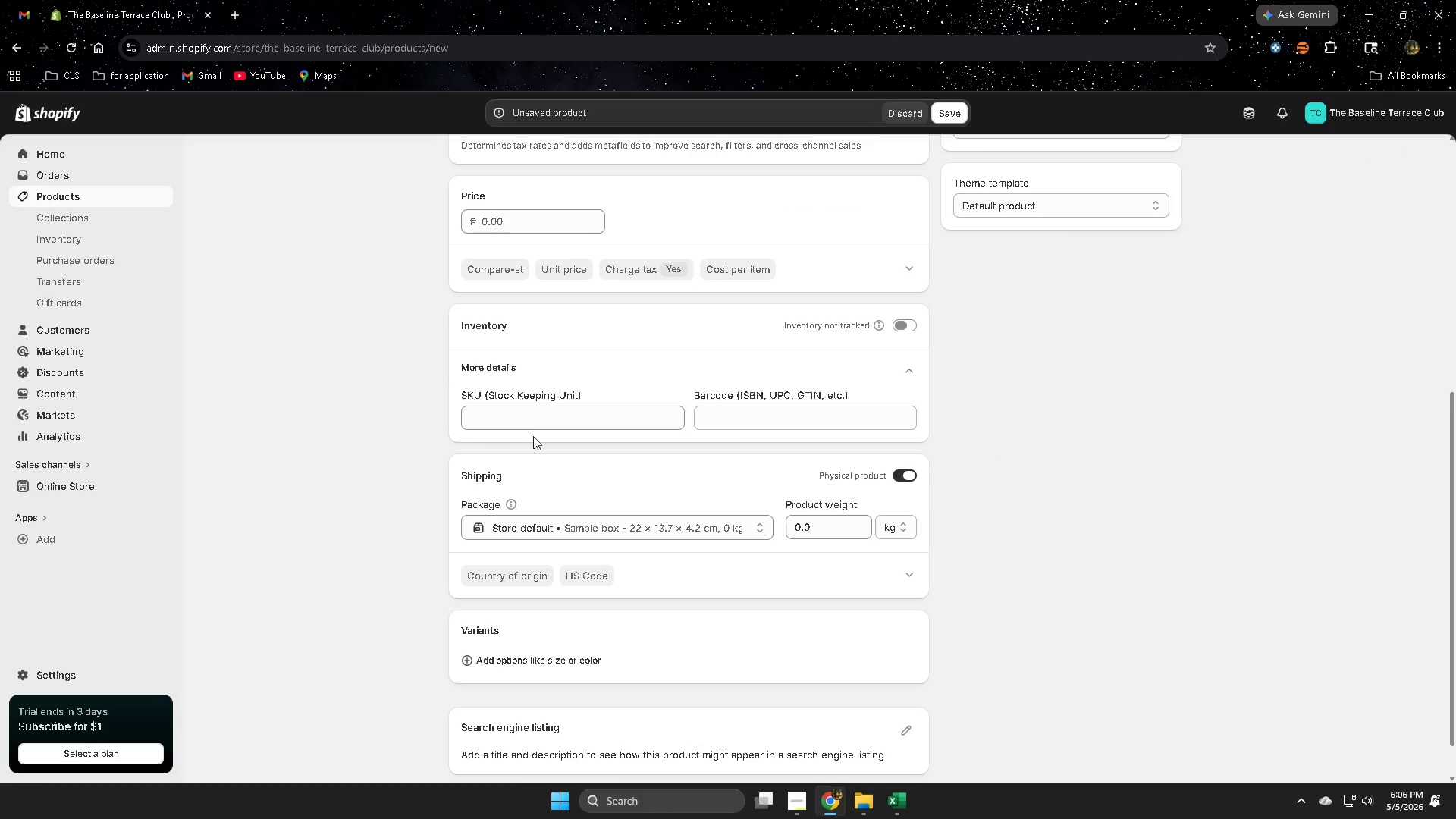 
left_click([538, 424])
 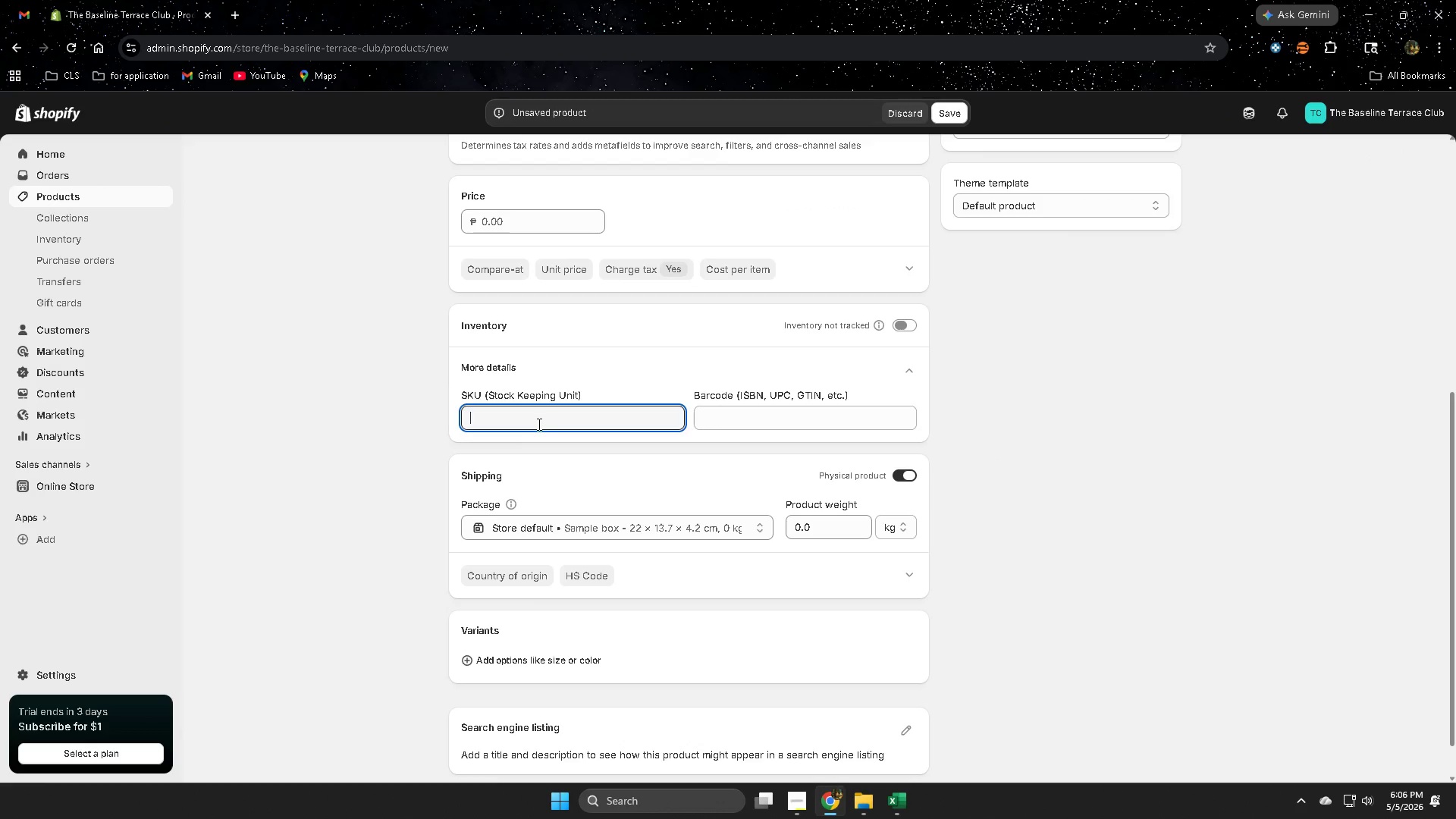 
key(Control+ControlLeft)
 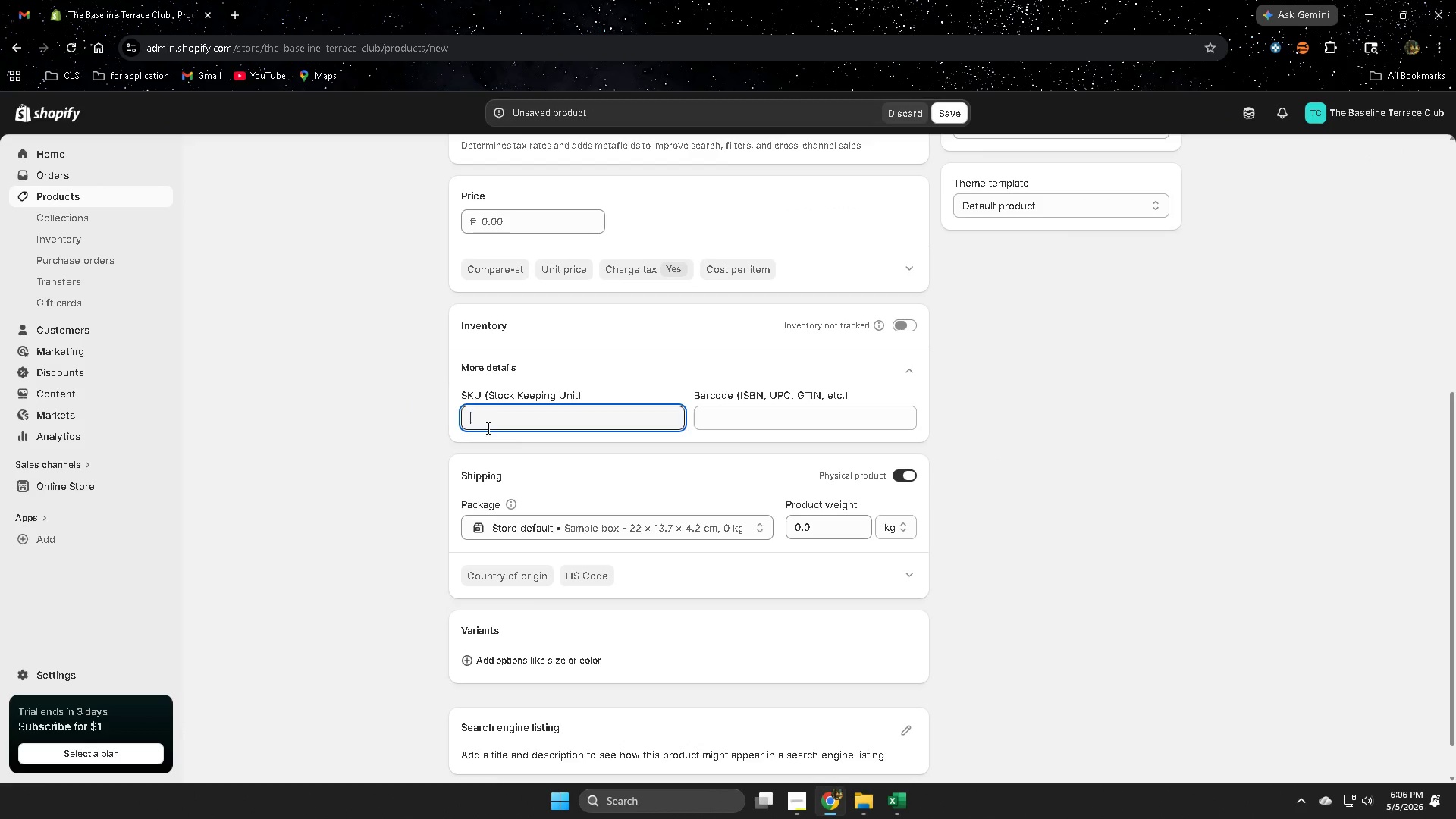 
key(Control+V)
 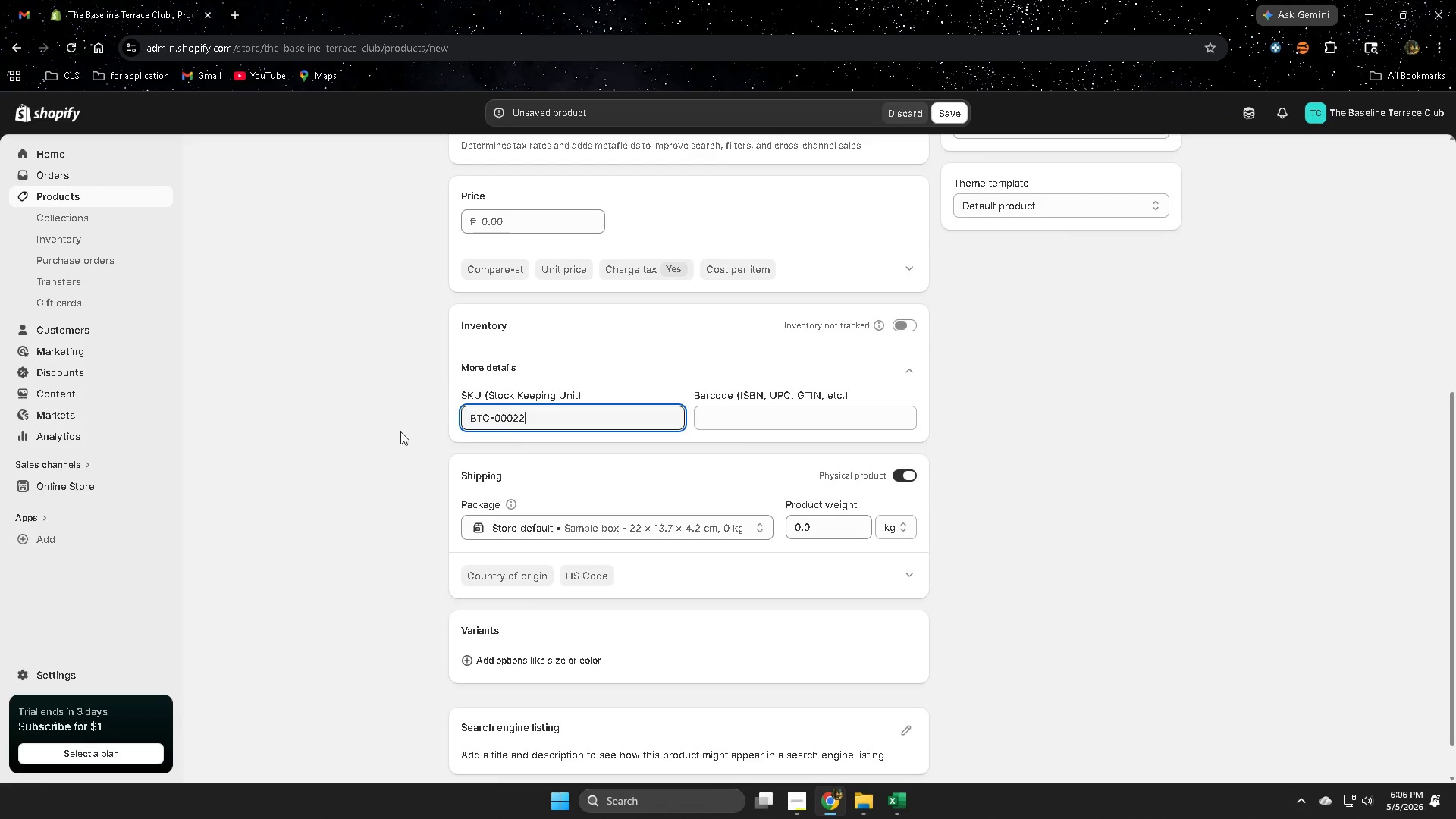 
left_click([394, 431])
 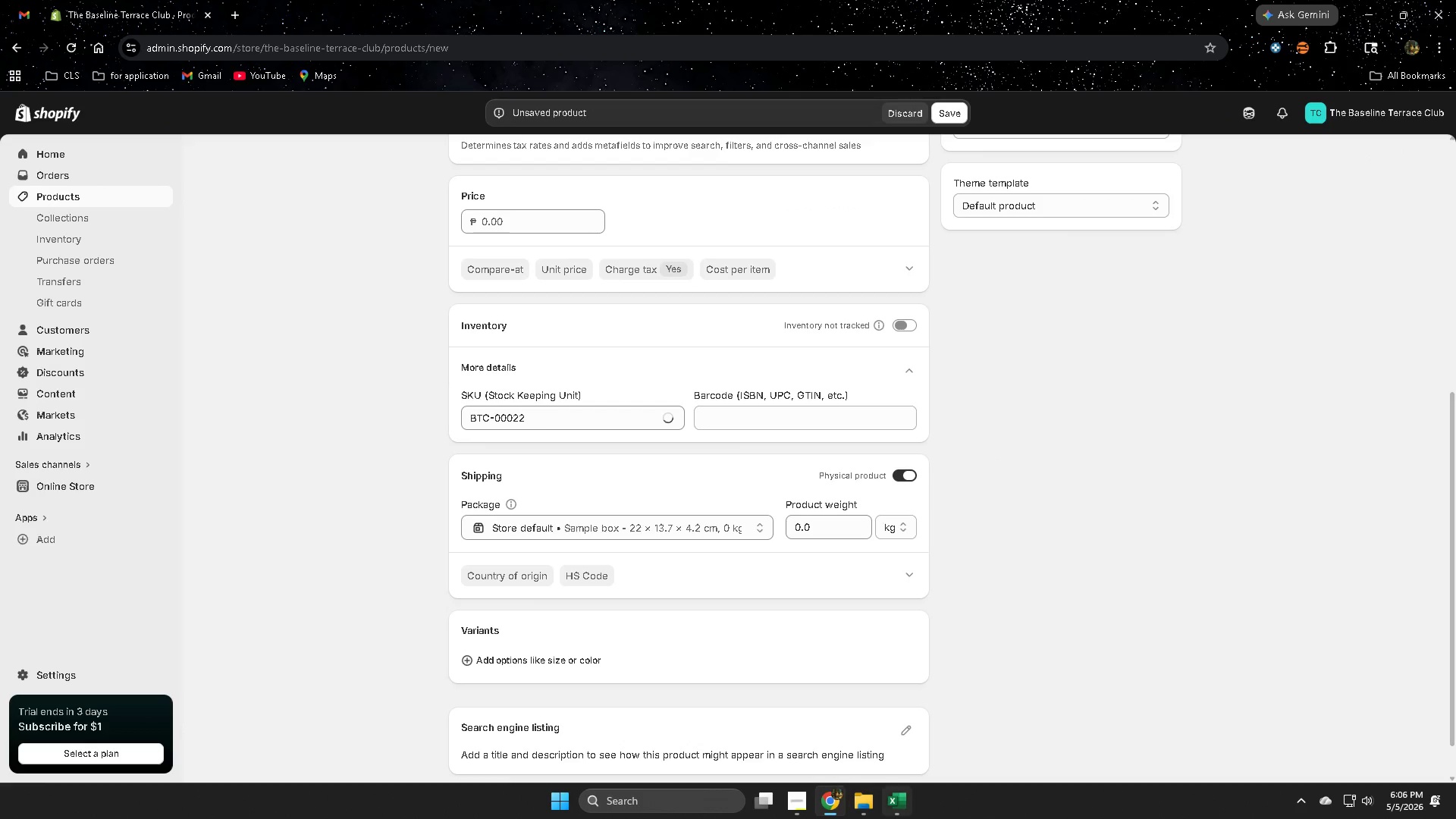 
left_click([899, 805])
 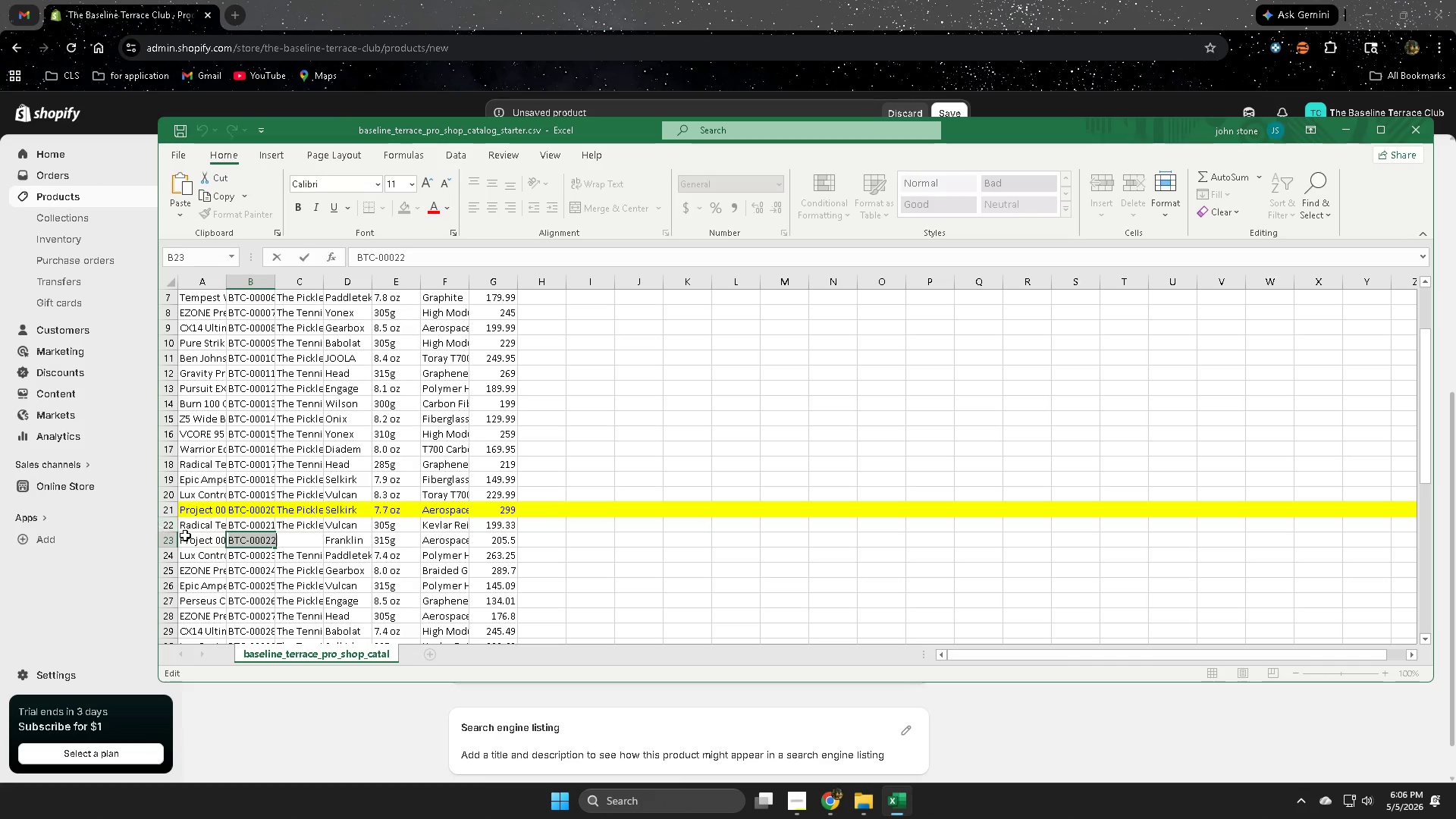 
double_click([193, 539])
 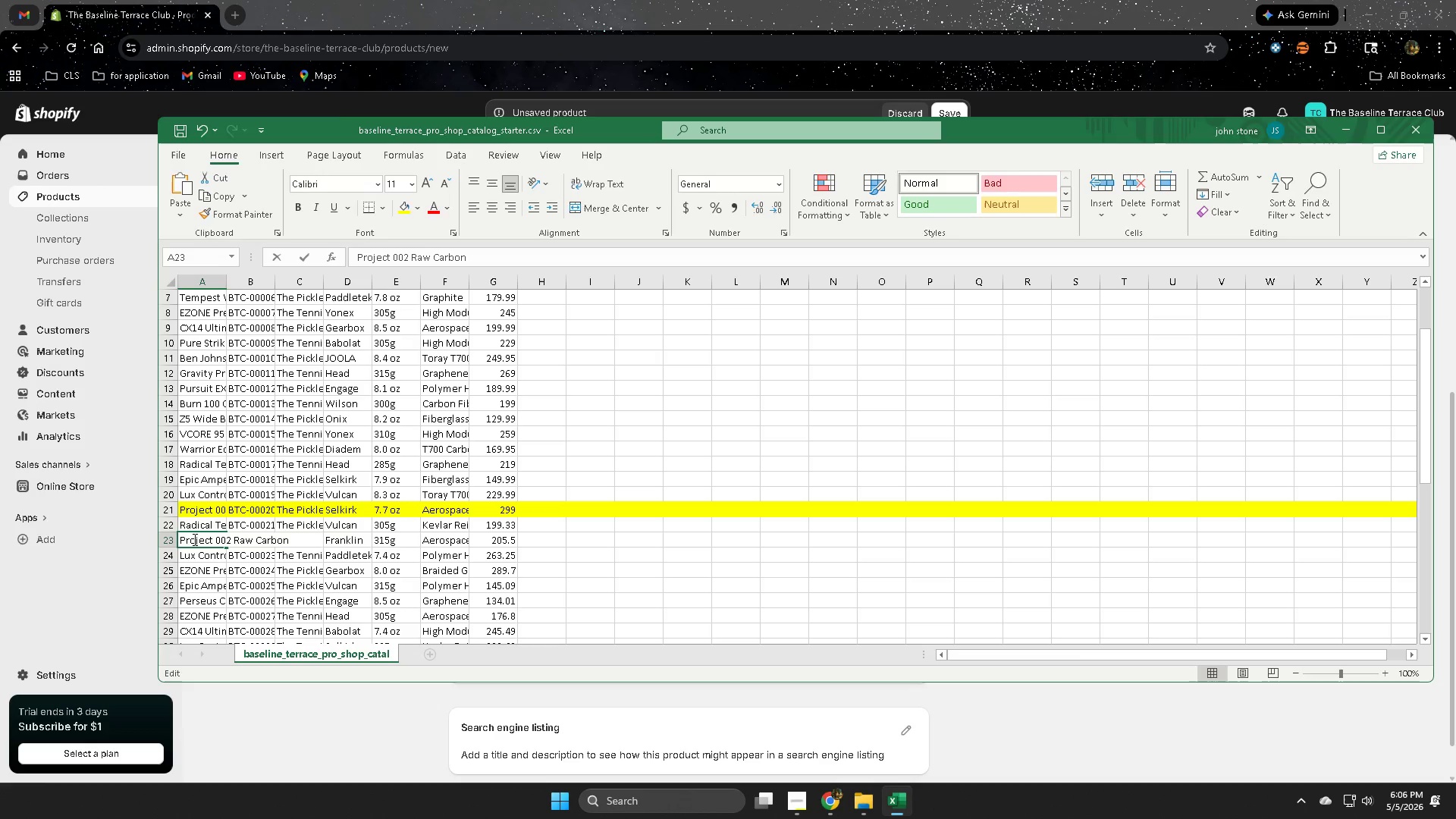 
triple_click([193, 539])
 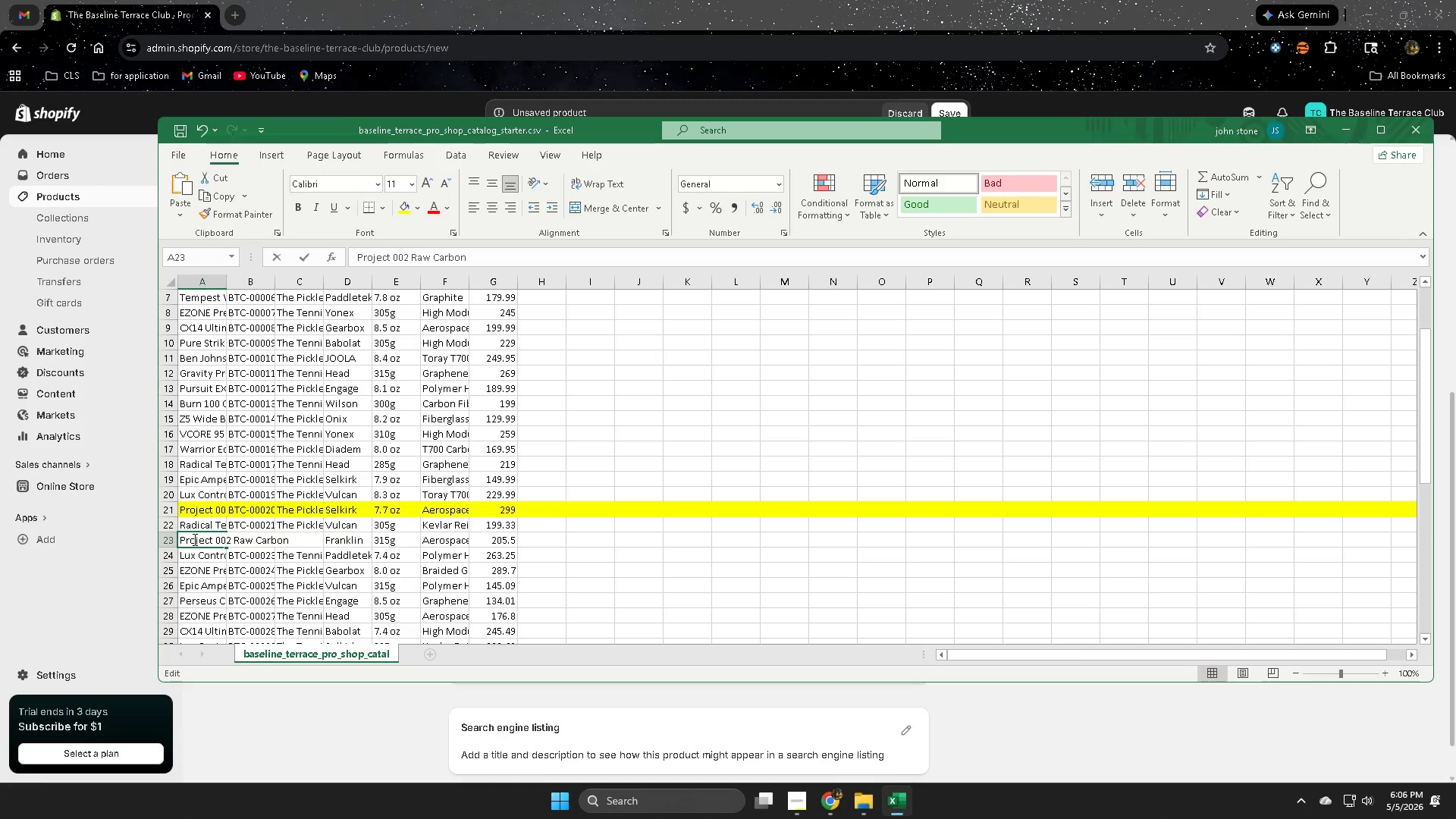 
triple_click([193, 539])
 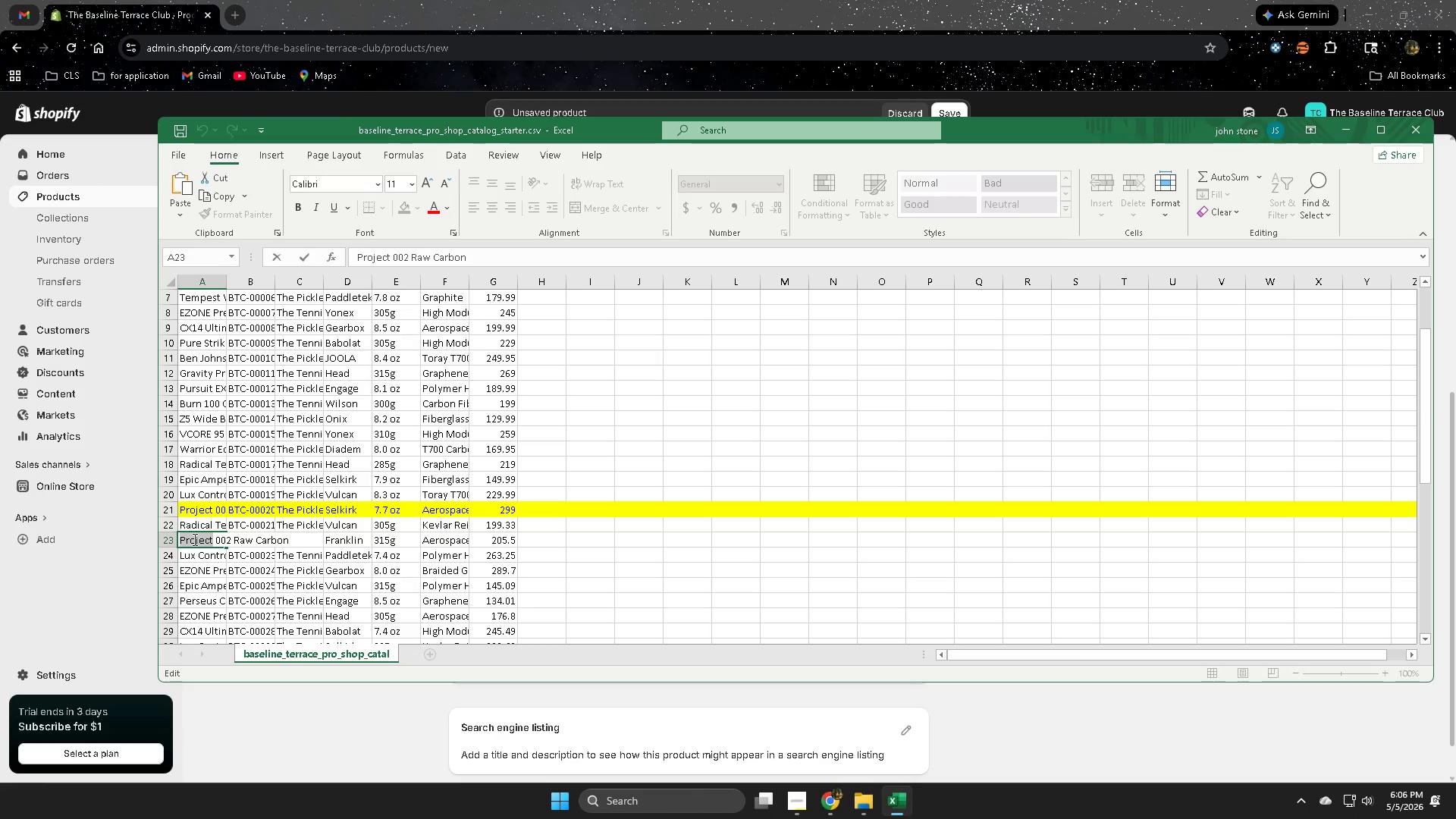 
triple_click([193, 539])
 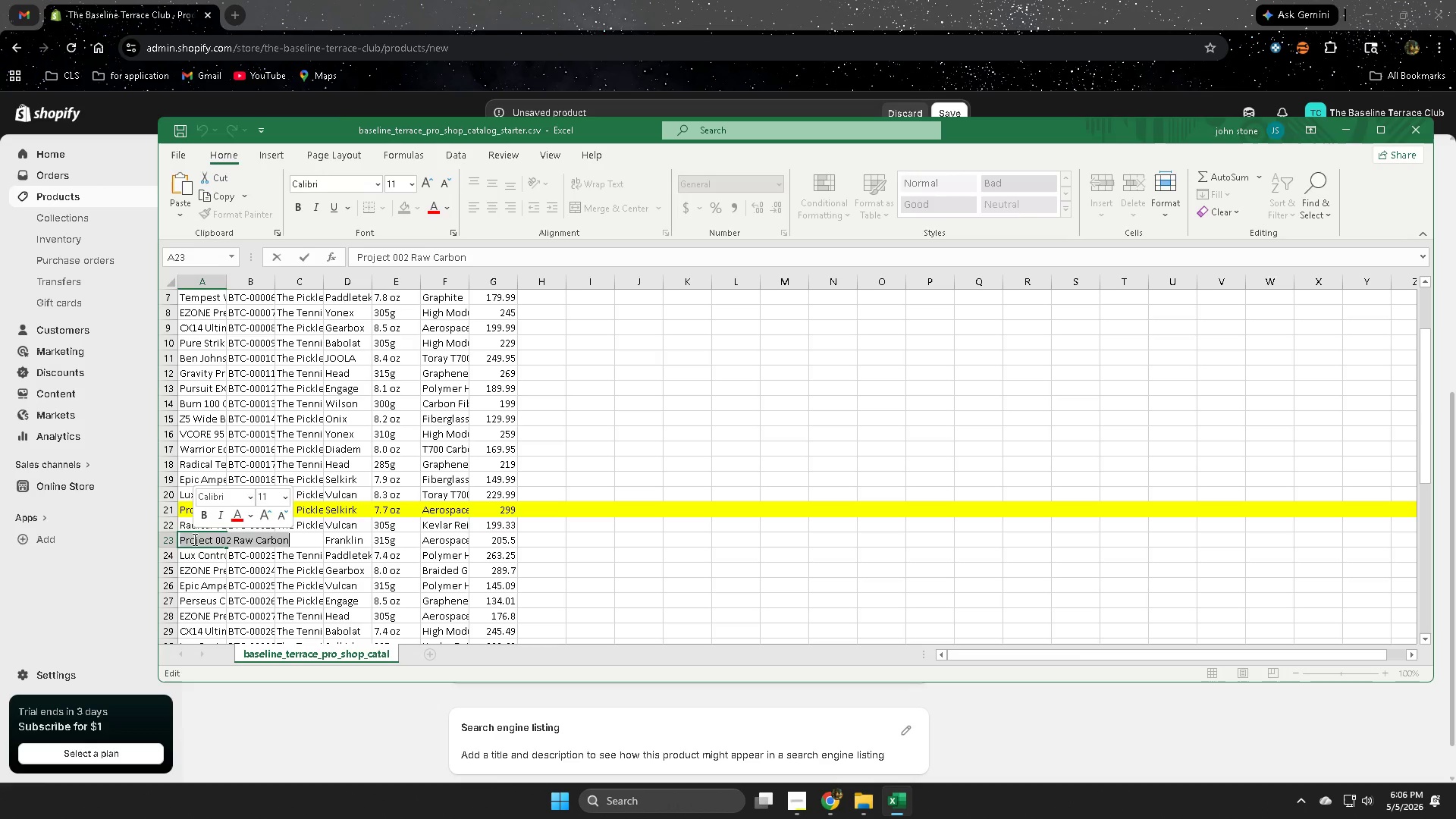 
key(Control+ControlLeft)
 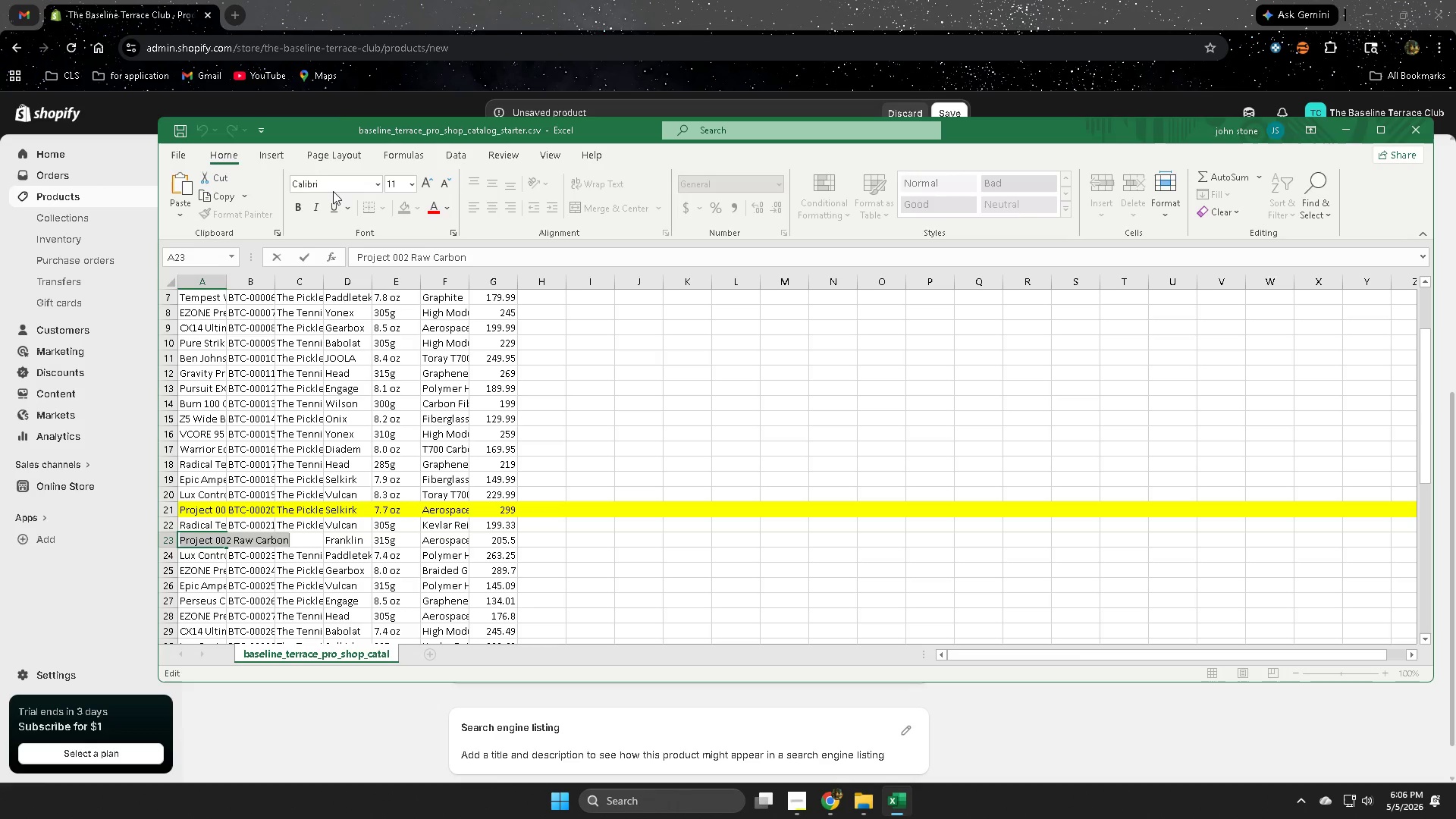 
key(Control+C)
 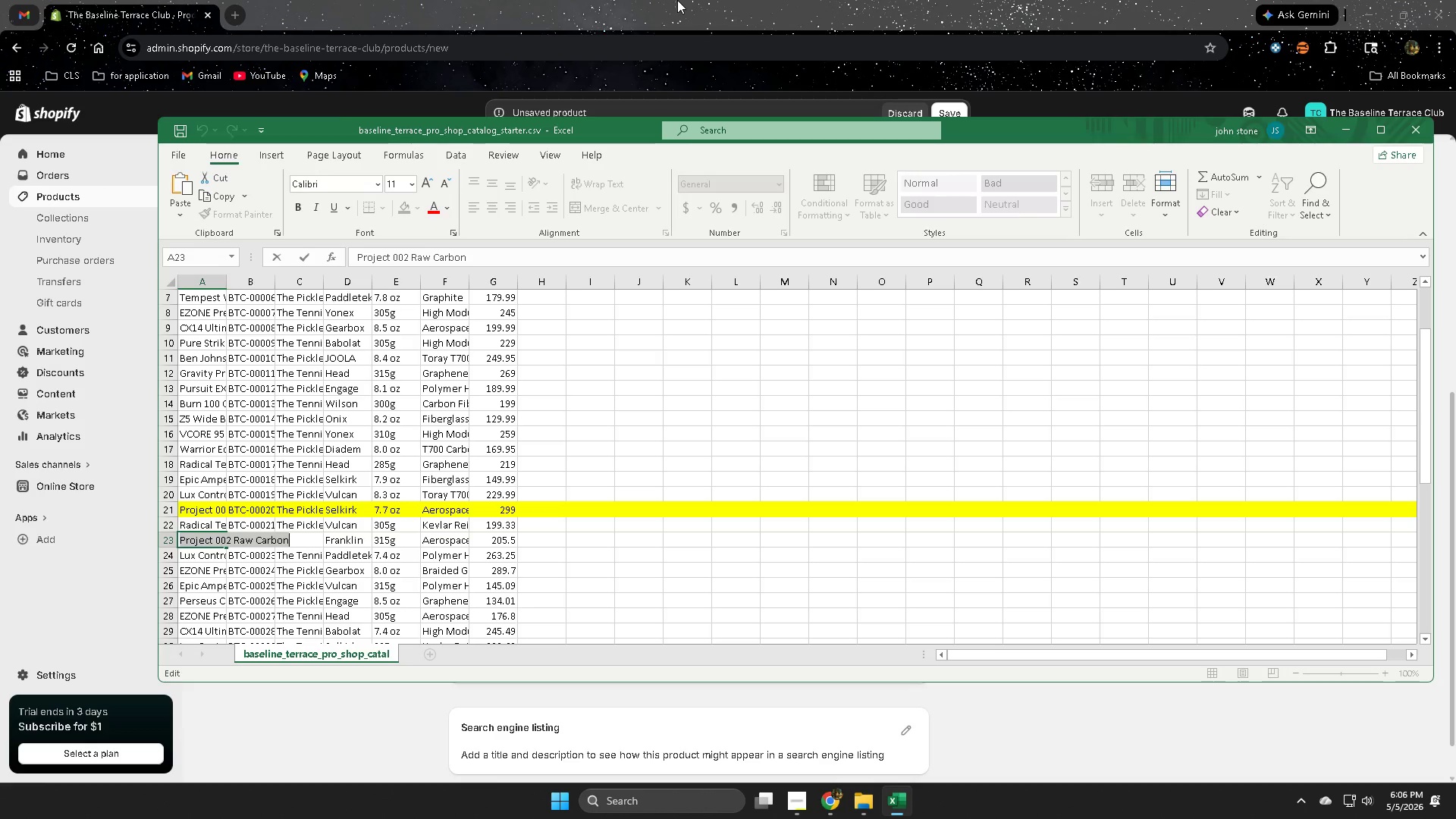 
left_click([678, 0])
 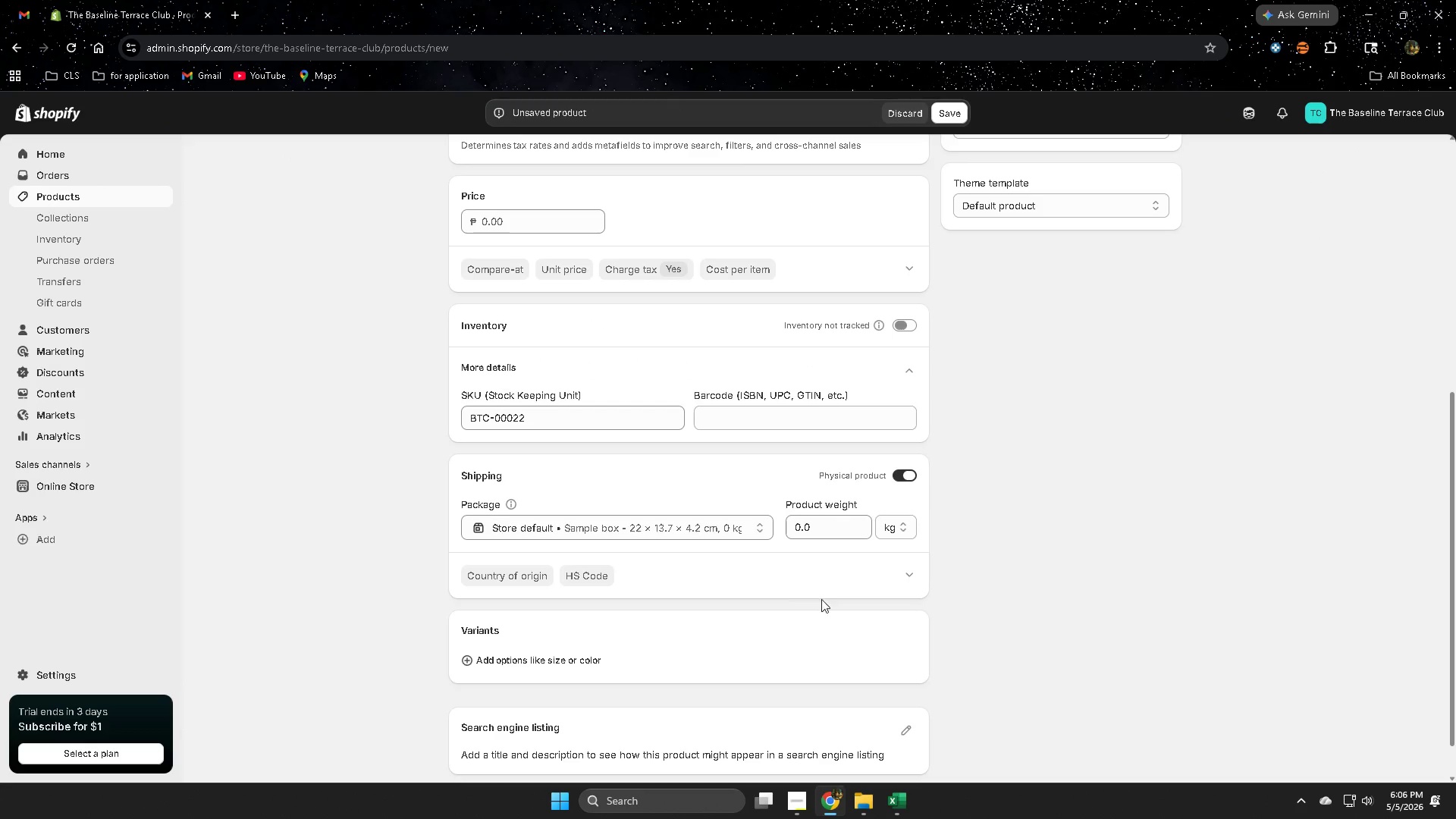 
scroll: coordinate [860, 587], scroll_direction: up, amount: 8.0
 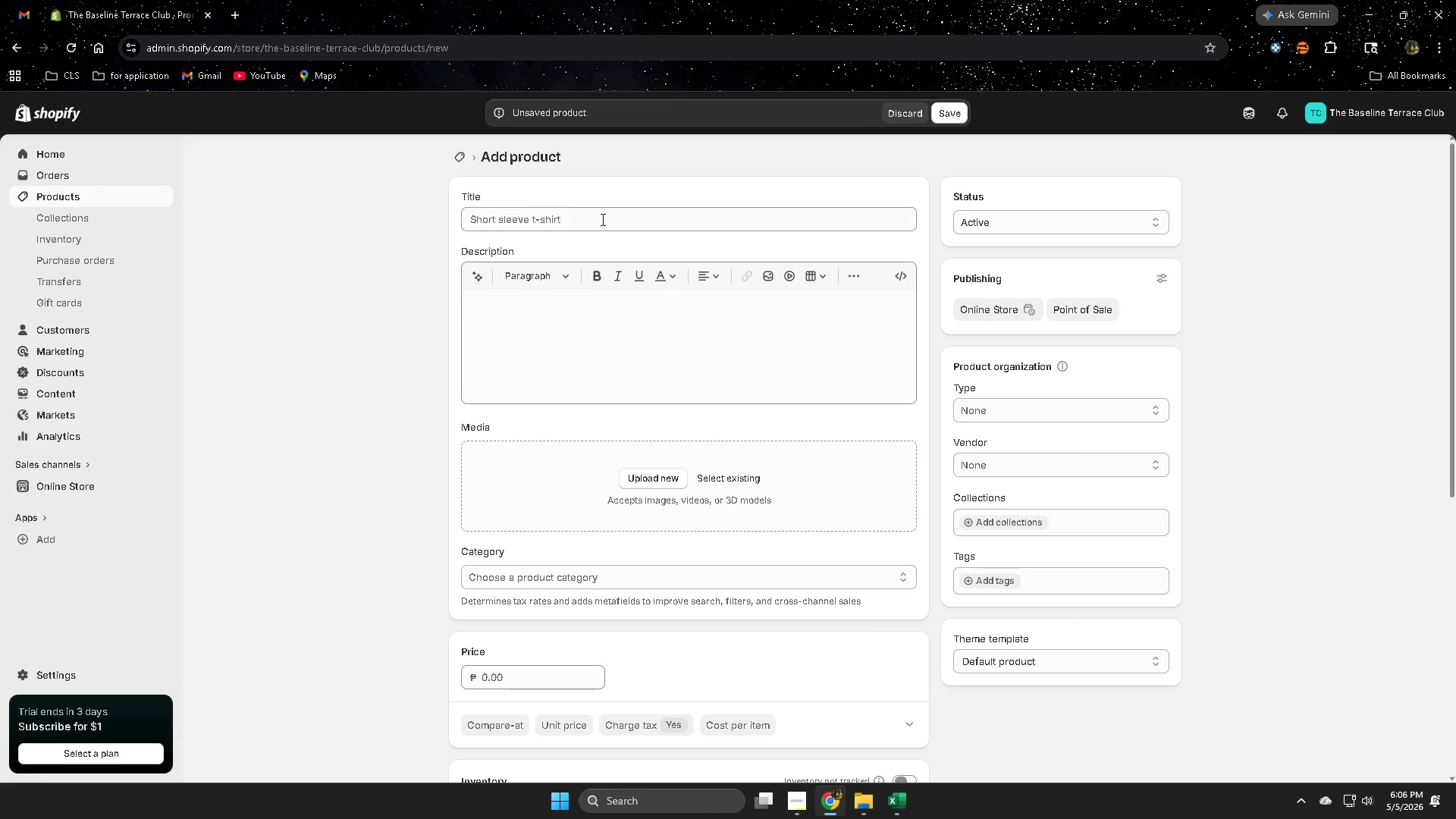 
double_click([601, 219])
 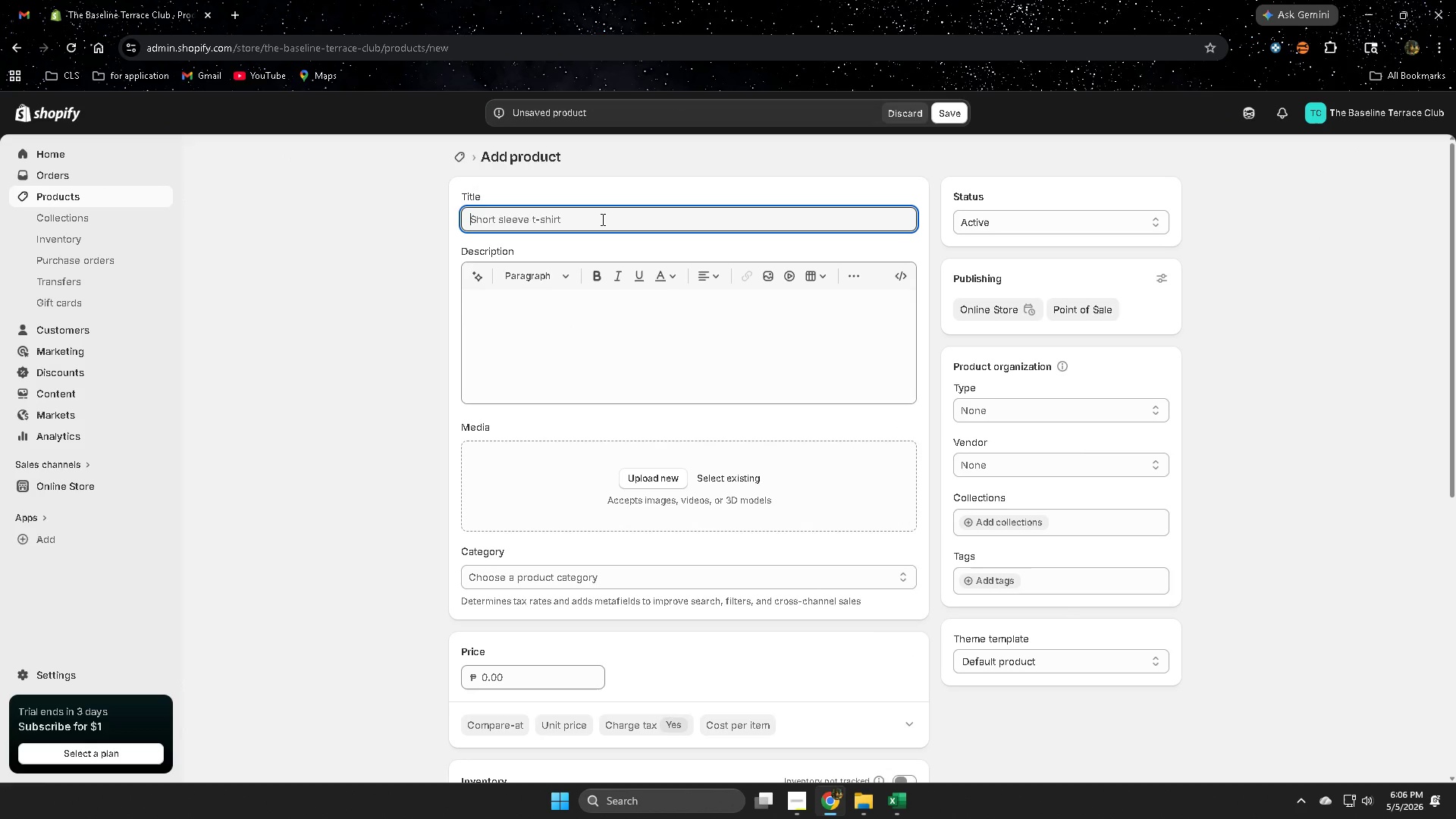 
triple_click([601, 219])
 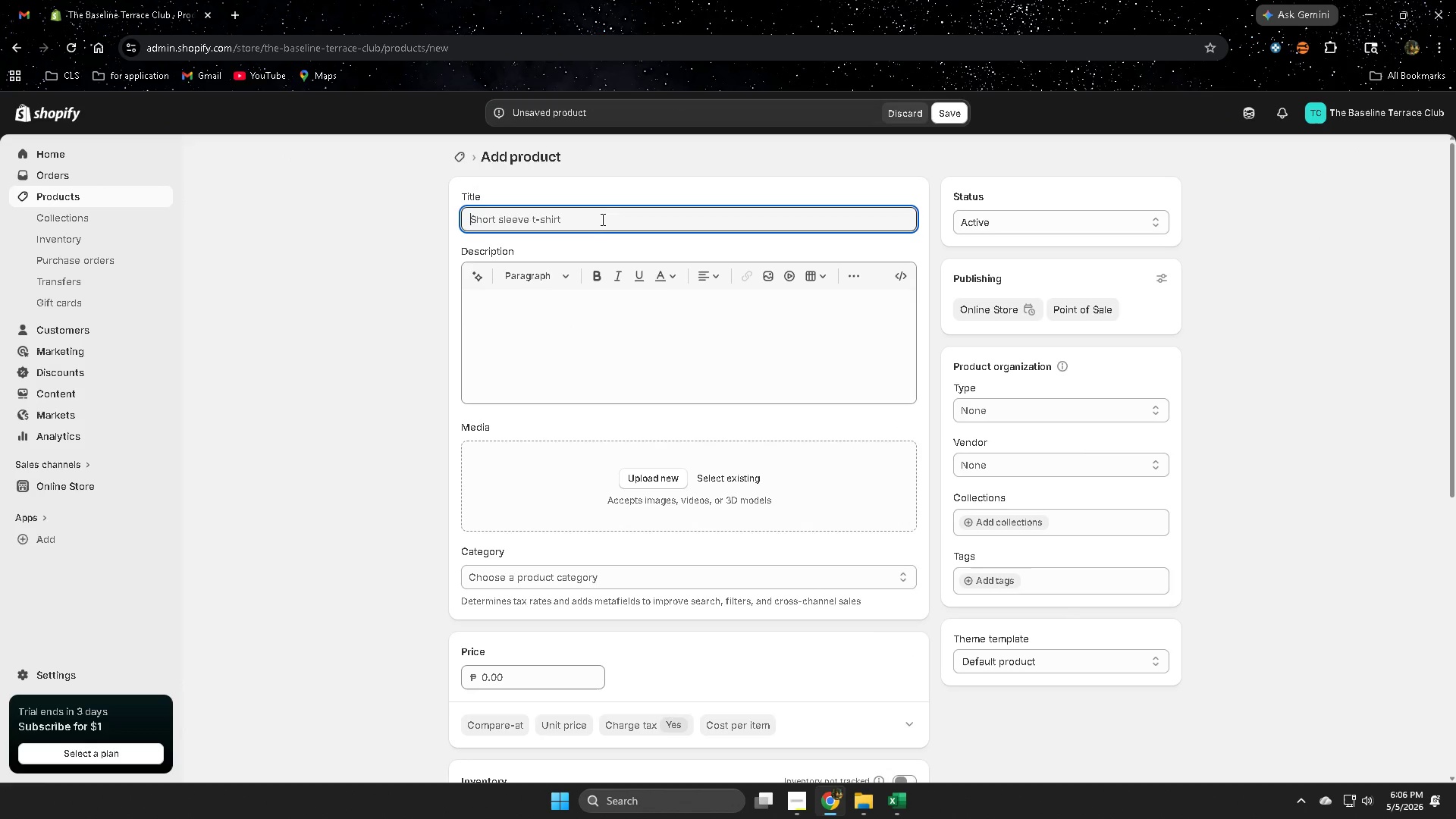 
key(Control+ControlLeft)
 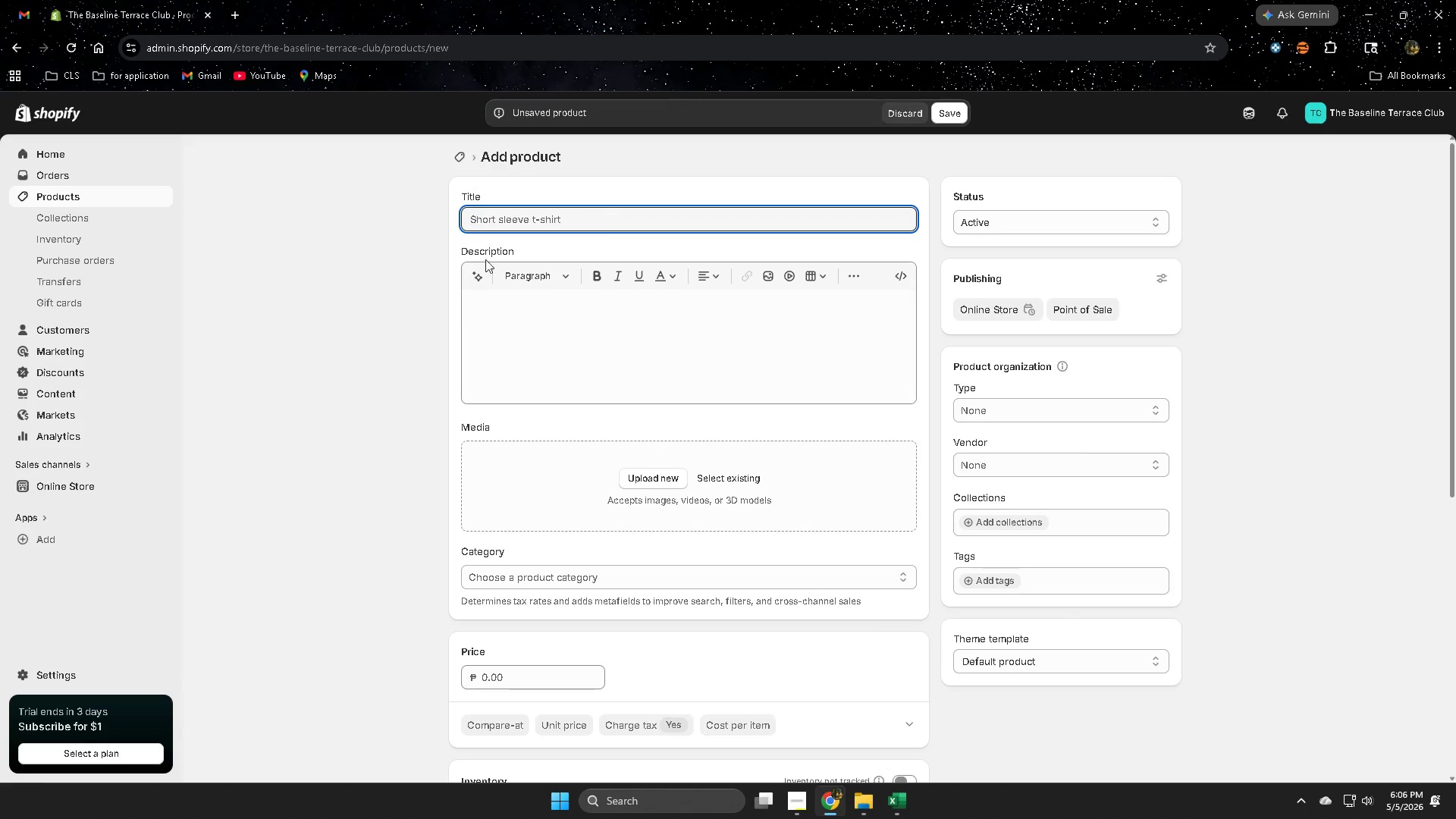 
key(Control+V)
 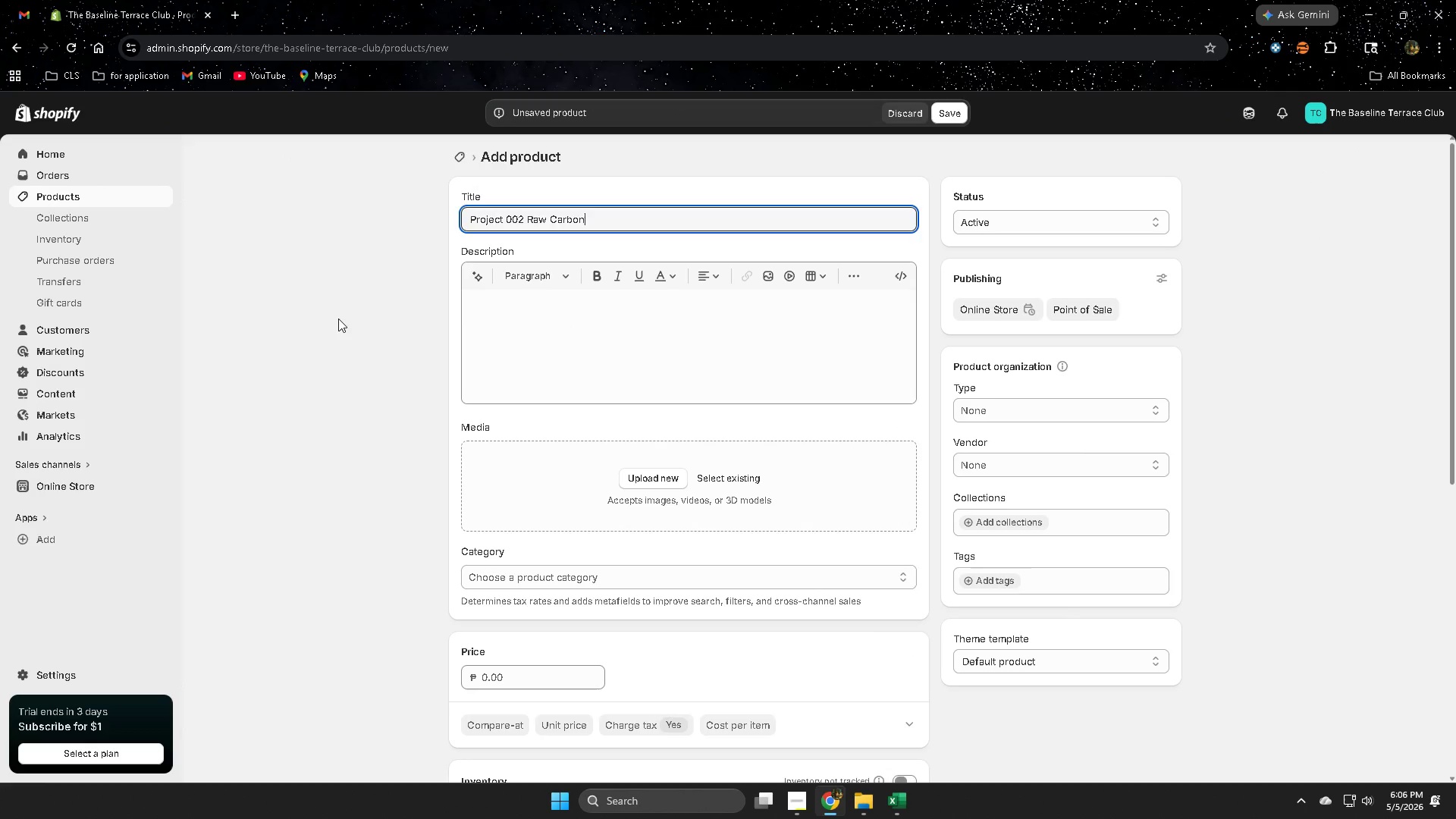 
left_click([340, 318])
 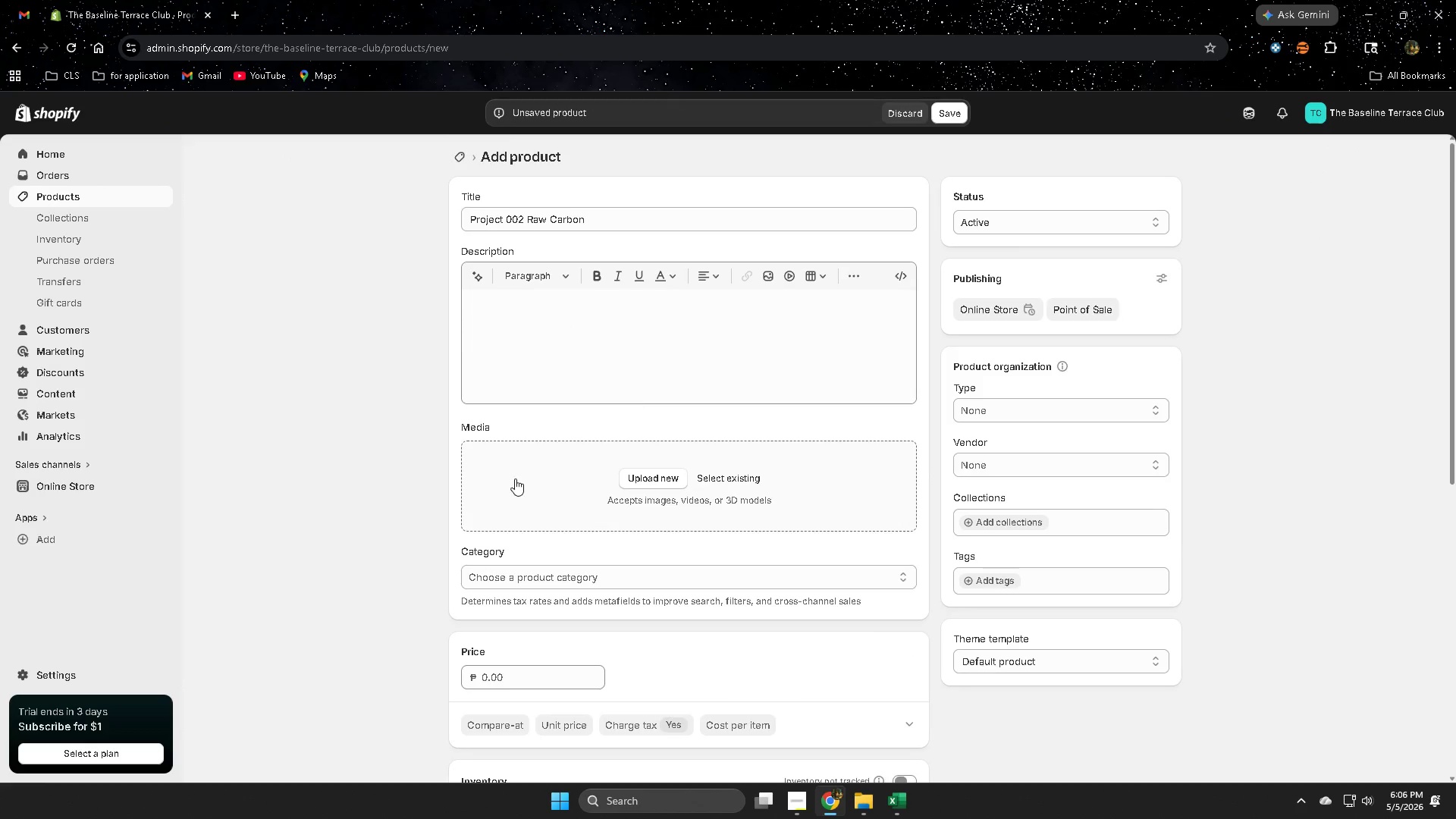 
scroll: coordinate [524, 486], scroll_direction: down, amount: 1.0
 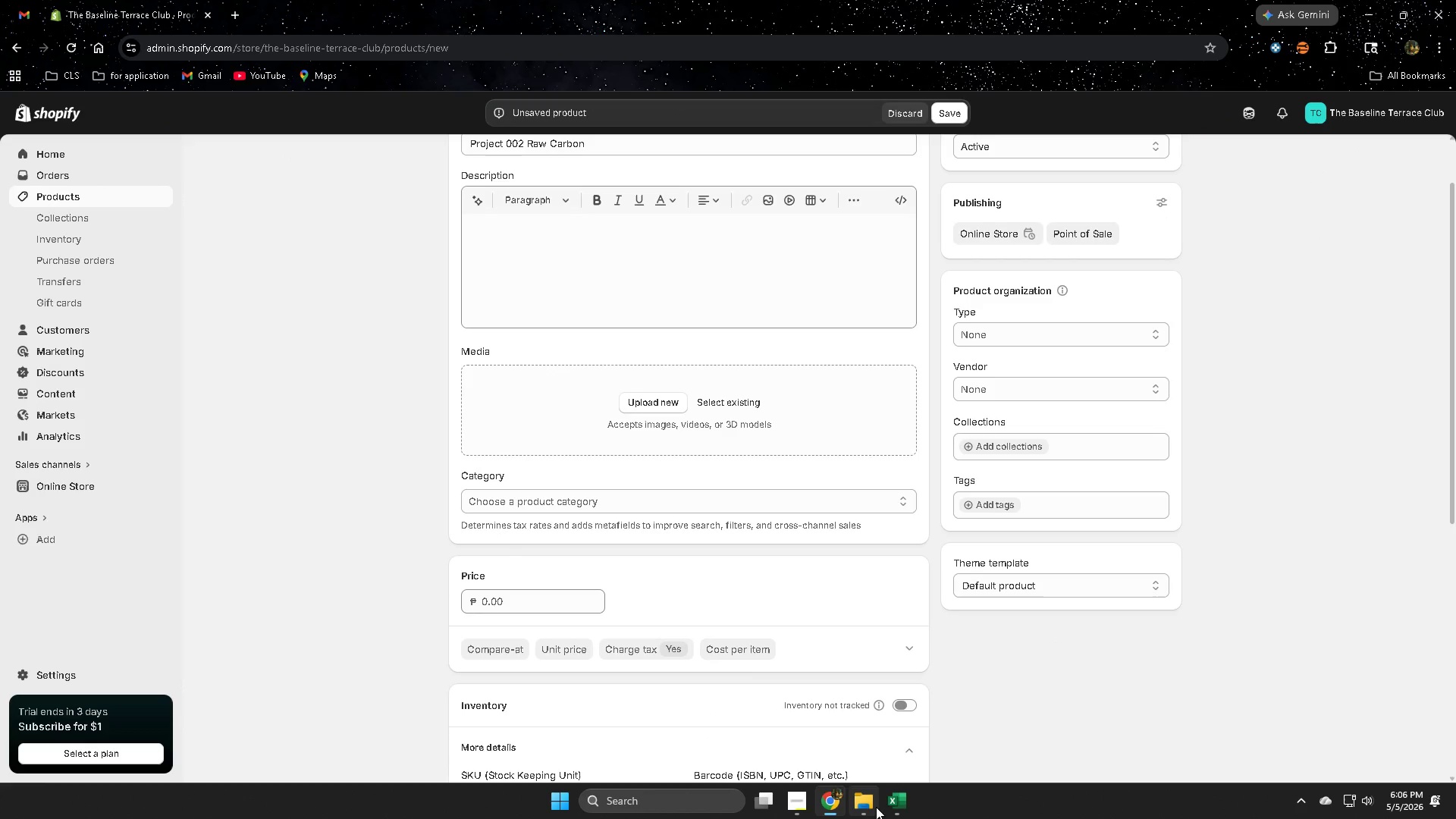 
left_click([898, 799])
 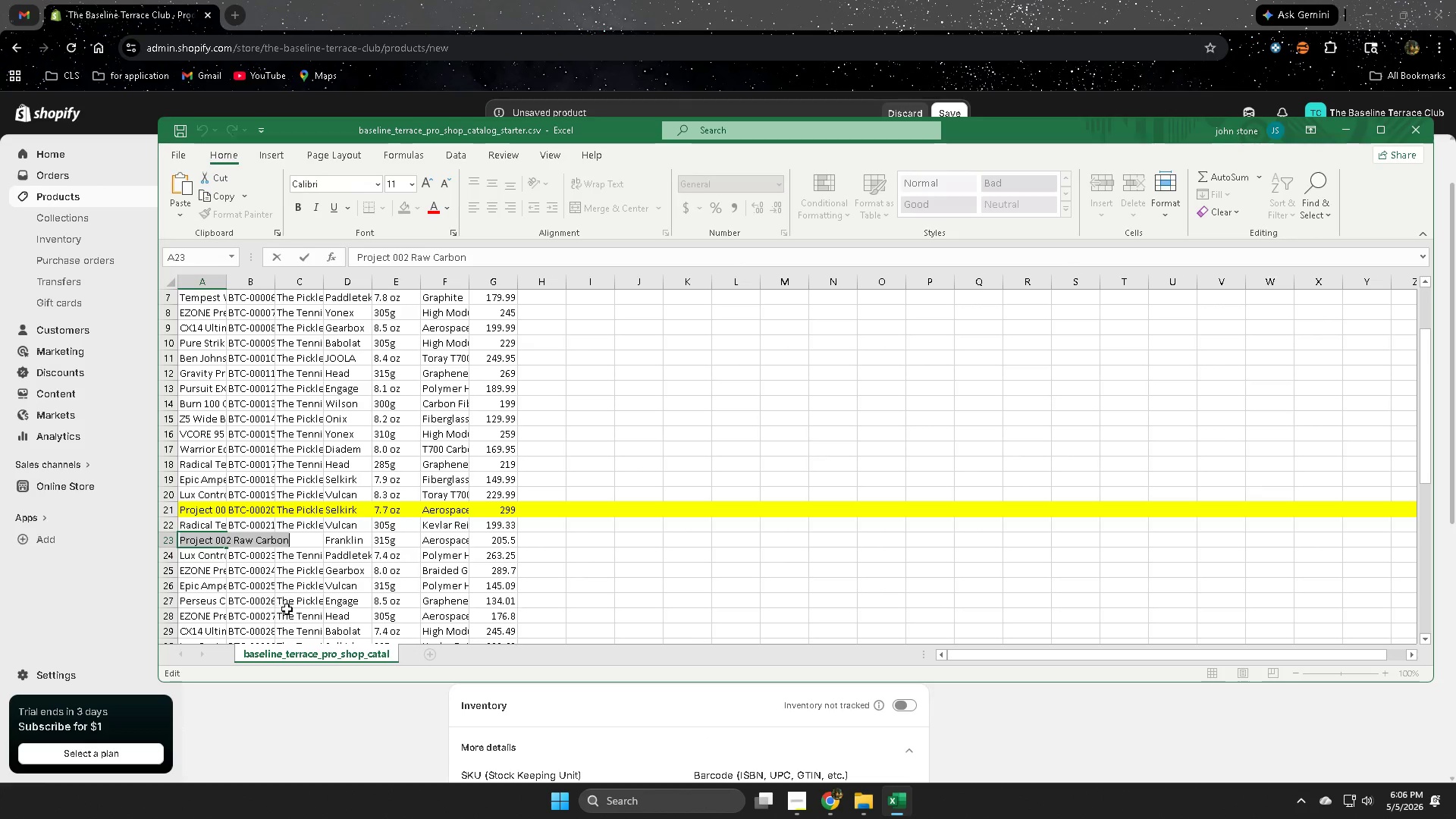 
scroll: coordinate [189, 591], scroll_direction: up, amount: 8.0
 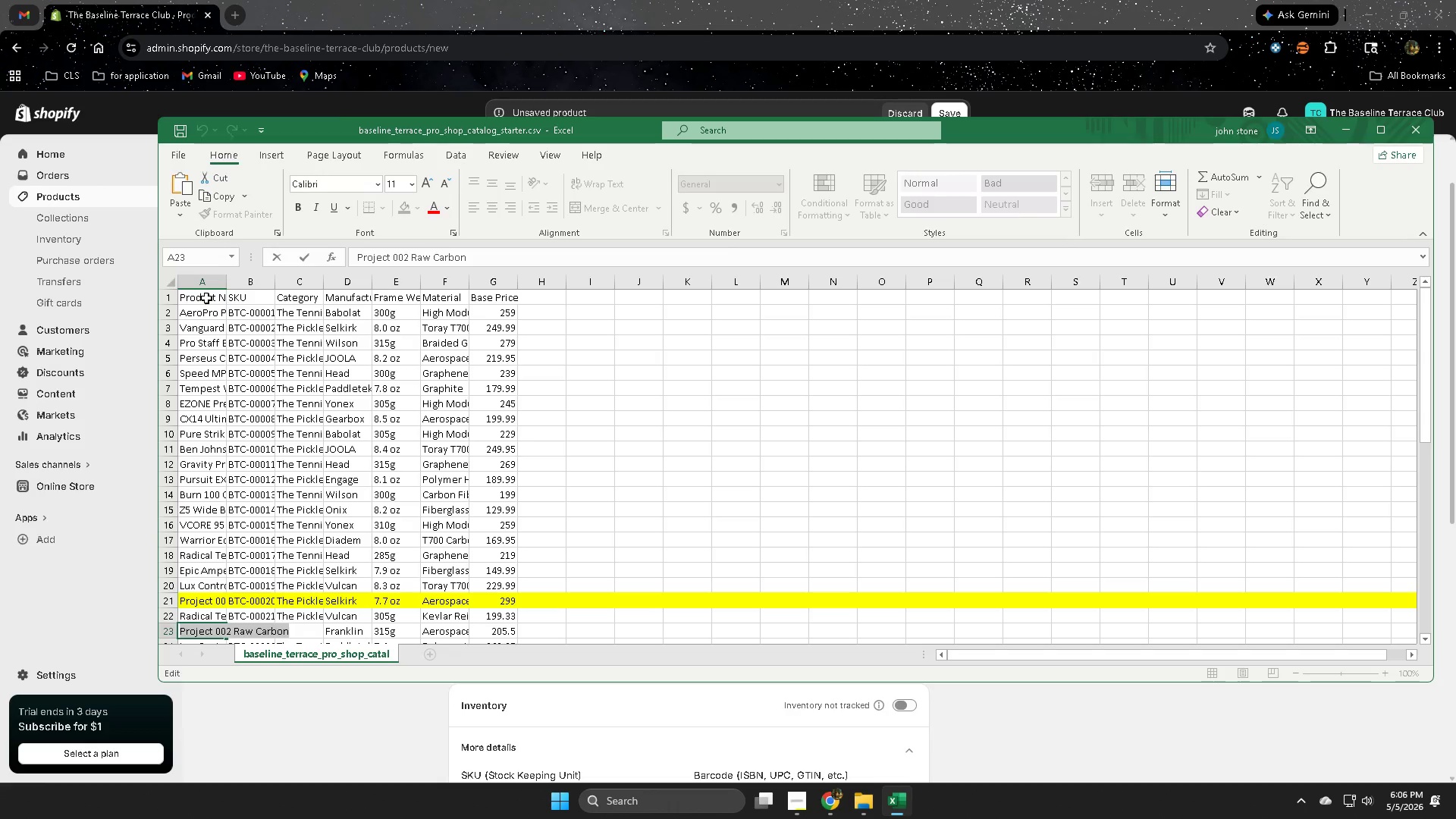 
double_click([206, 298])
 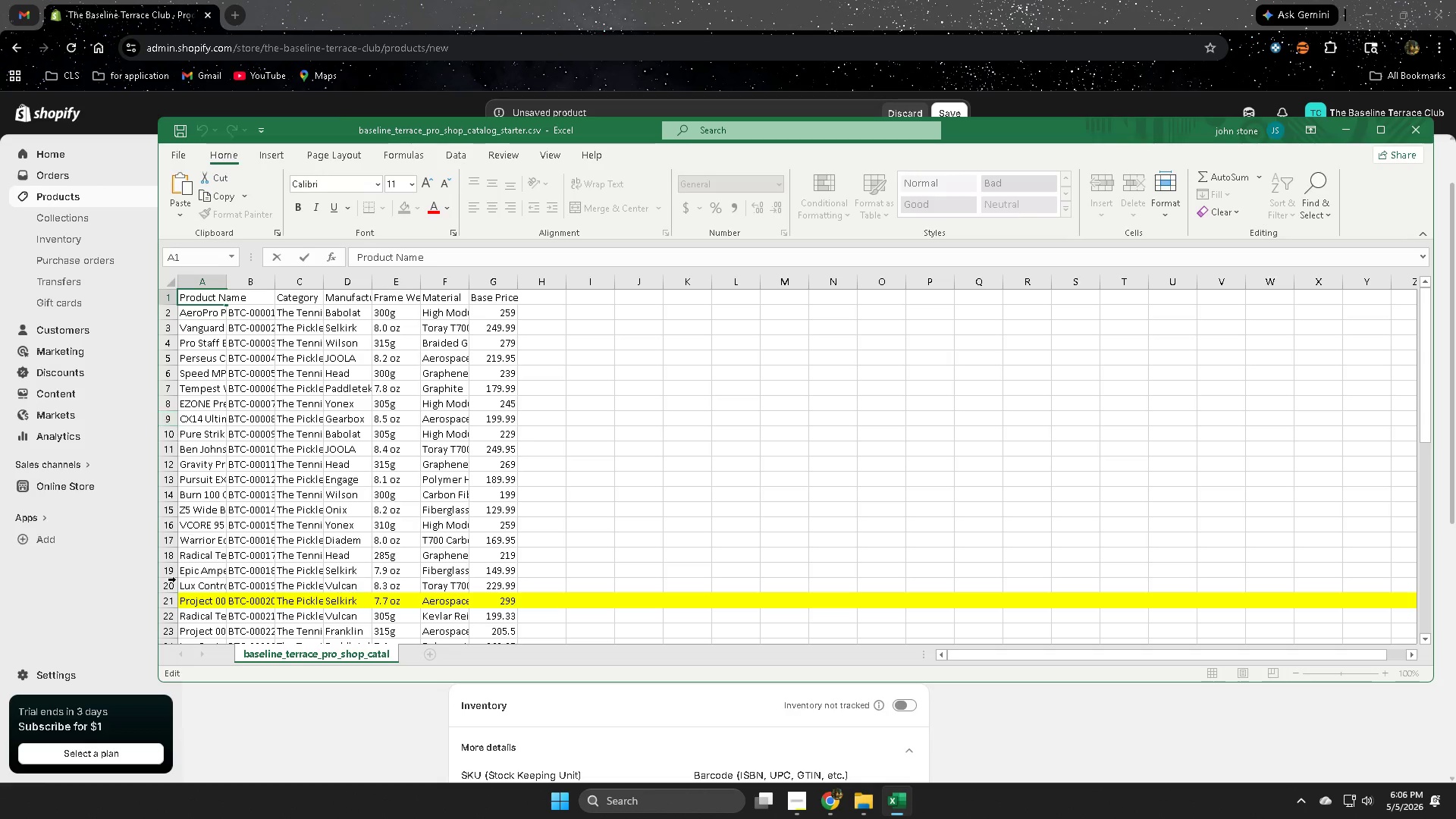 
scroll: coordinate [174, 579], scroll_direction: down, amount: 2.0
 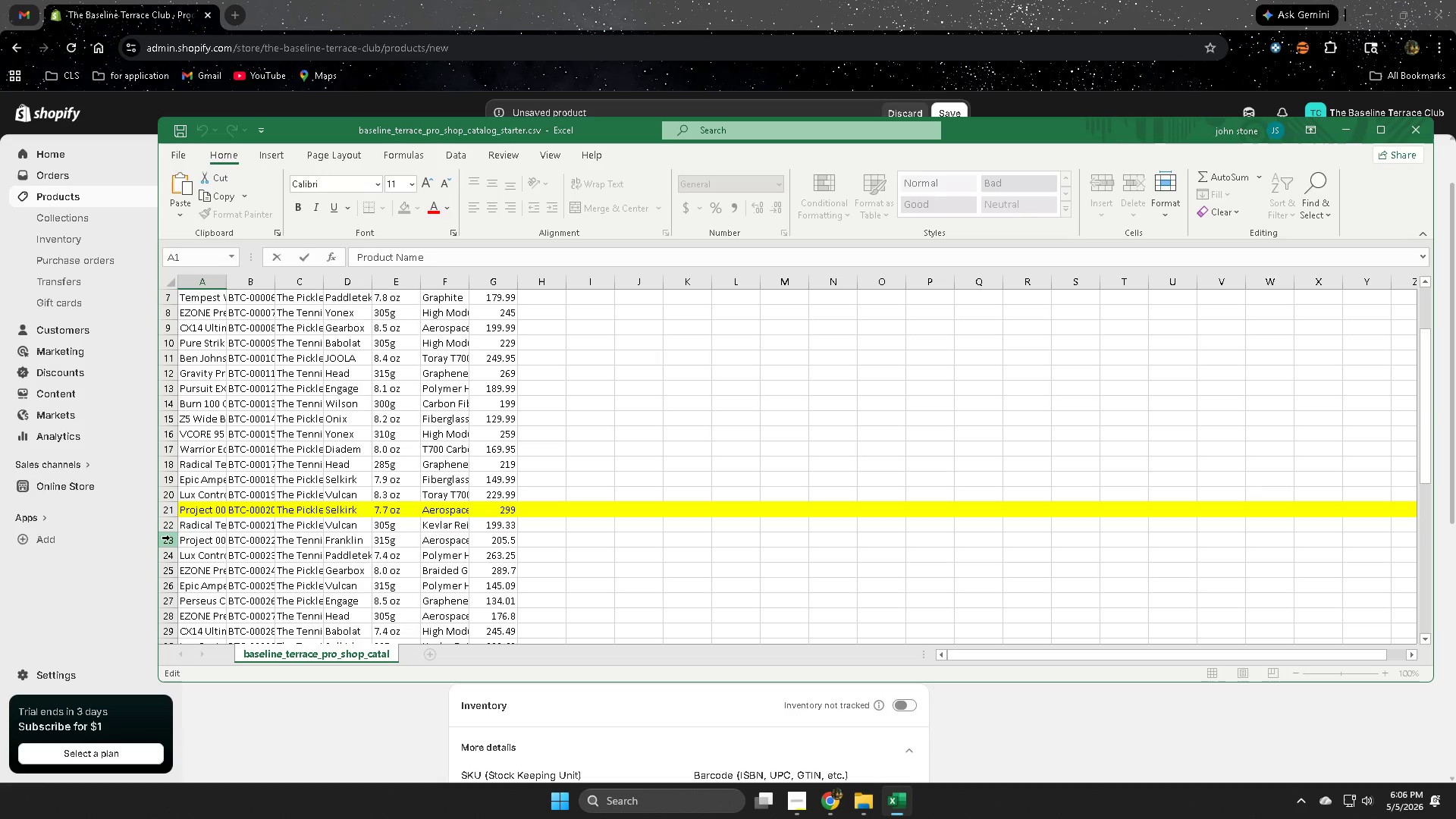 
left_click([170, 541])
 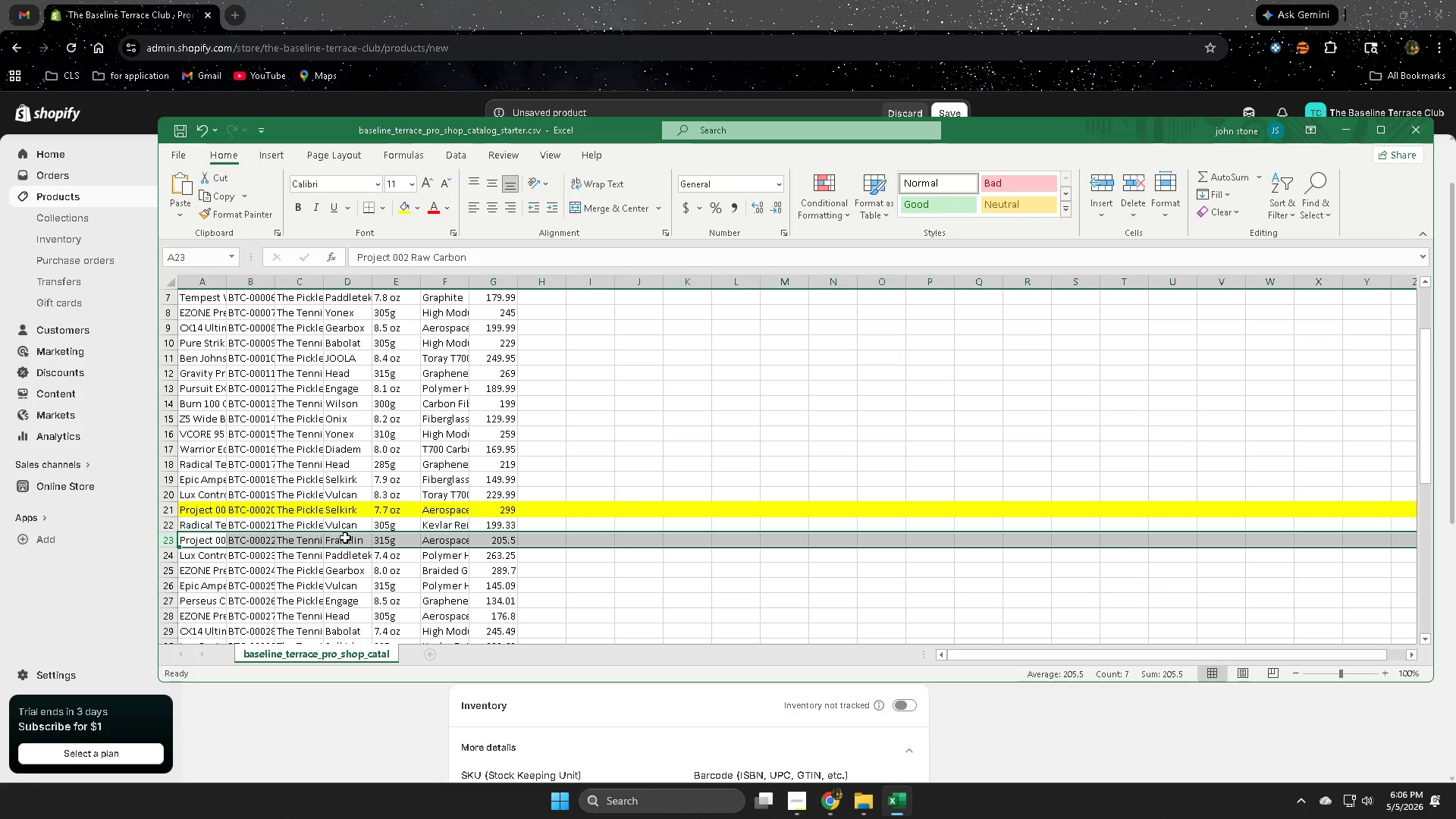 
scroll: coordinate [365, 544], scroll_direction: up, amount: 6.0
 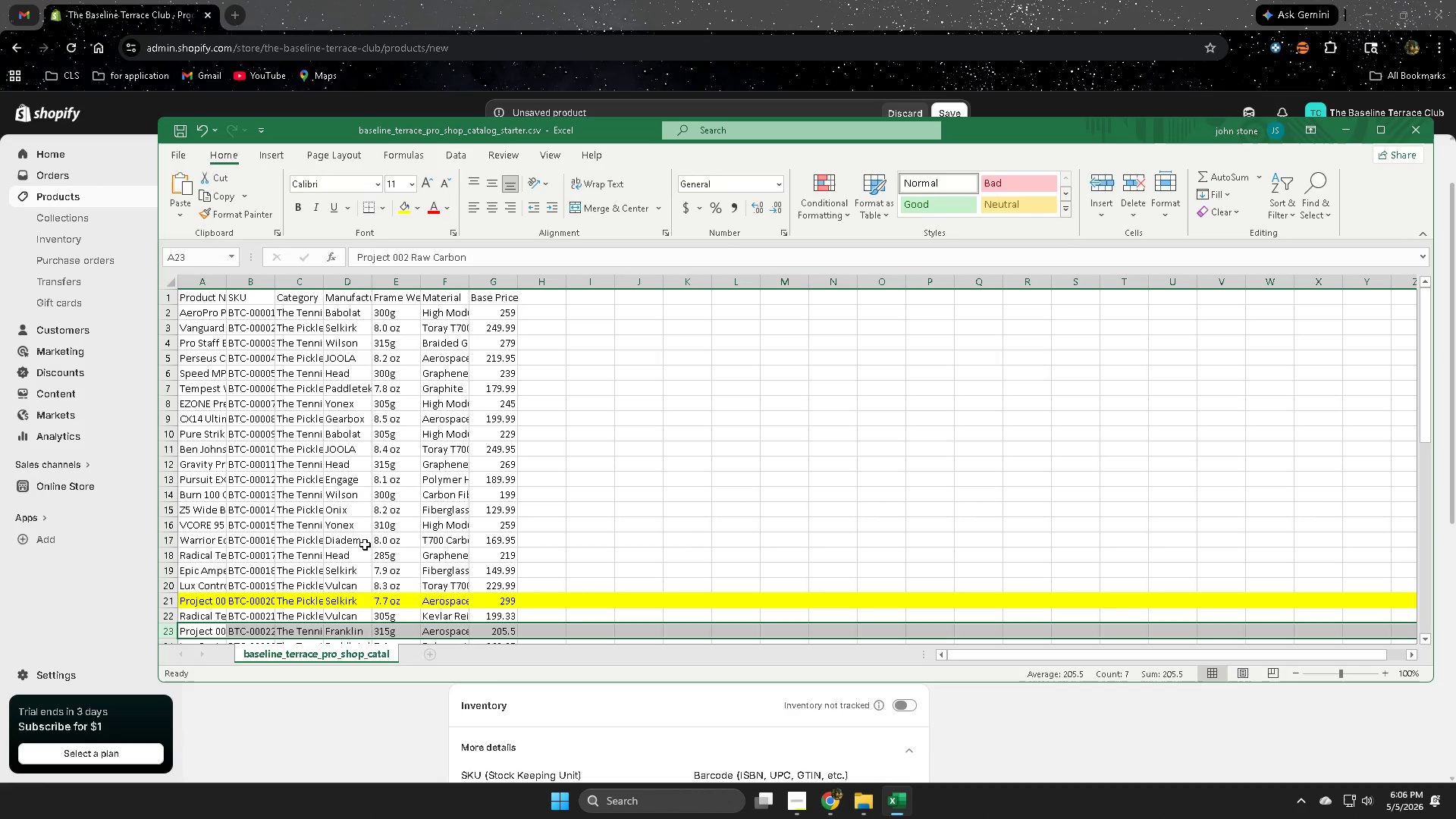 
scroll: coordinate [365, 544], scroll_direction: down, amount: 1.0
 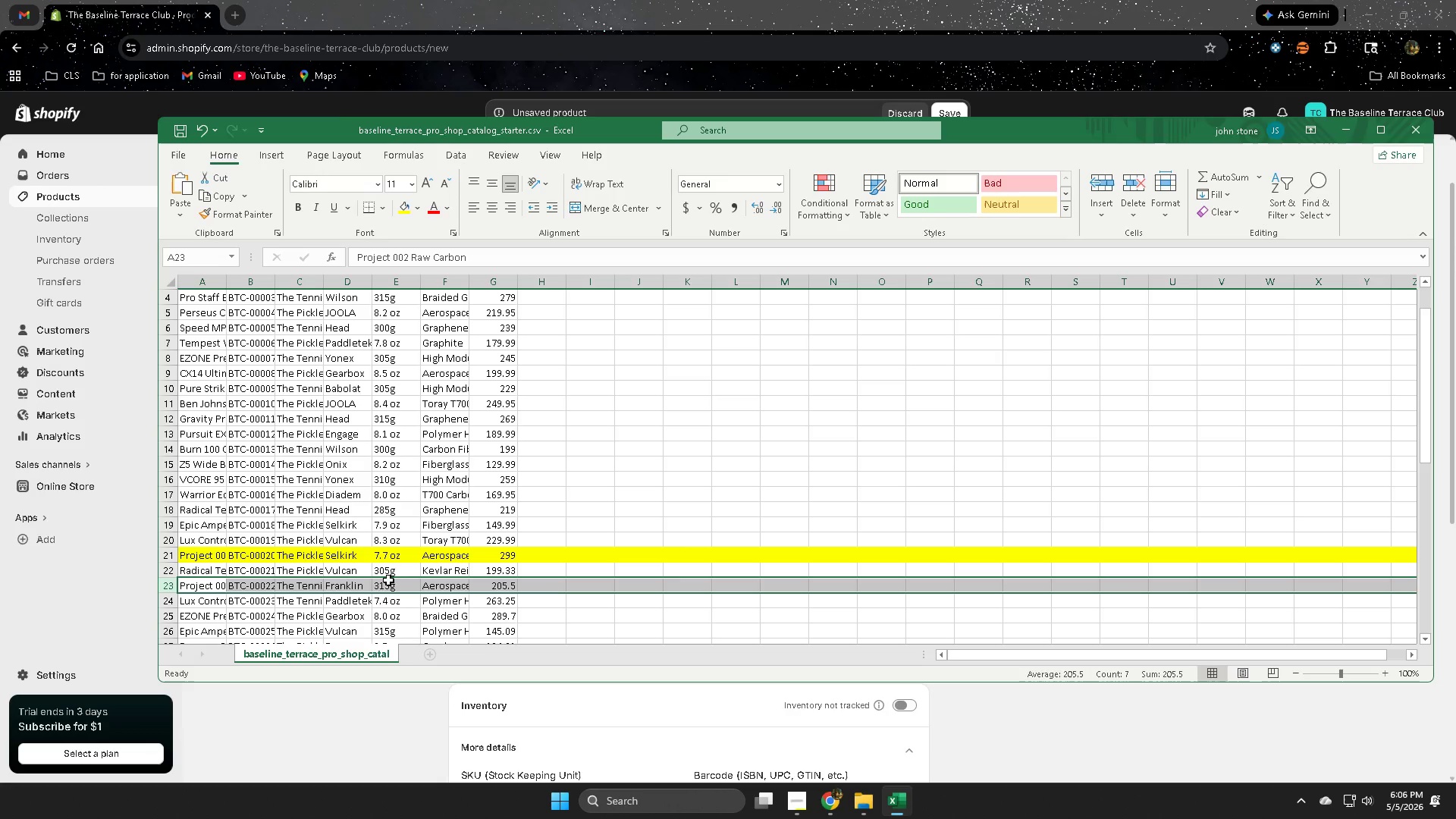 
scroll: coordinate [303, 575], scroll_direction: up, amount: 4.0
 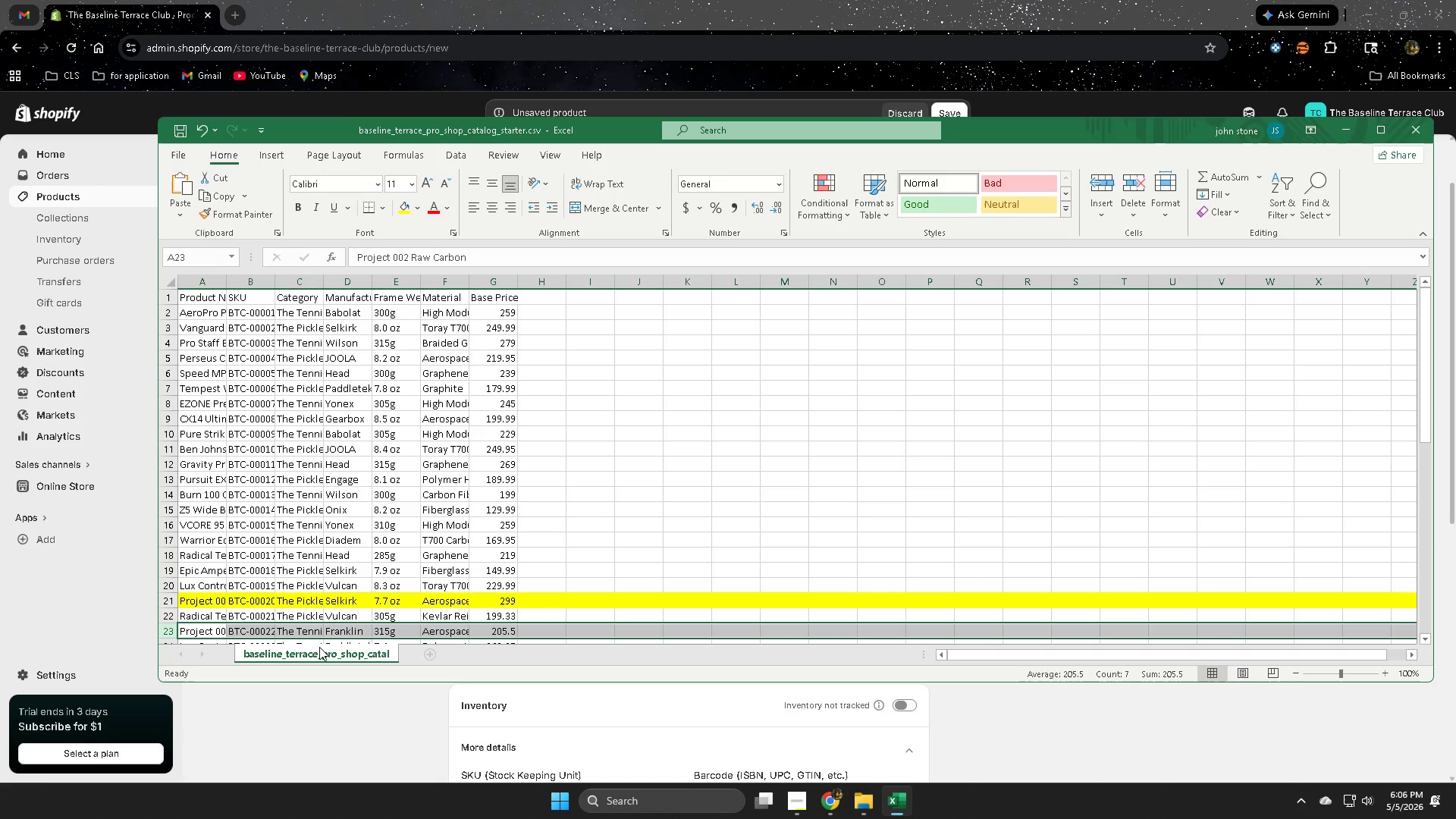 
scroll: coordinate [302, 596], scroll_direction: down, amount: 1.0
 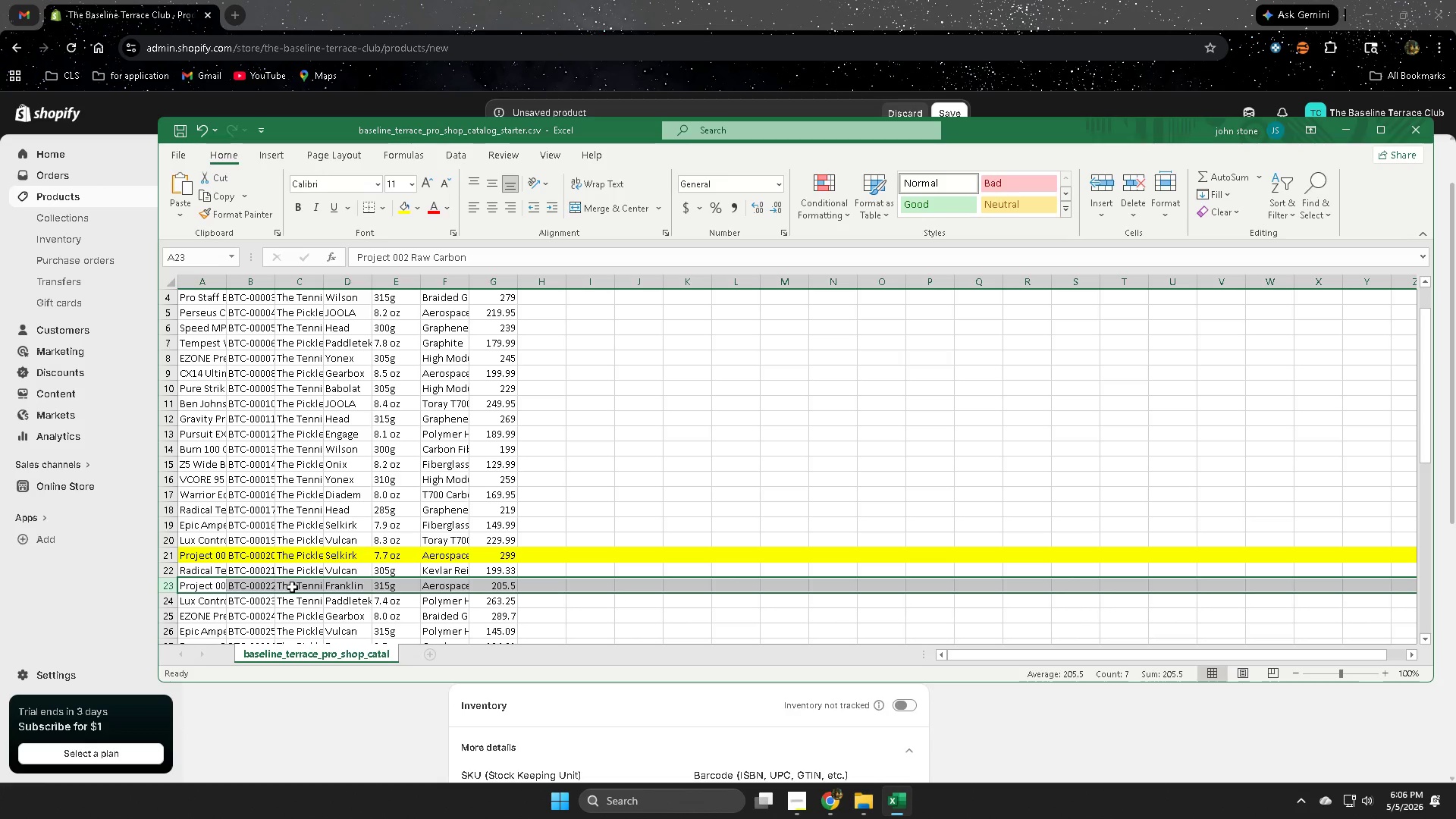 
double_click([292, 587])
 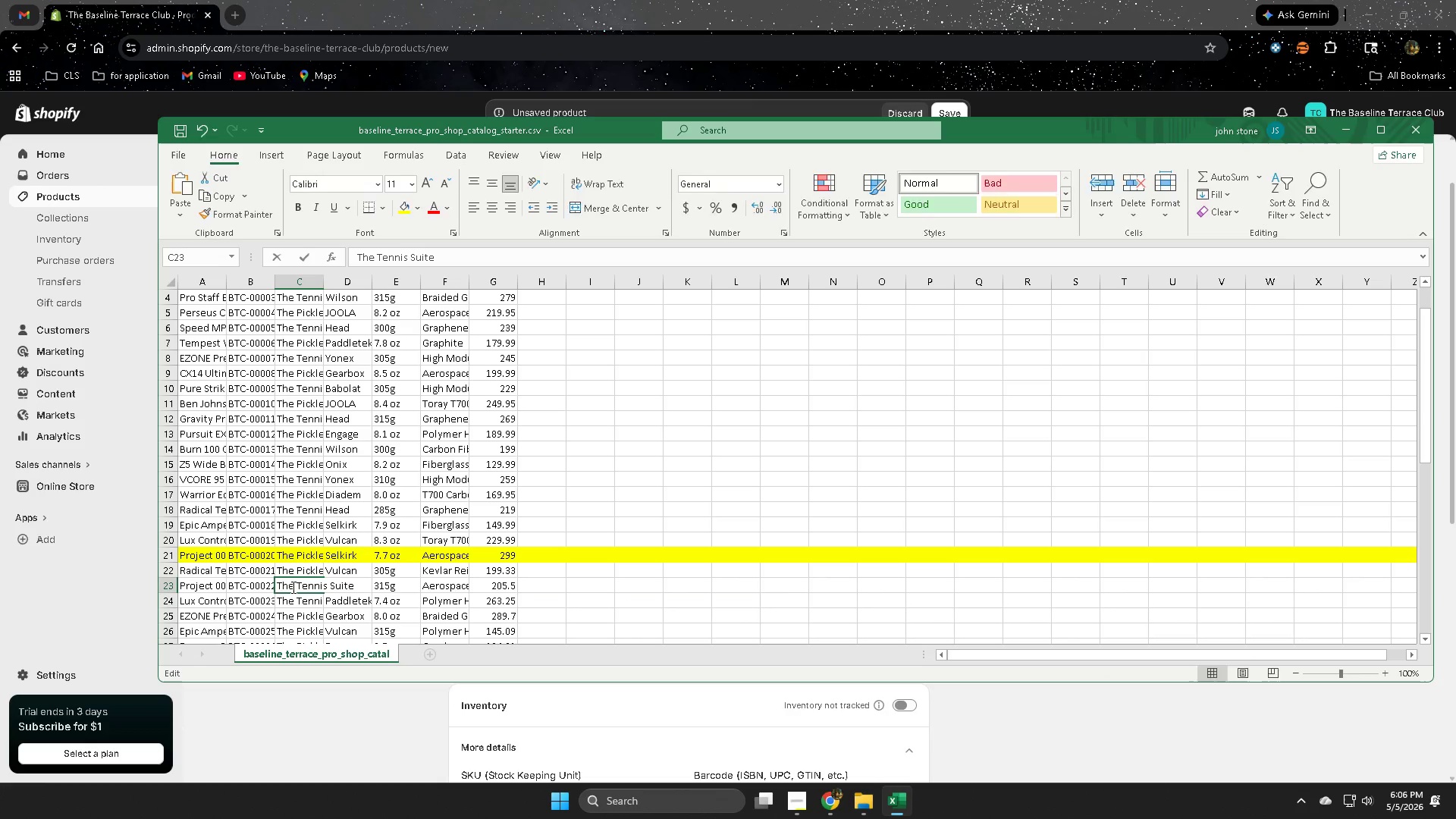 
triple_click([292, 587])
 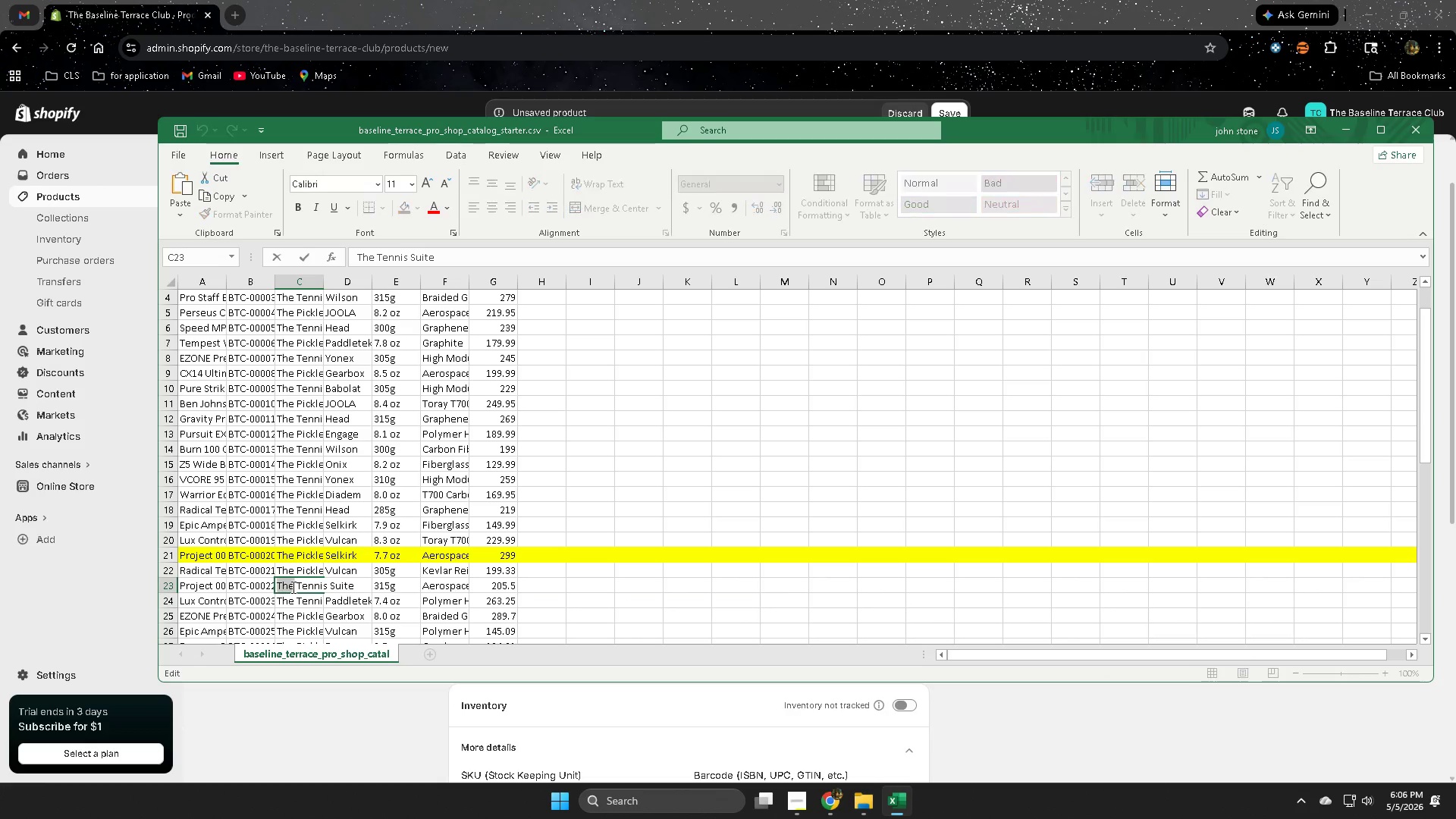 
triple_click([292, 587])
 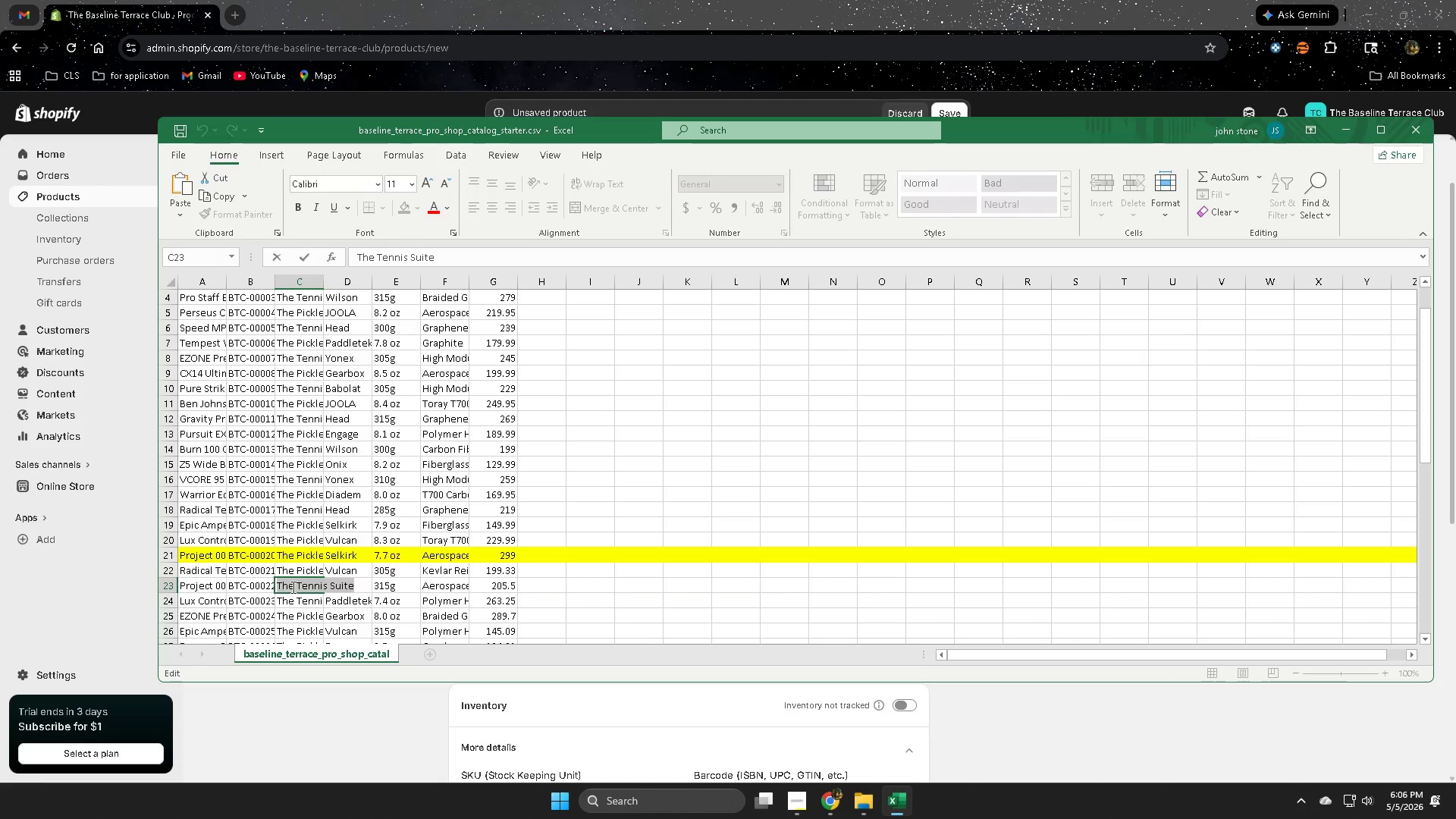 
triple_click([292, 587])
 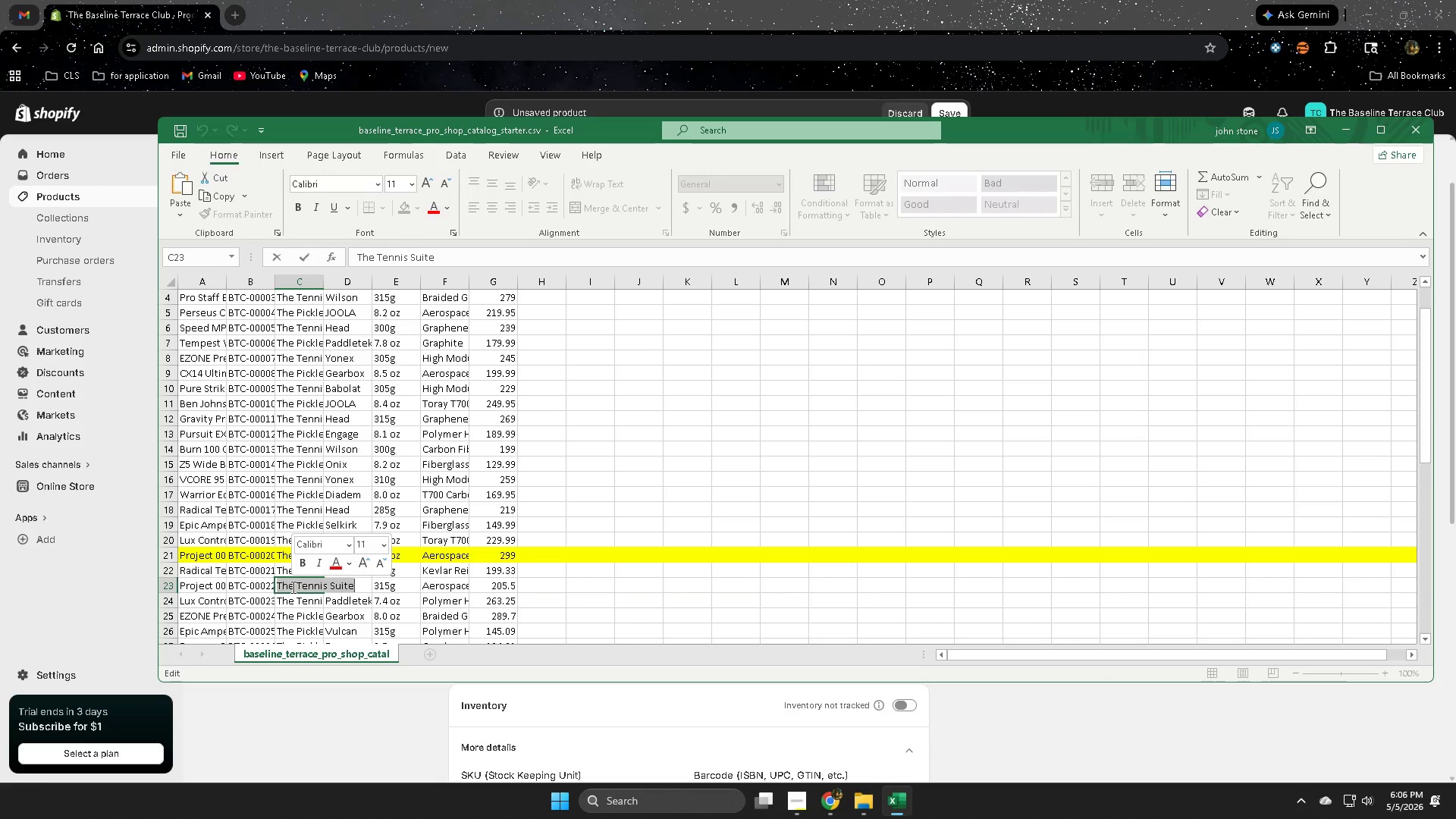 
key(Control+C)
 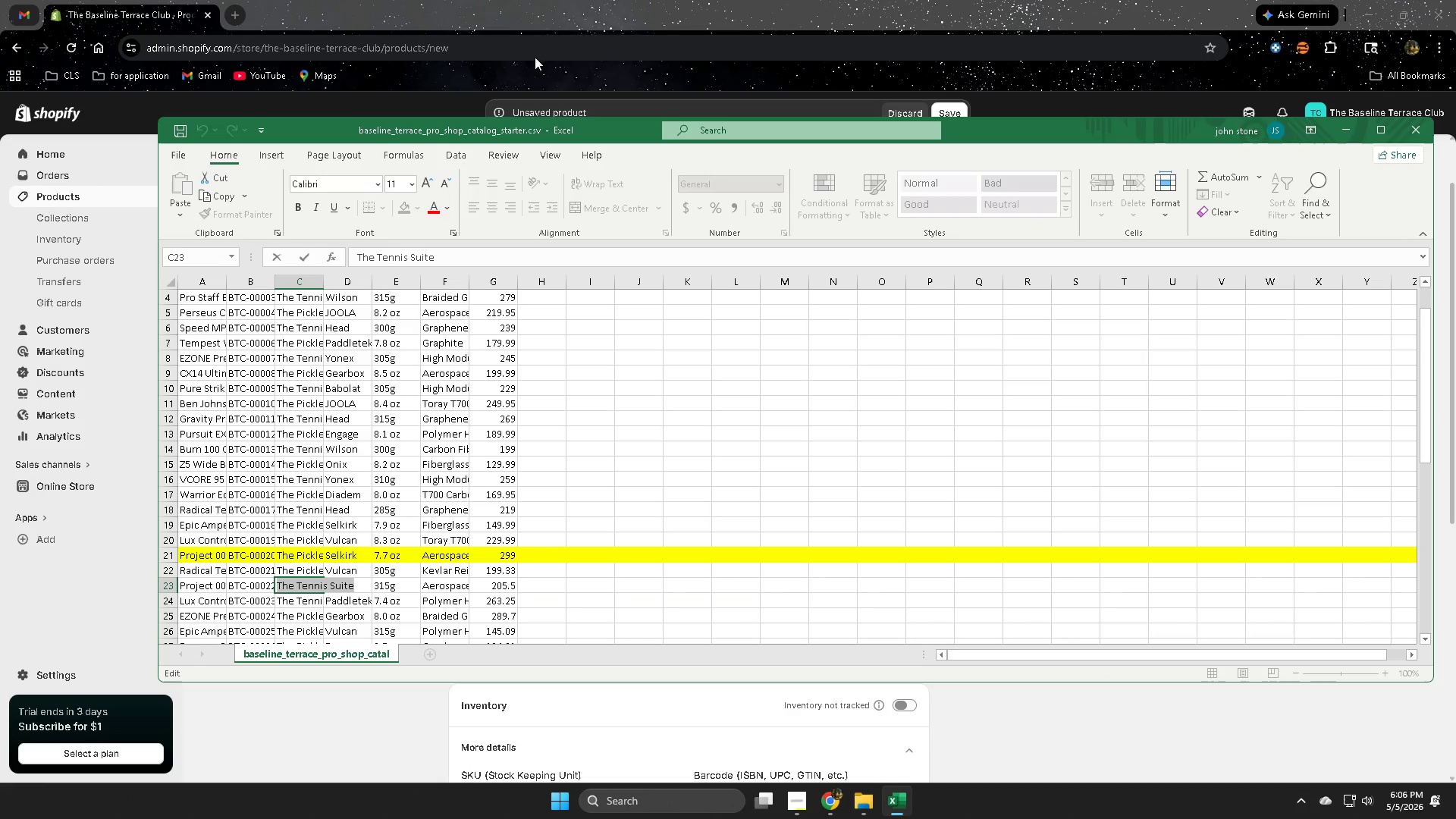 
left_click([570, 0])
 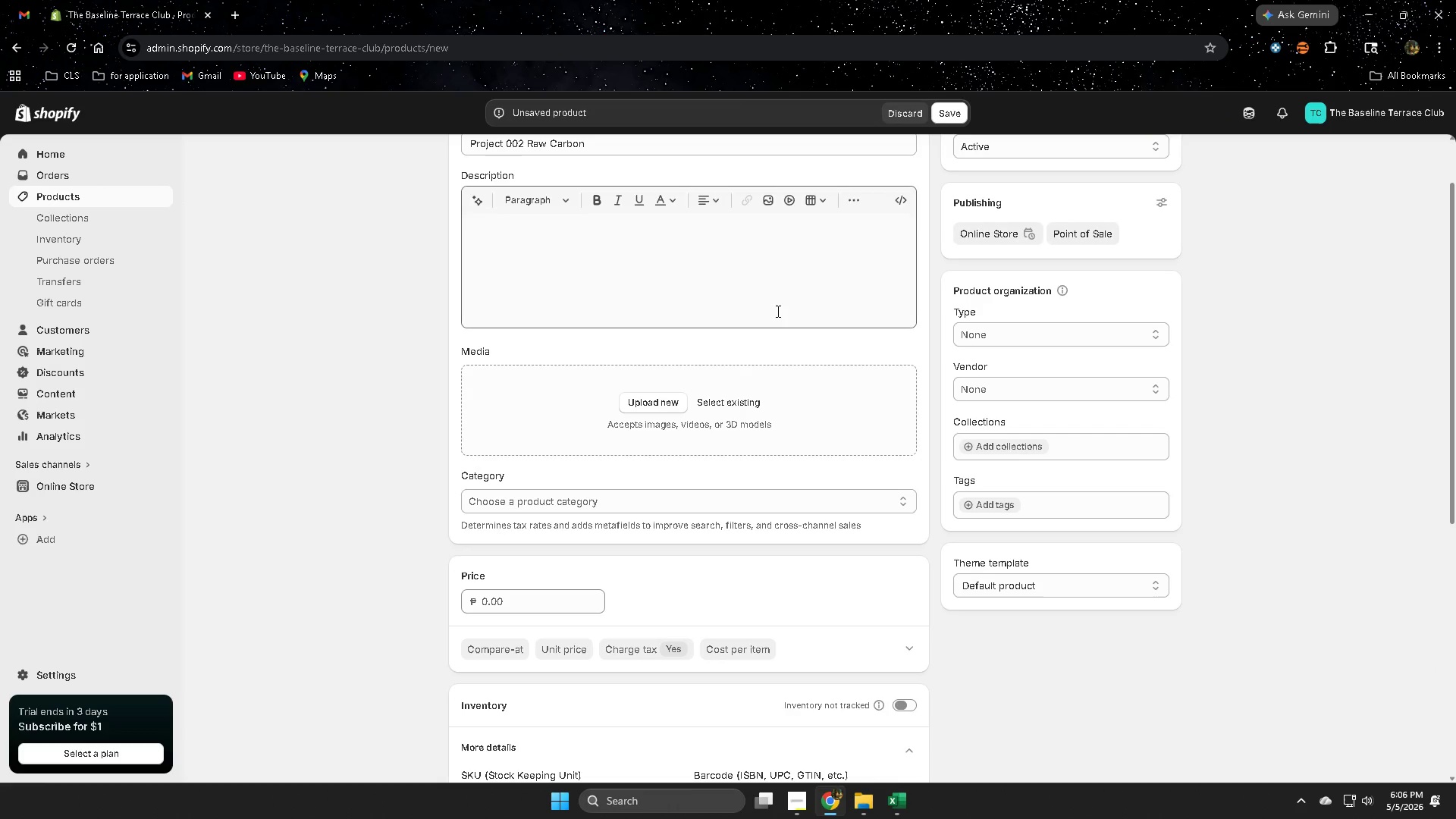 
scroll: coordinate [711, 618], scroll_direction: down, amount: 2.0
 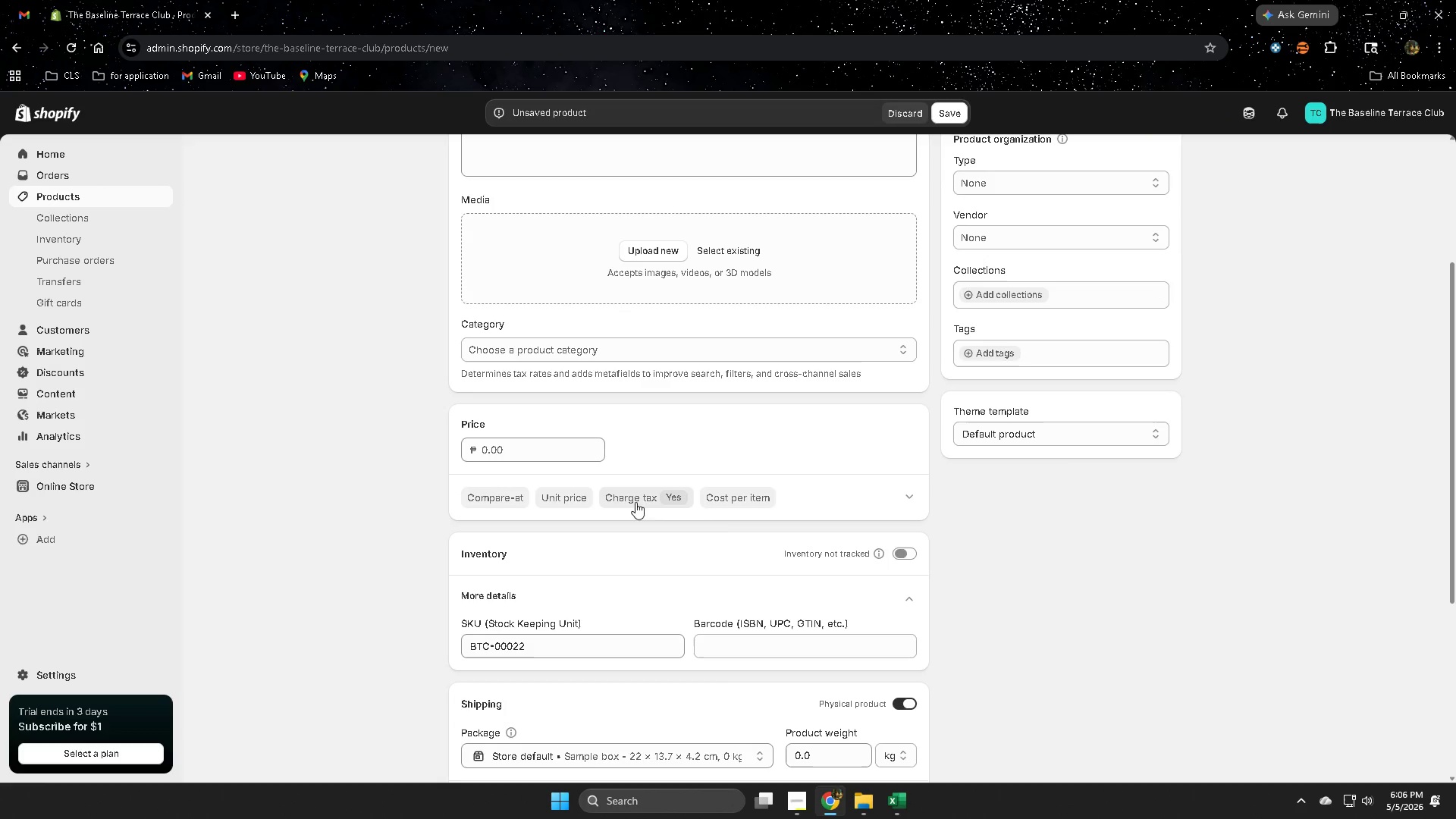 
scroll: coordinate [700, 541], scroll_direction: none, amount: 0.0
 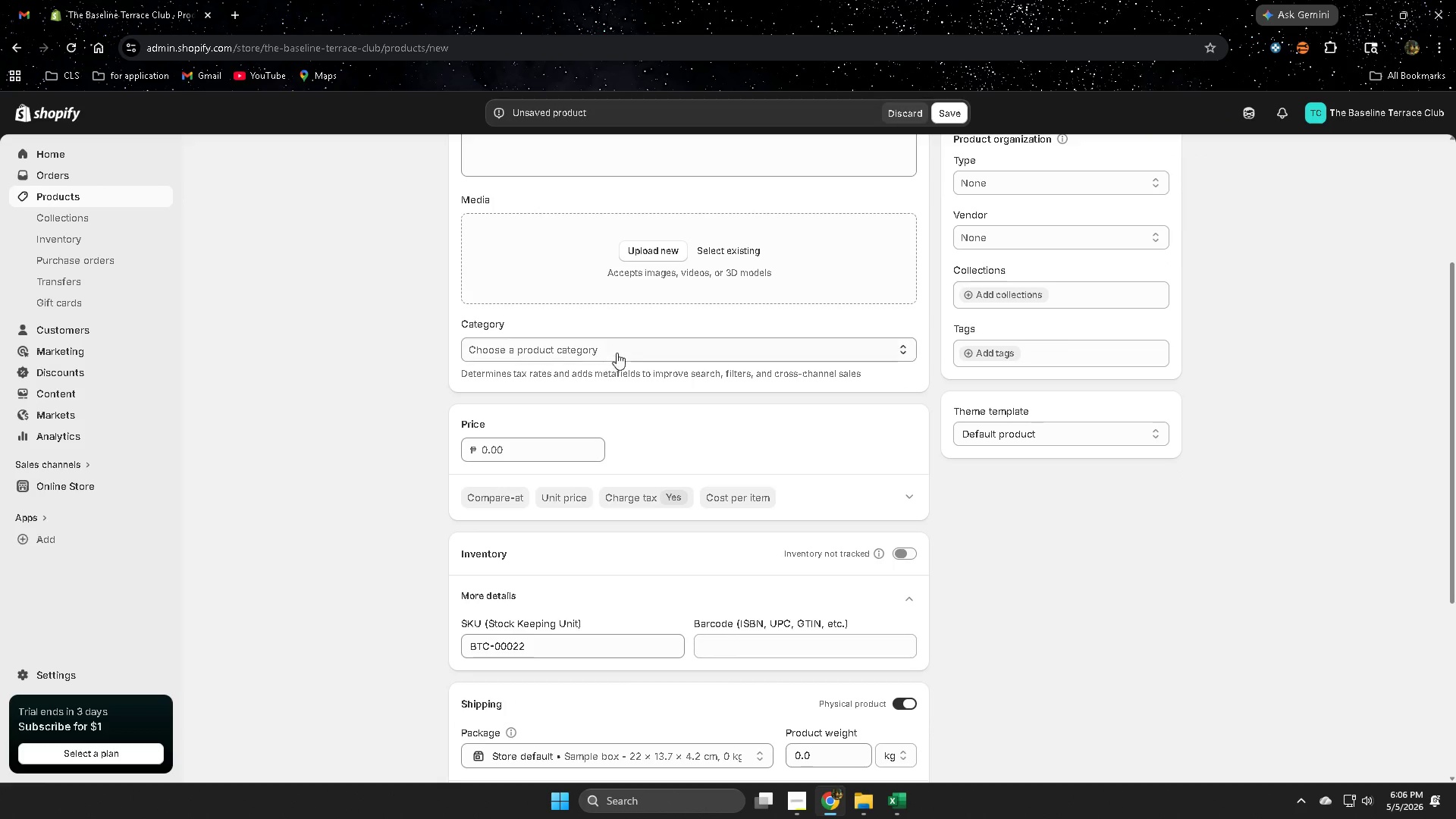 
left_click([617, 352])
 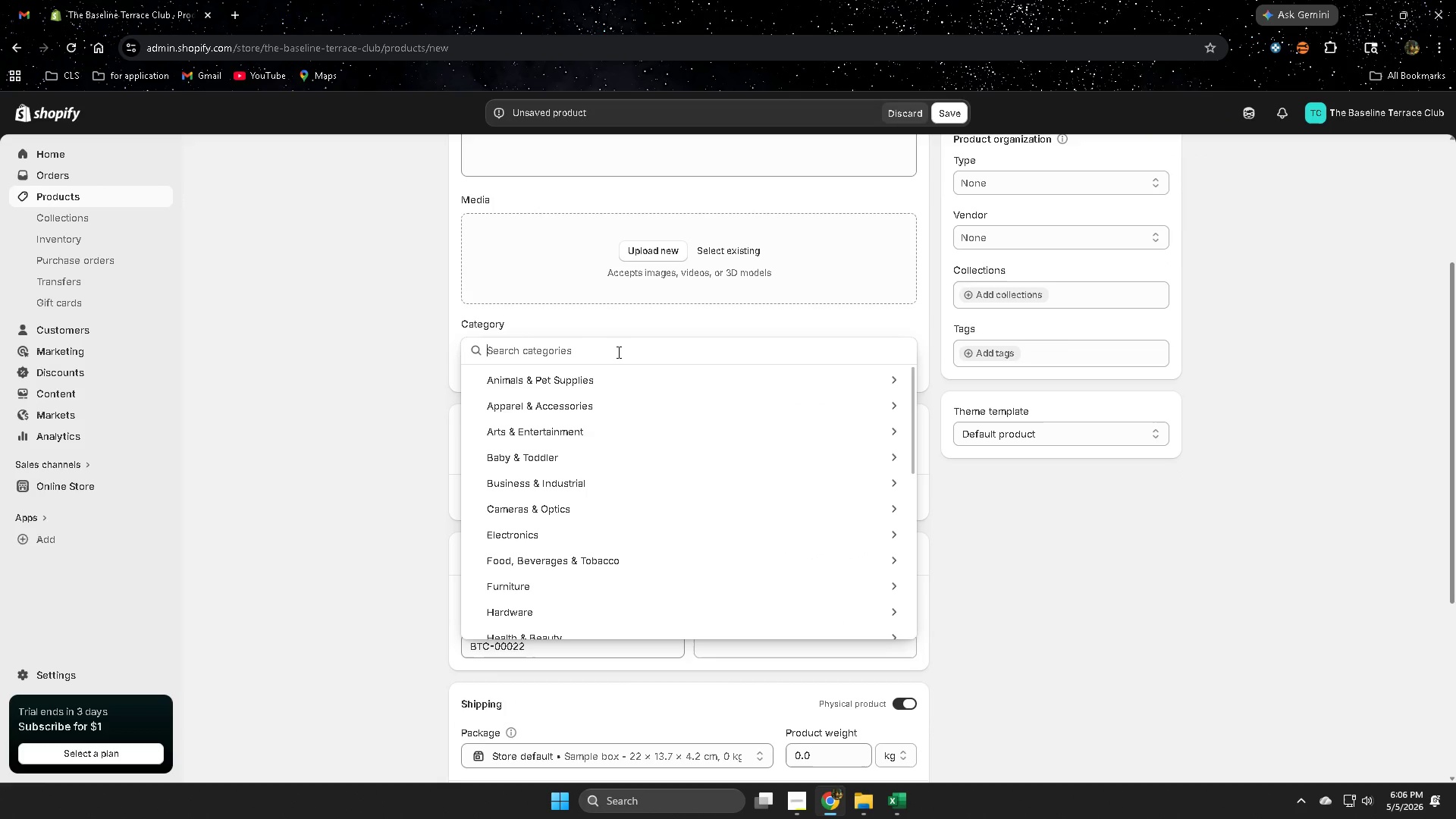 
key(Control+ControlLeft)
 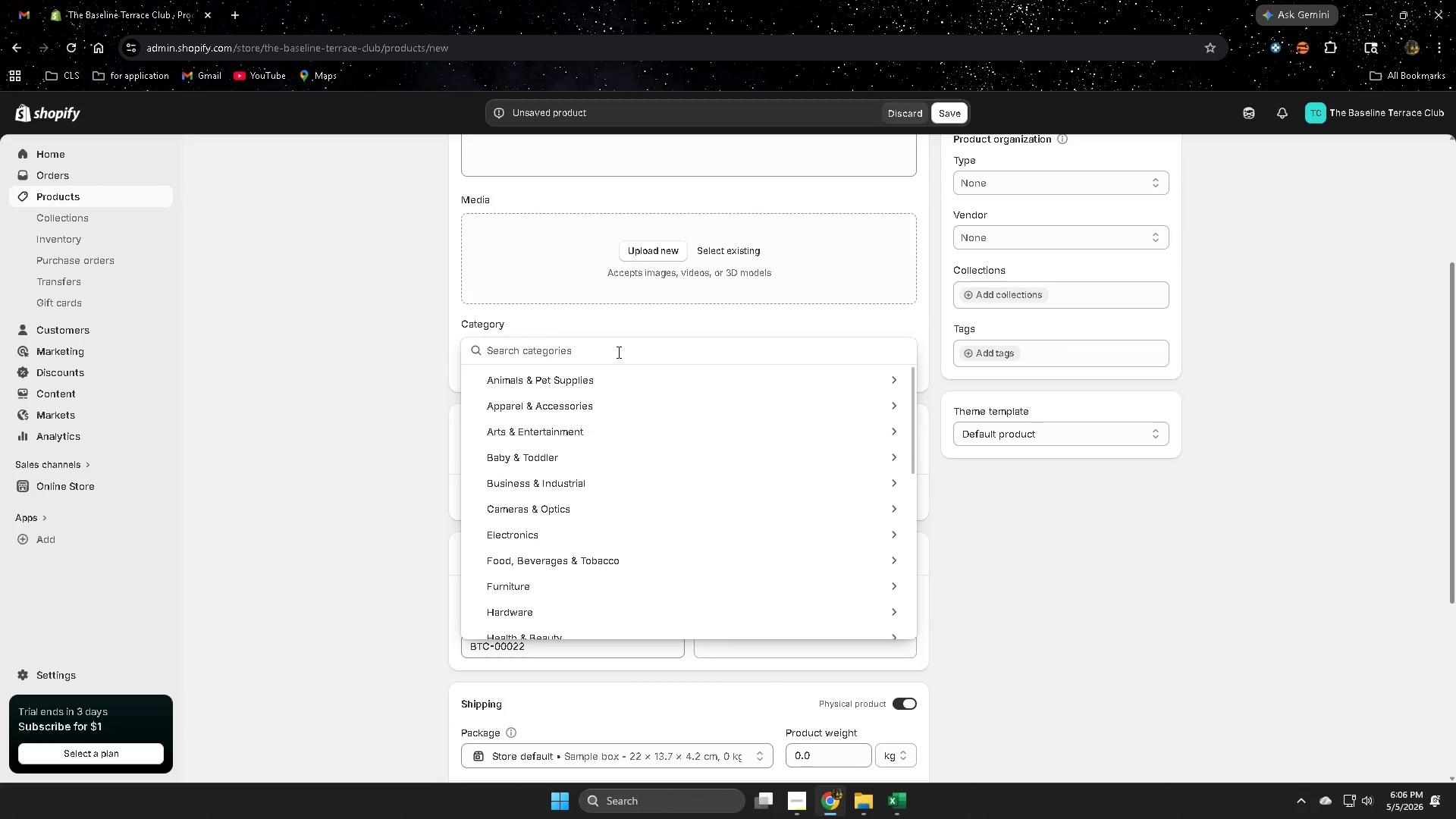 
key(Control+V)
 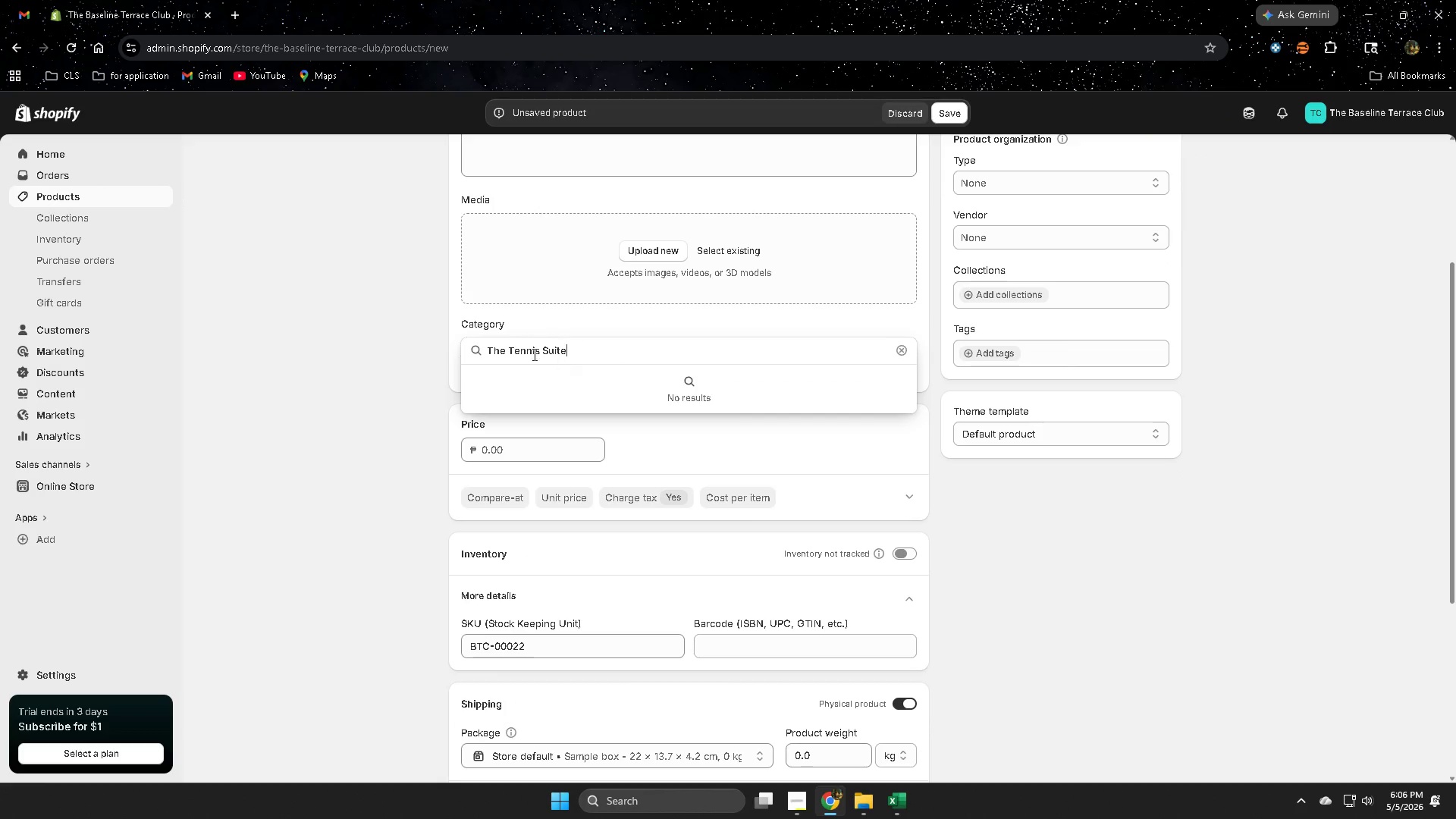 
left_click([506, 353])
 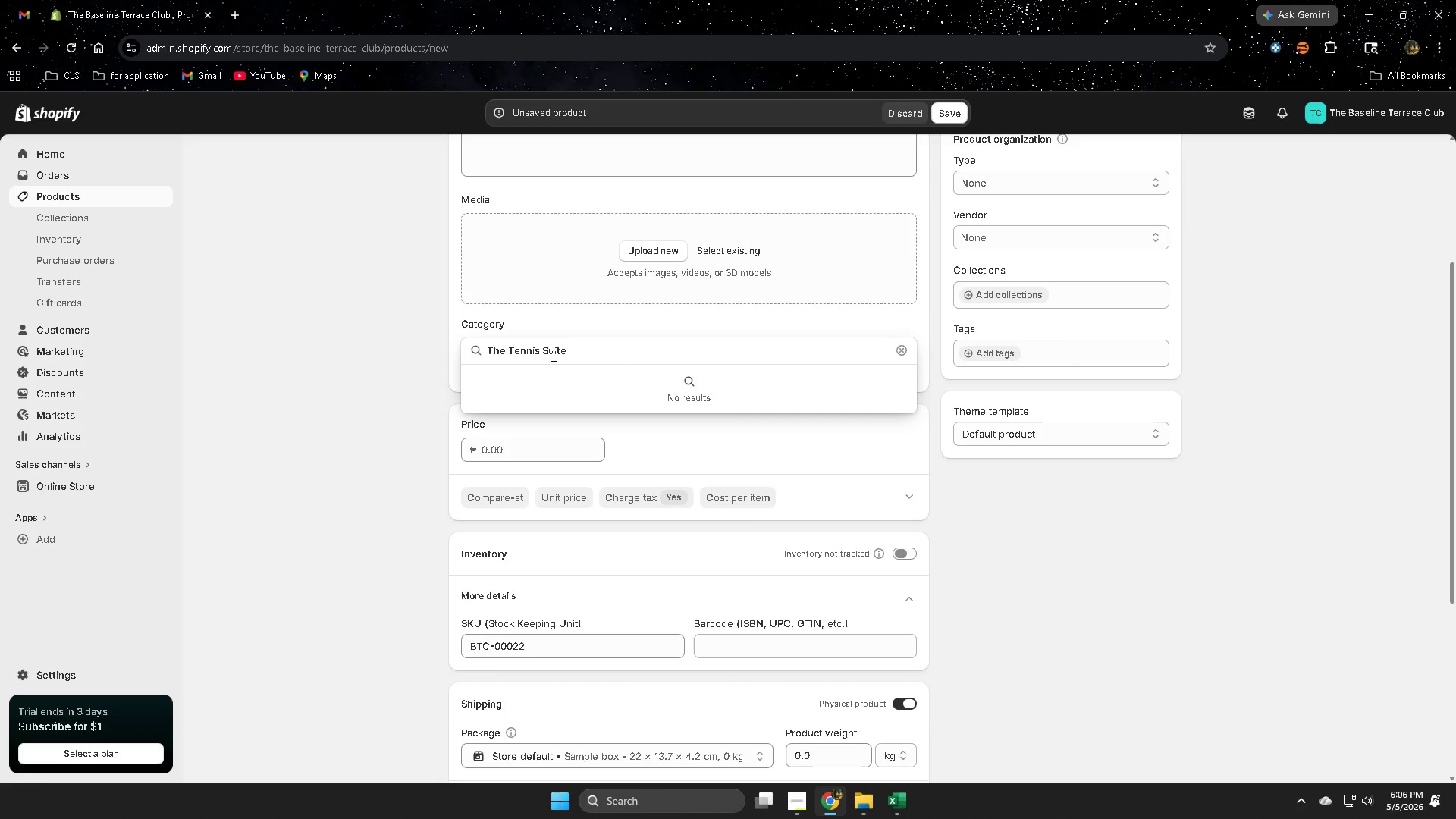 
key(Backspace)
 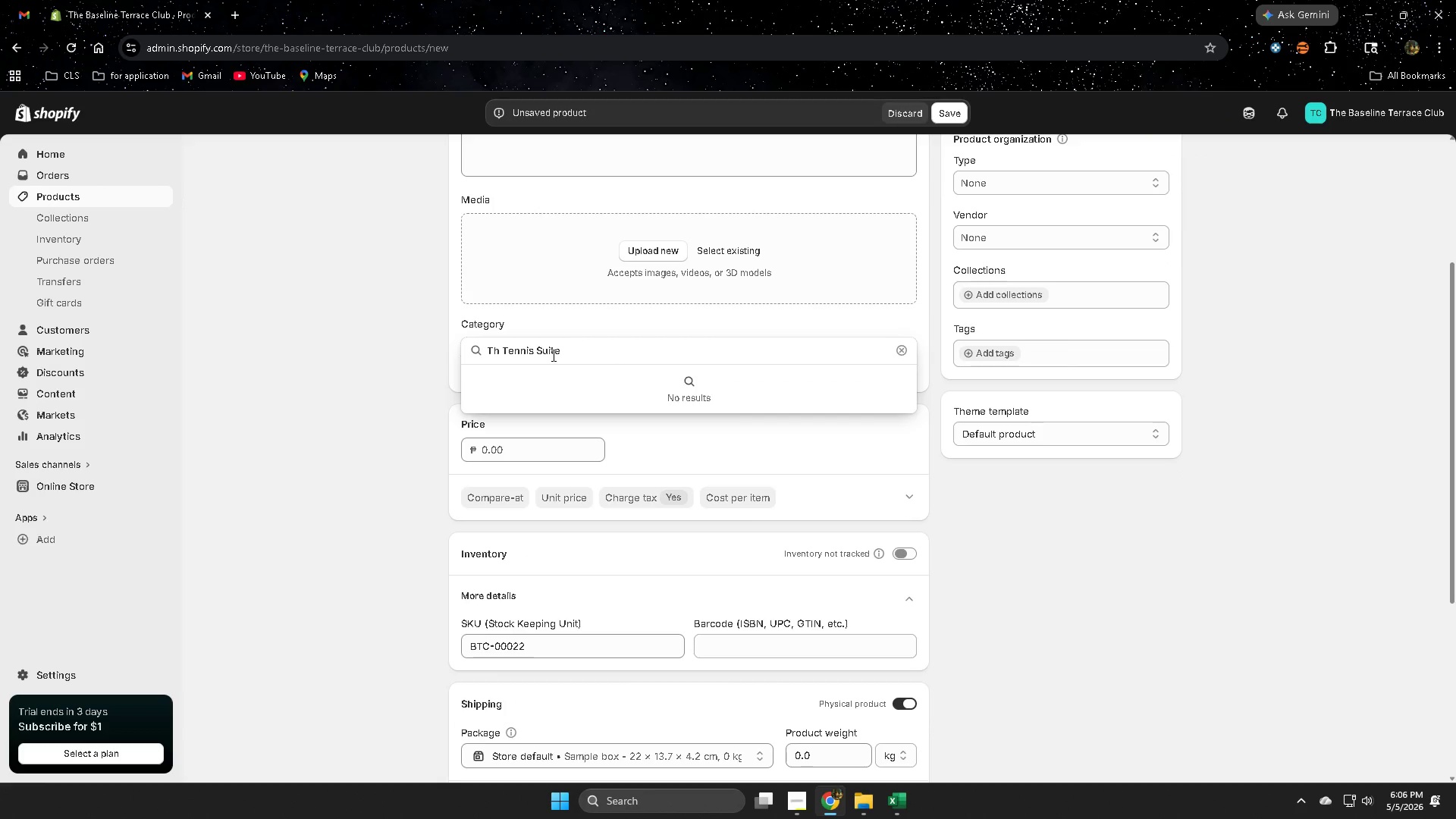 
key(Backspace)
 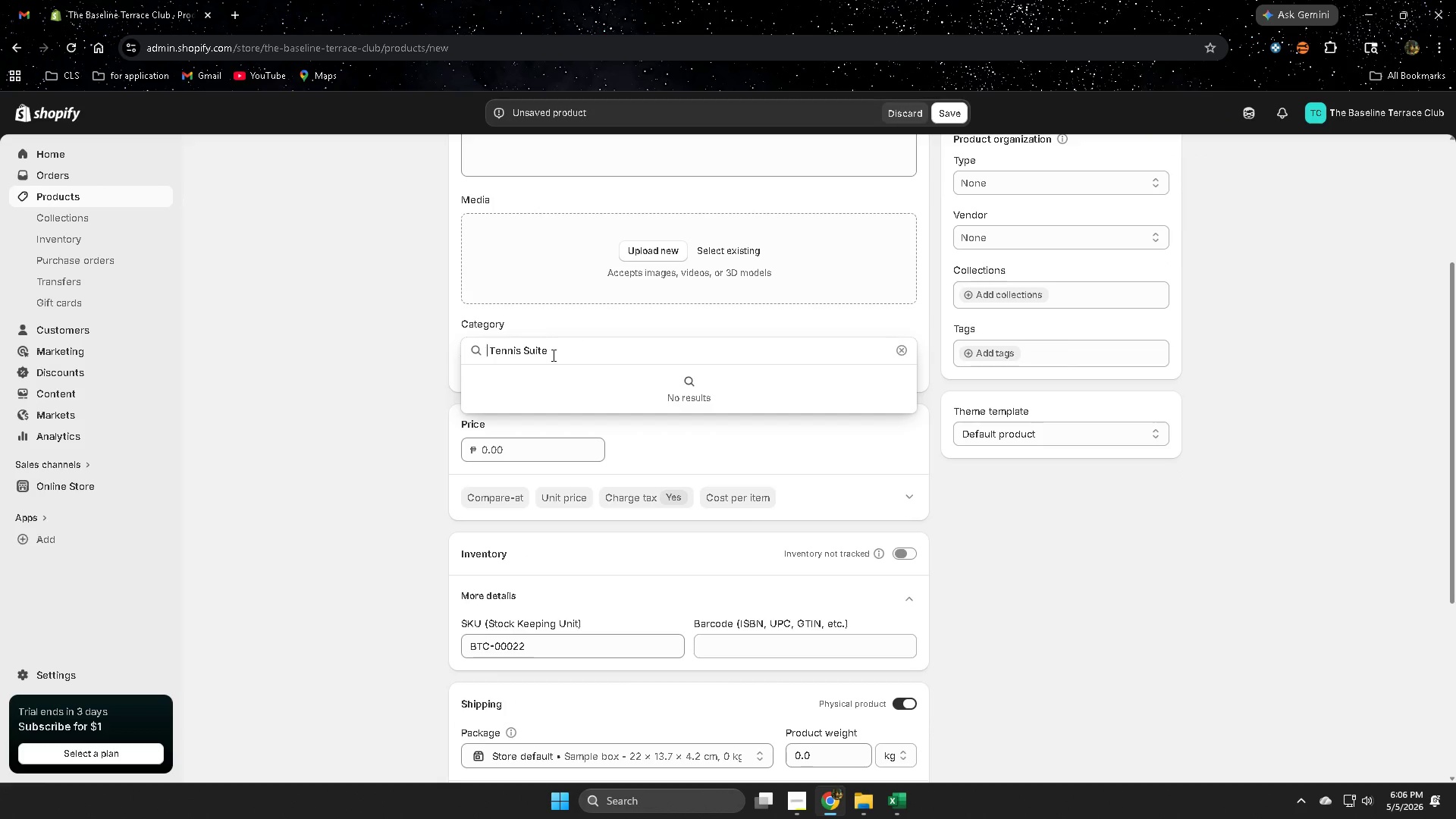 
key(Backspace)
 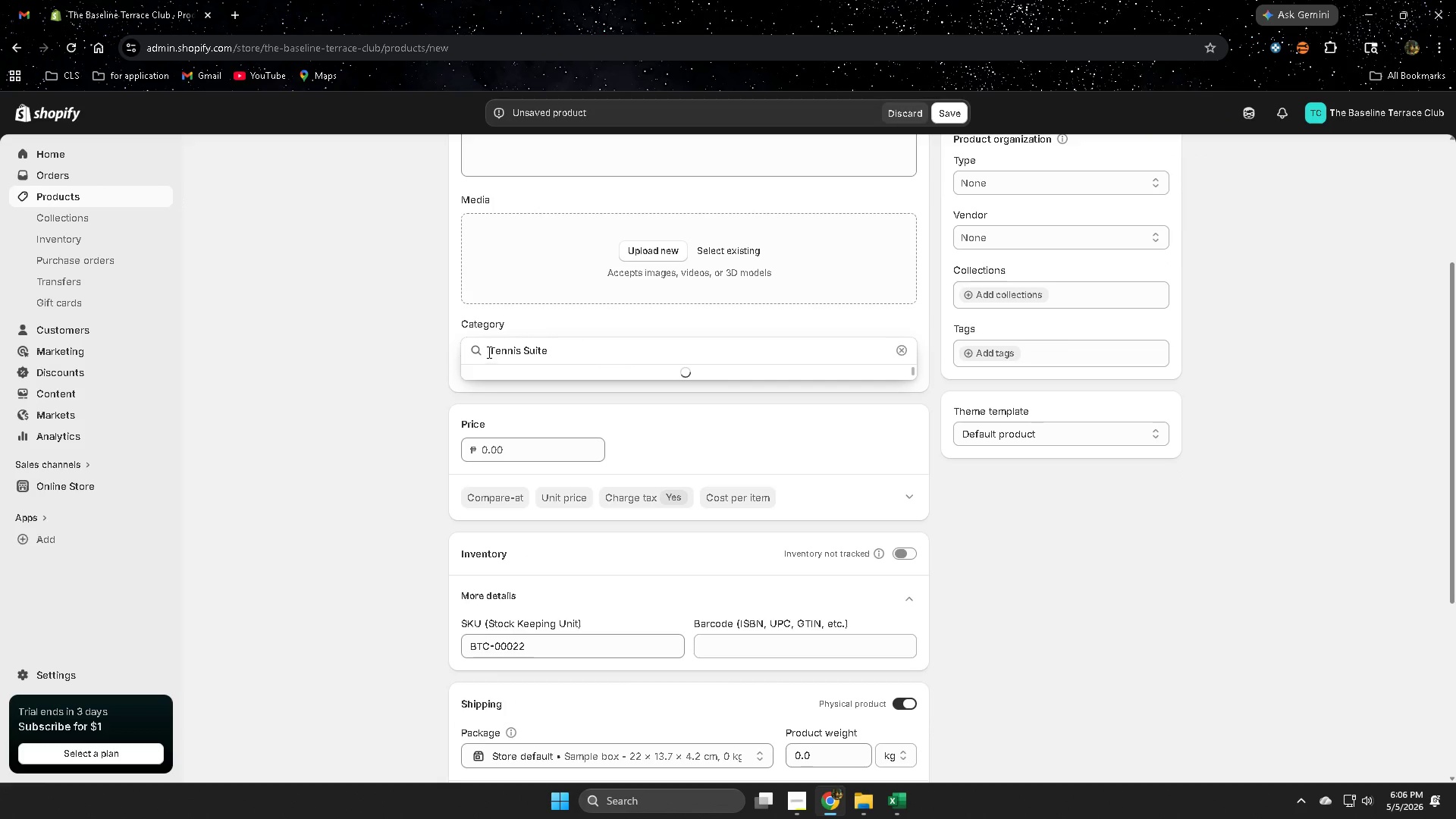 
left_click([488, 351])
 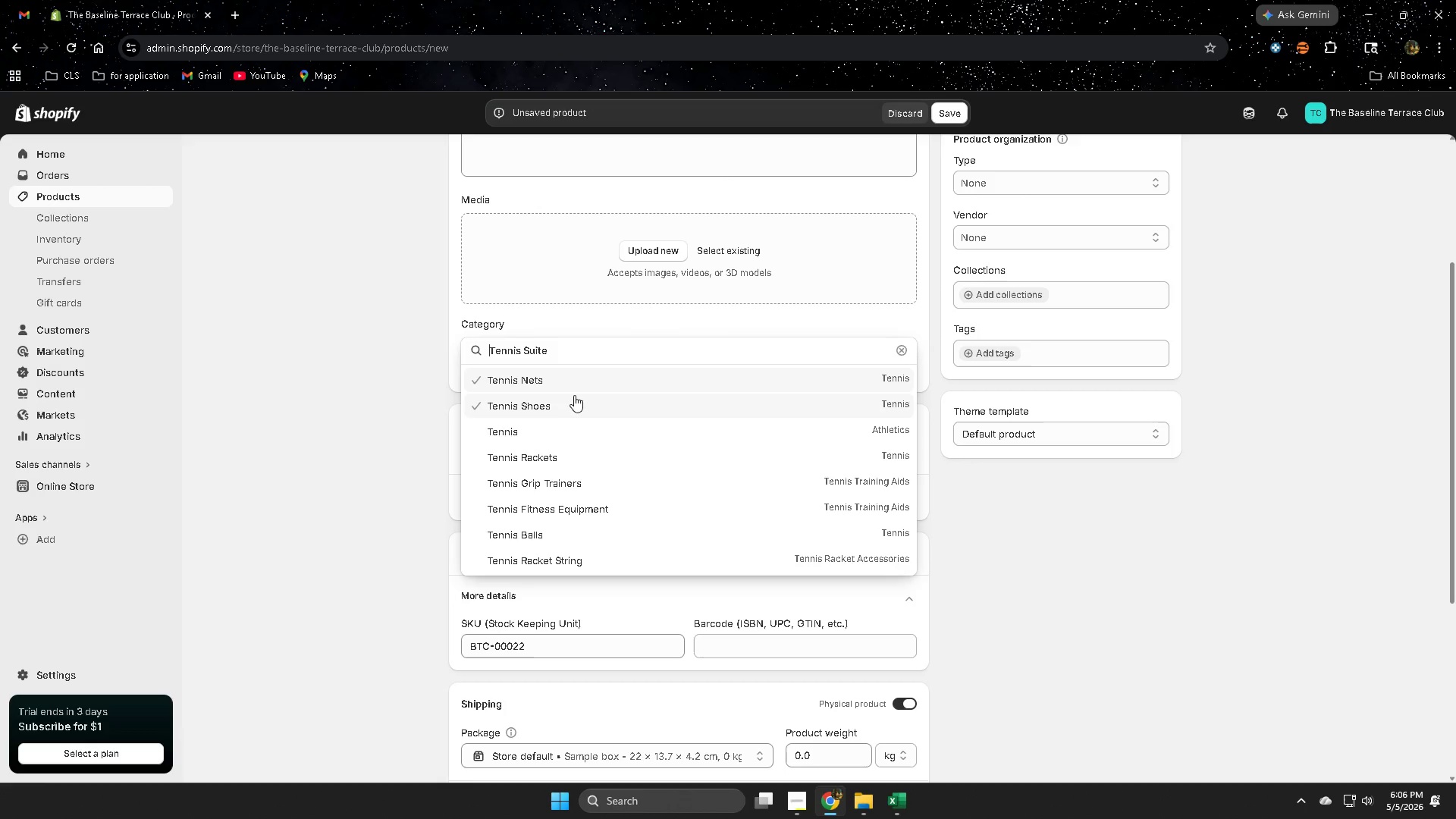 
key(Backspace)
 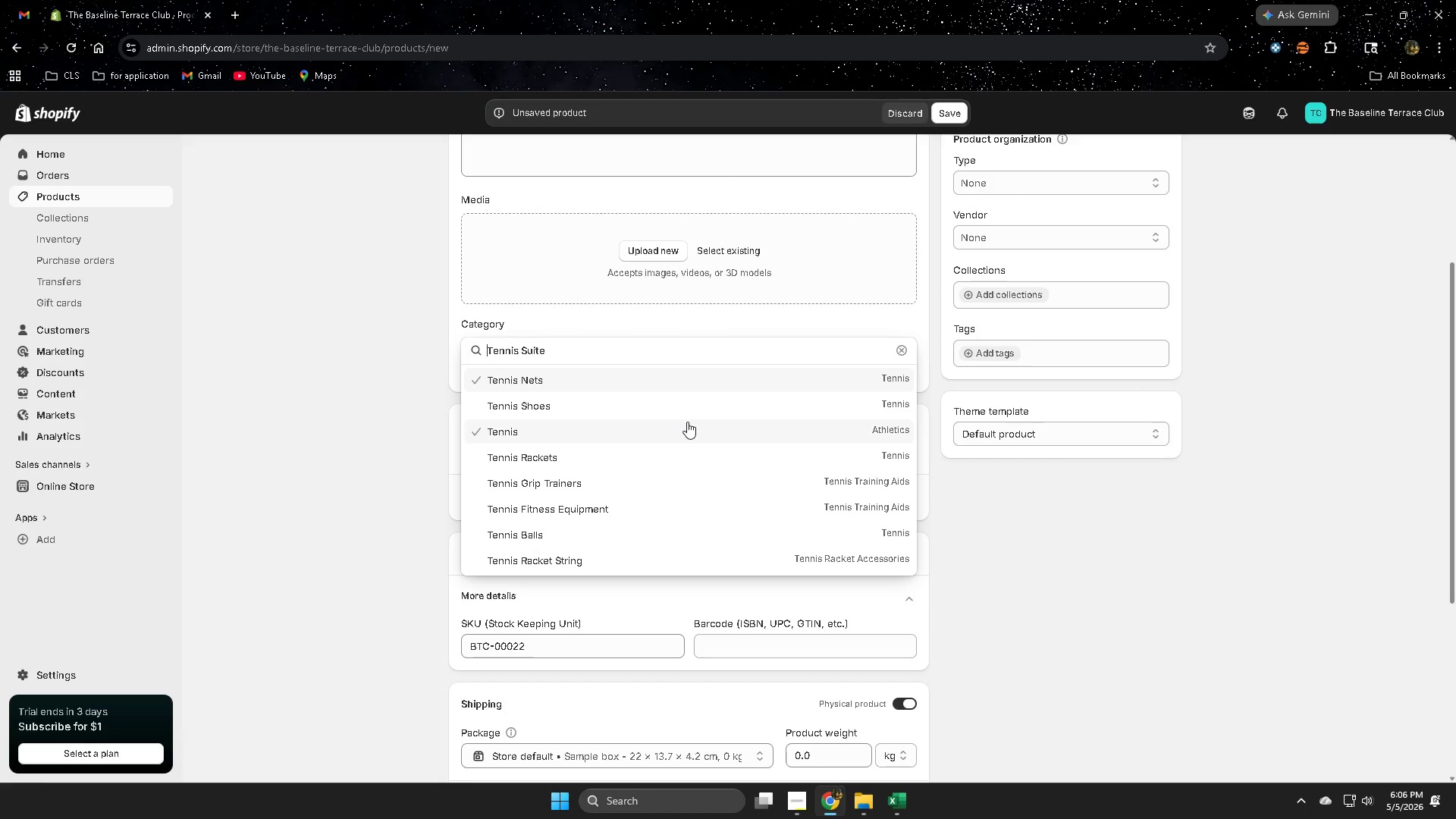 
left_click([511, 431])
 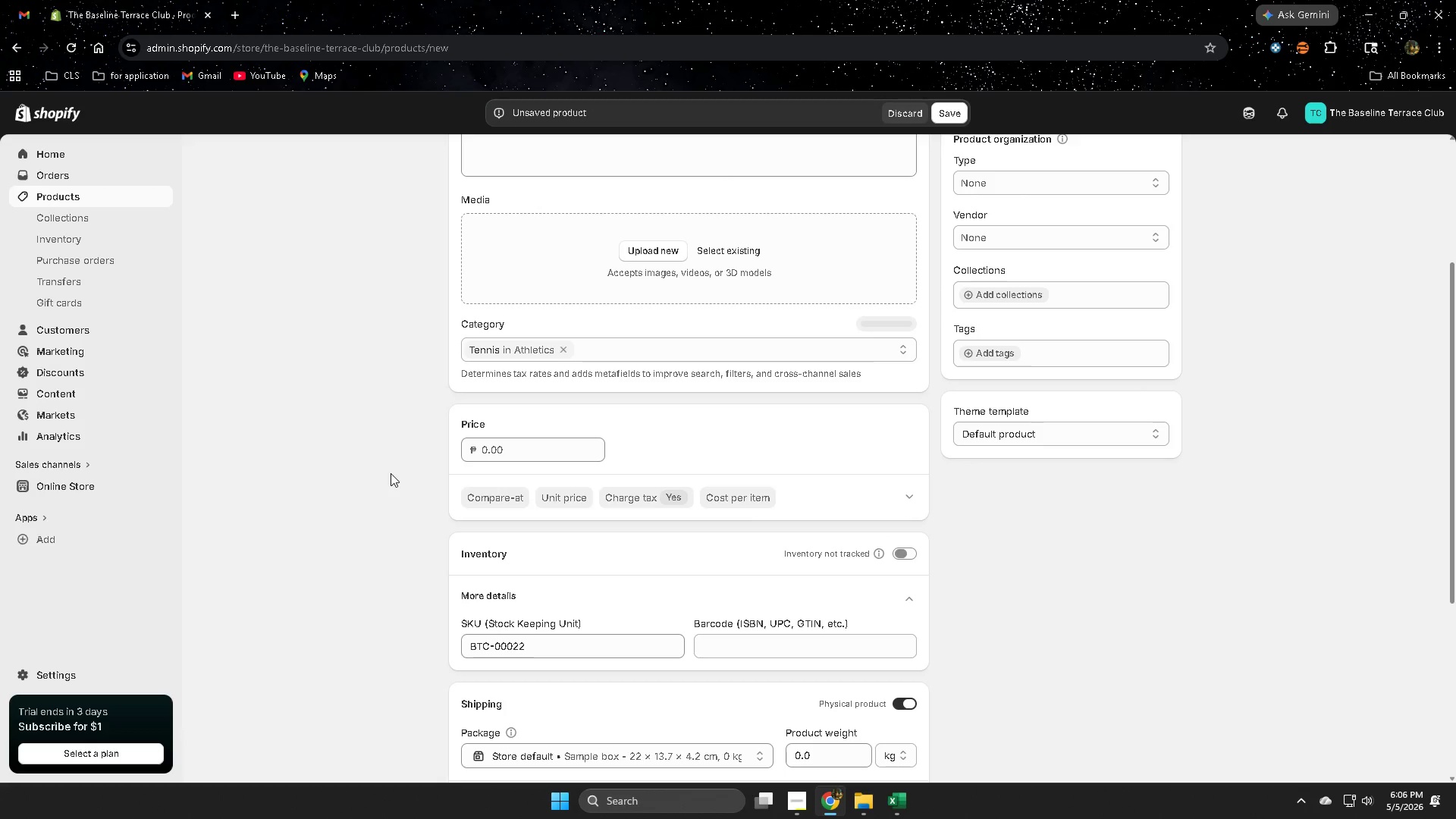 
left_click([390, 472])
 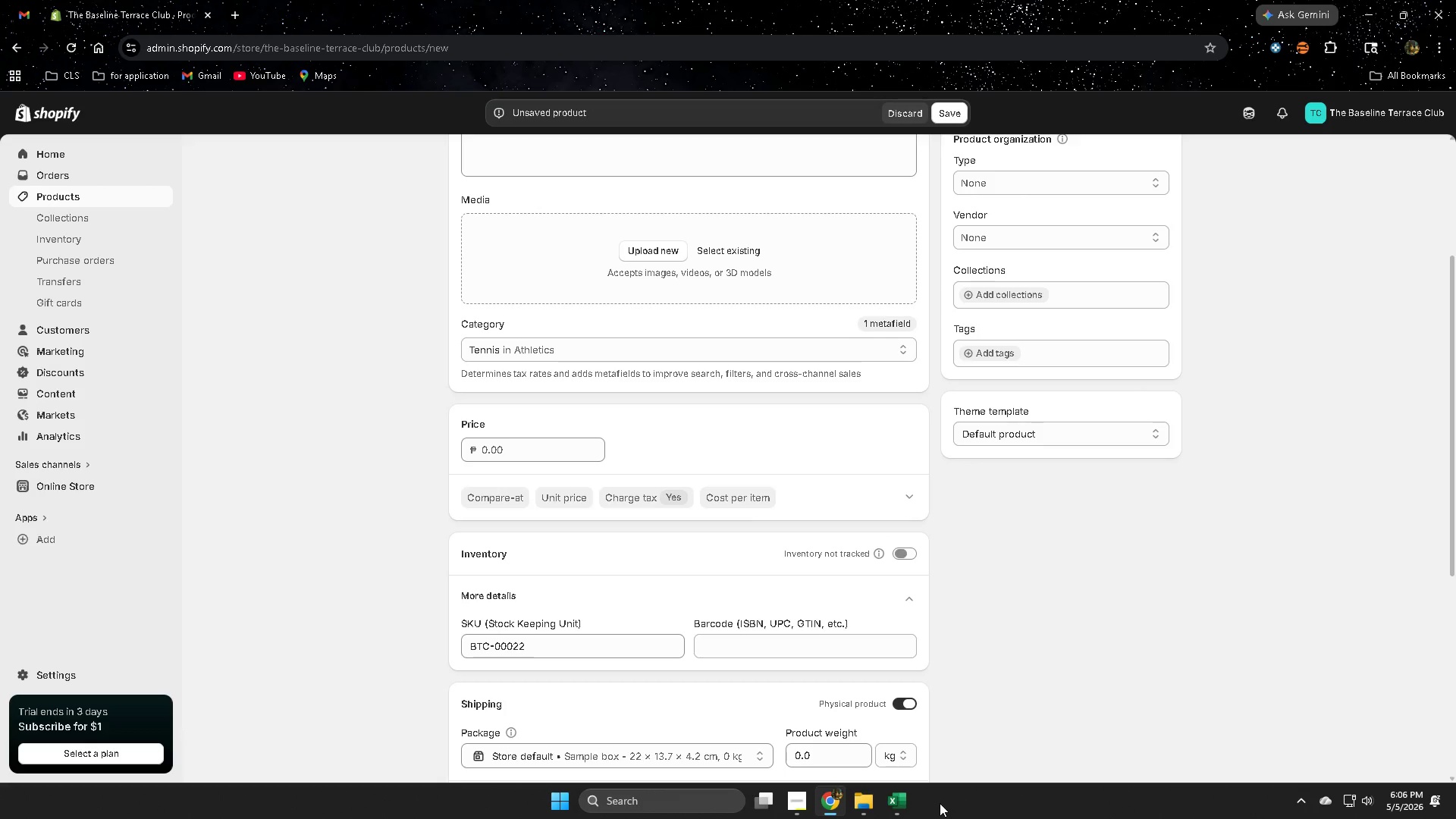 
left_click([908, 802])
 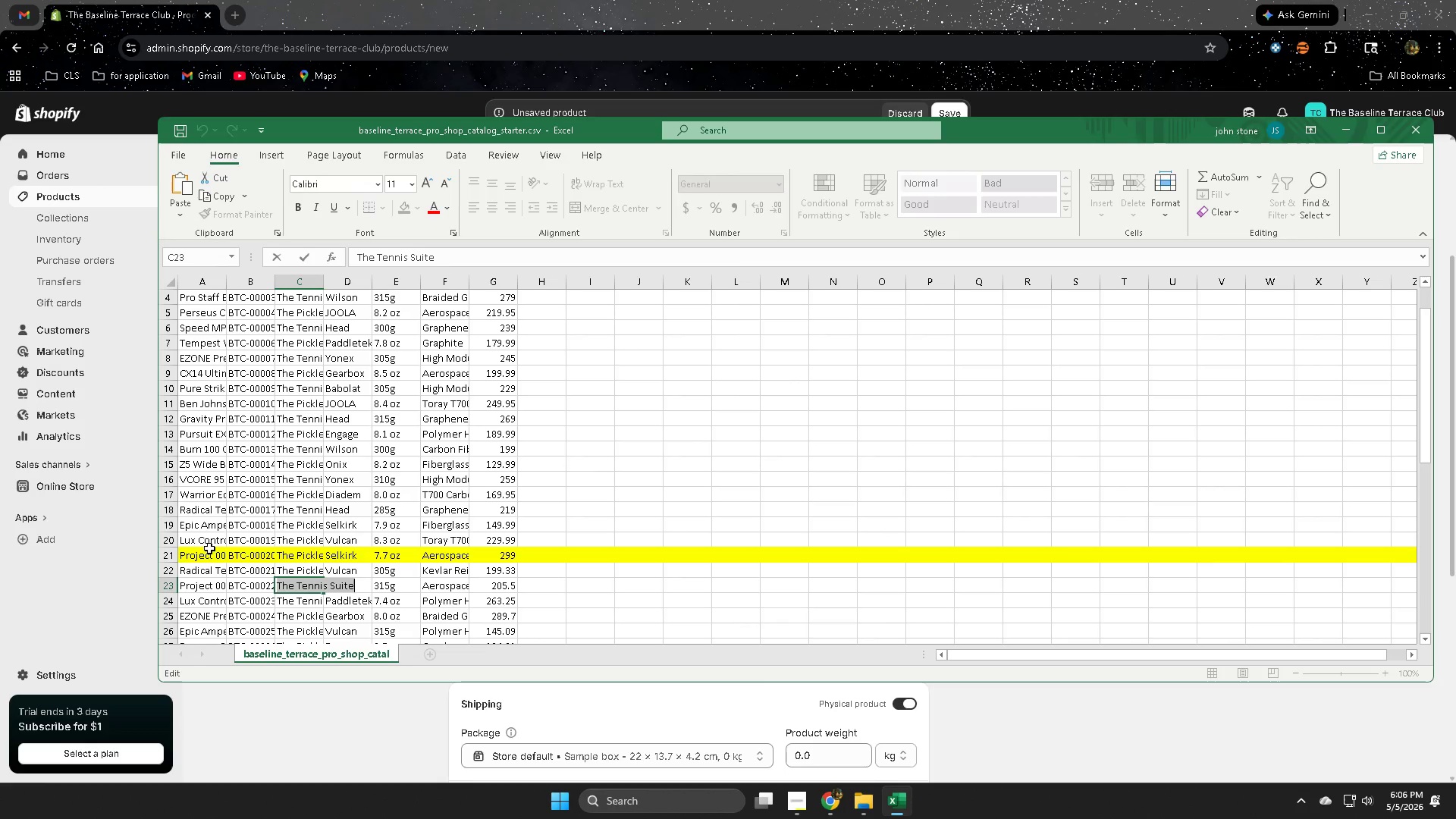 
scroll: coordinate [297, 544], scroll_direction: down, amount: 1.0
 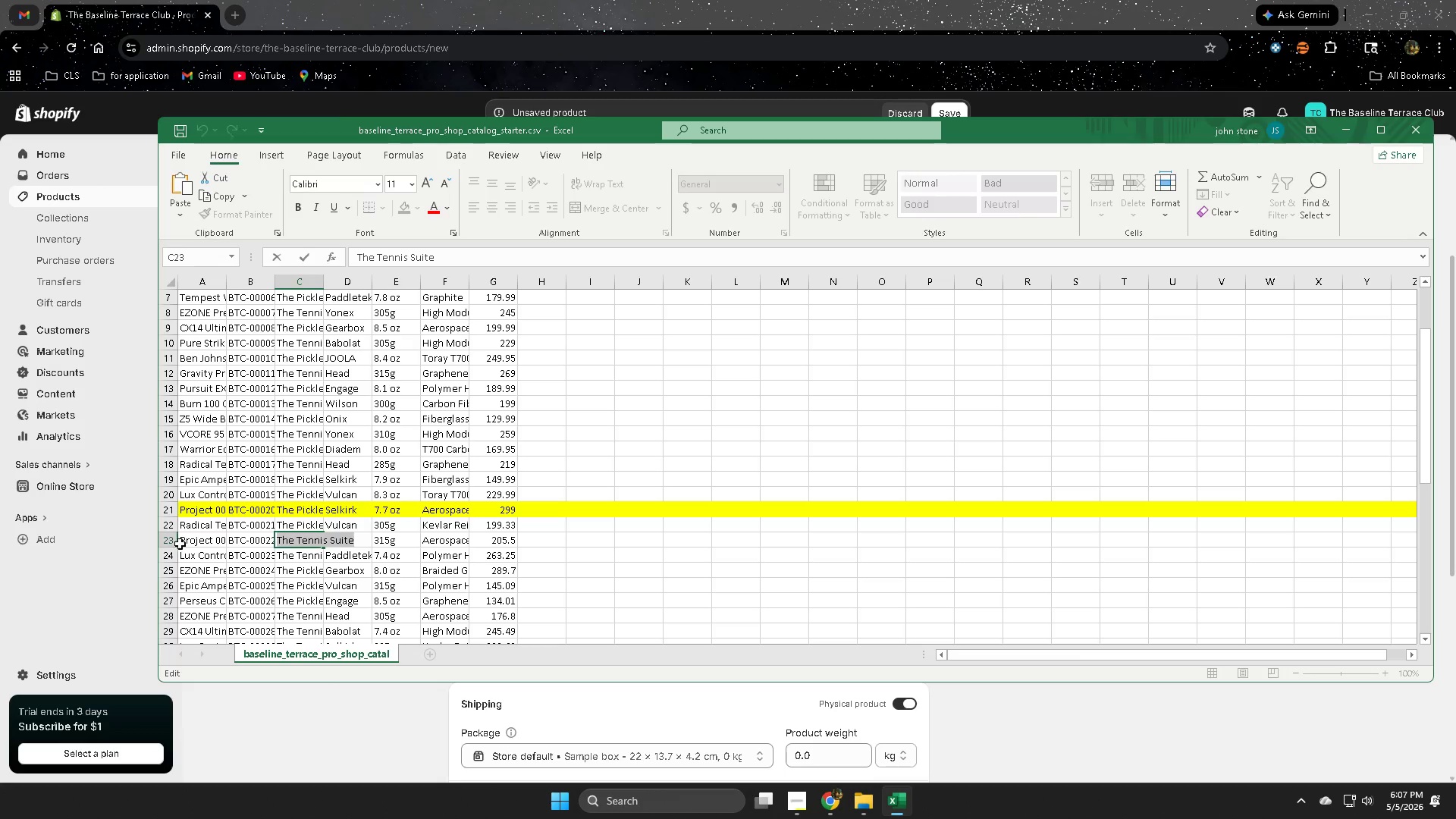 
left_click([172, 541])
 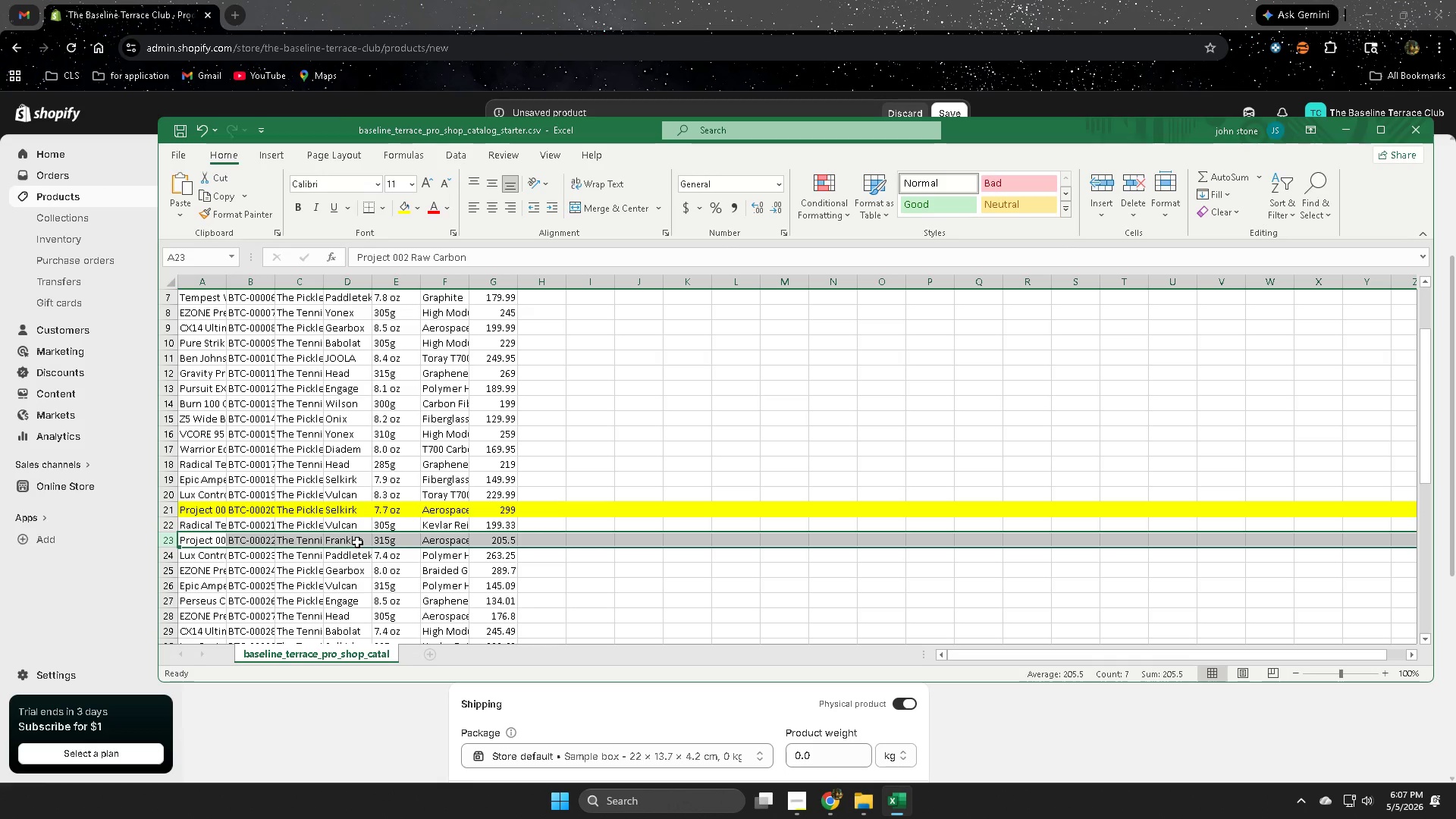 
double_click([357, 542])
 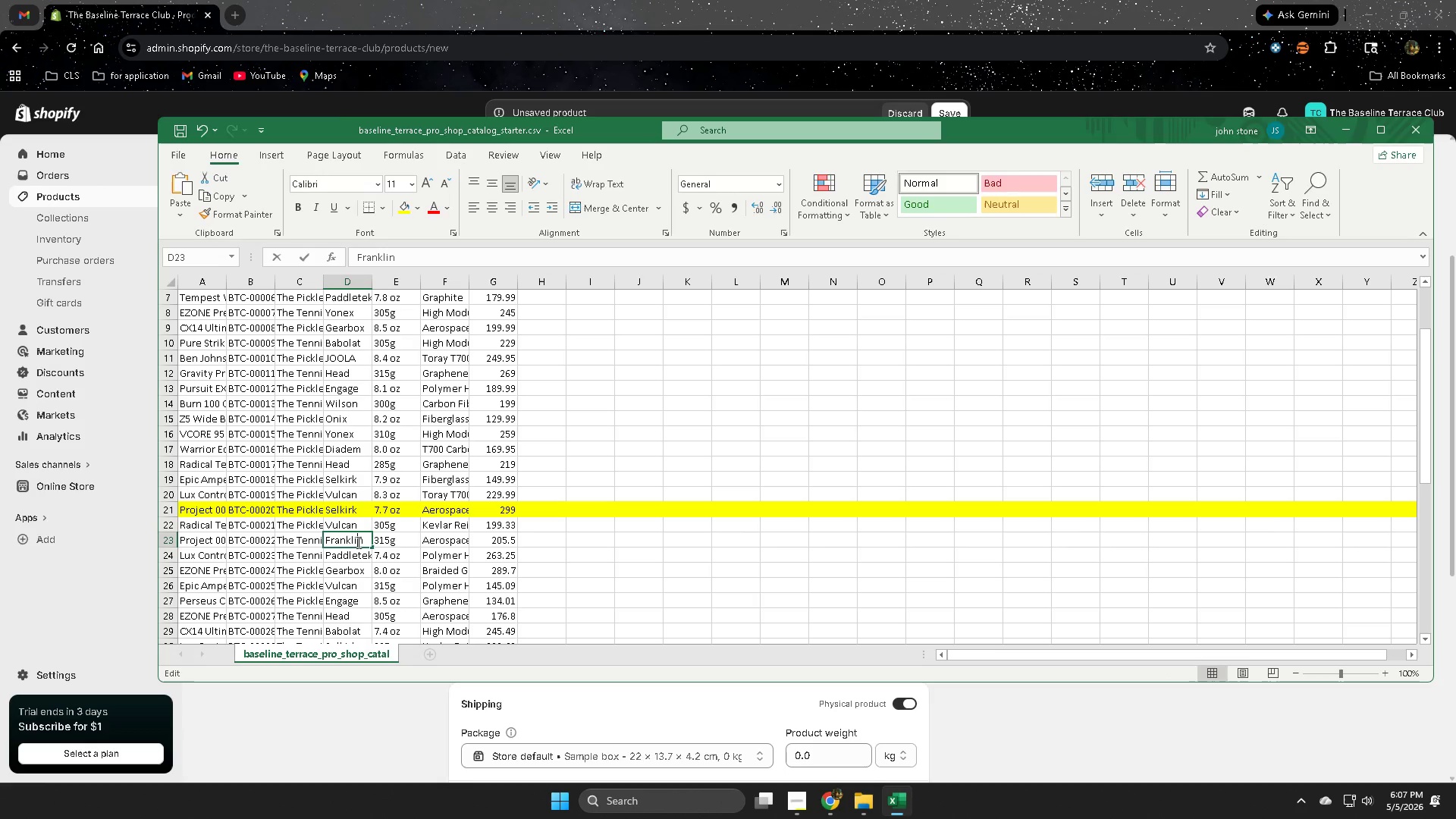 
triple_click([357, 542])
 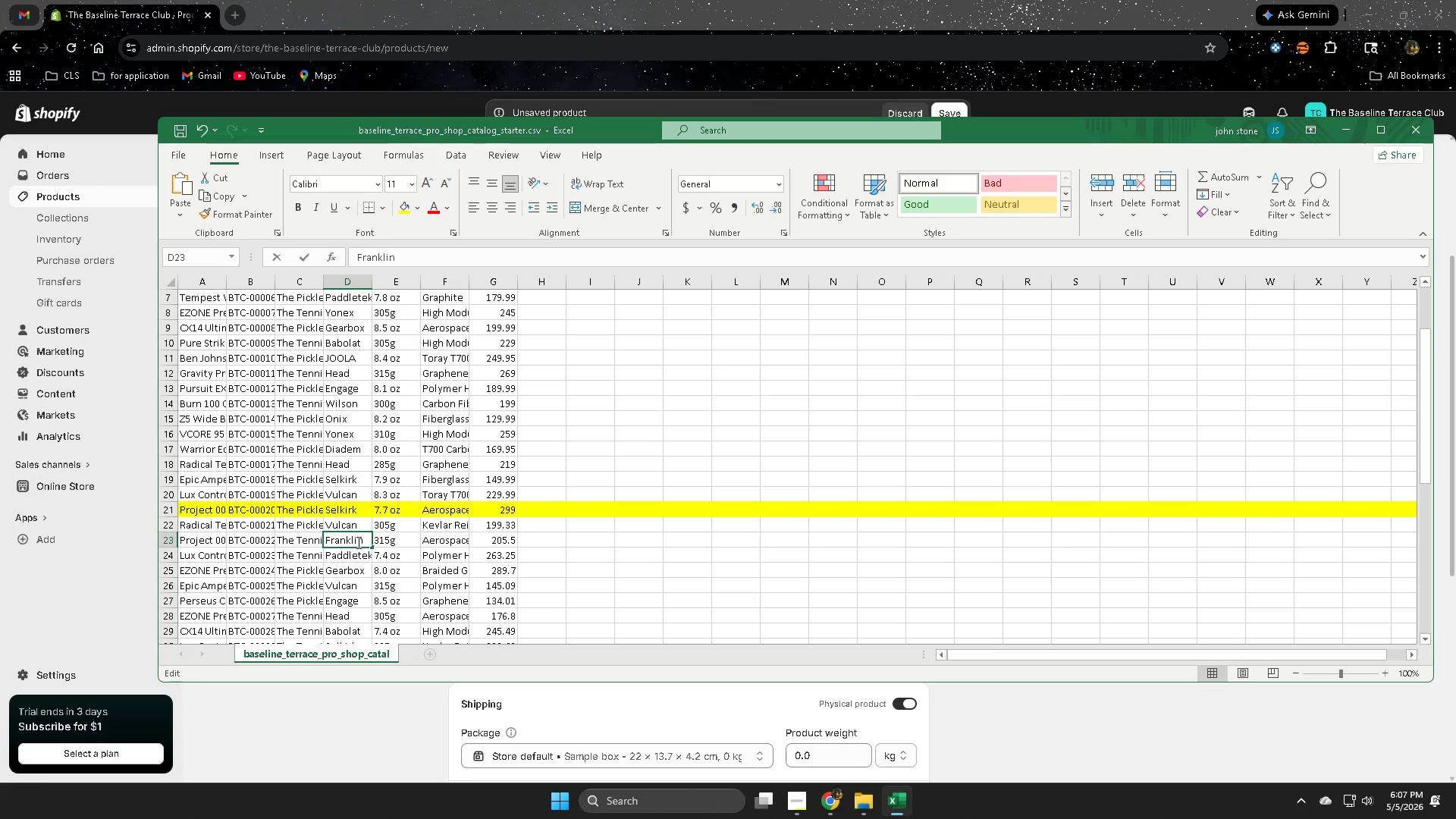 
triple_click([357, 542])
 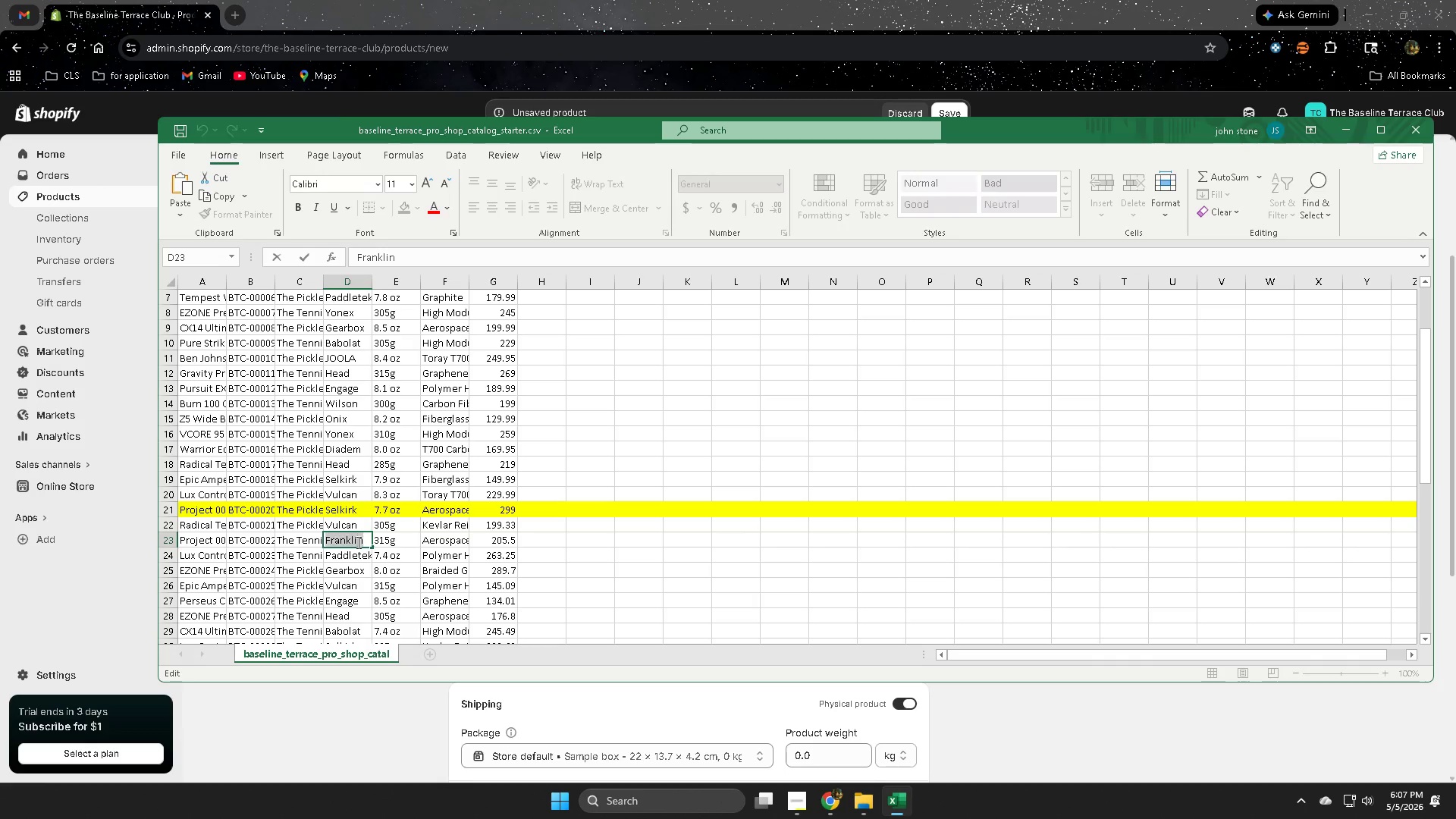 
triple_click([357, 542])
 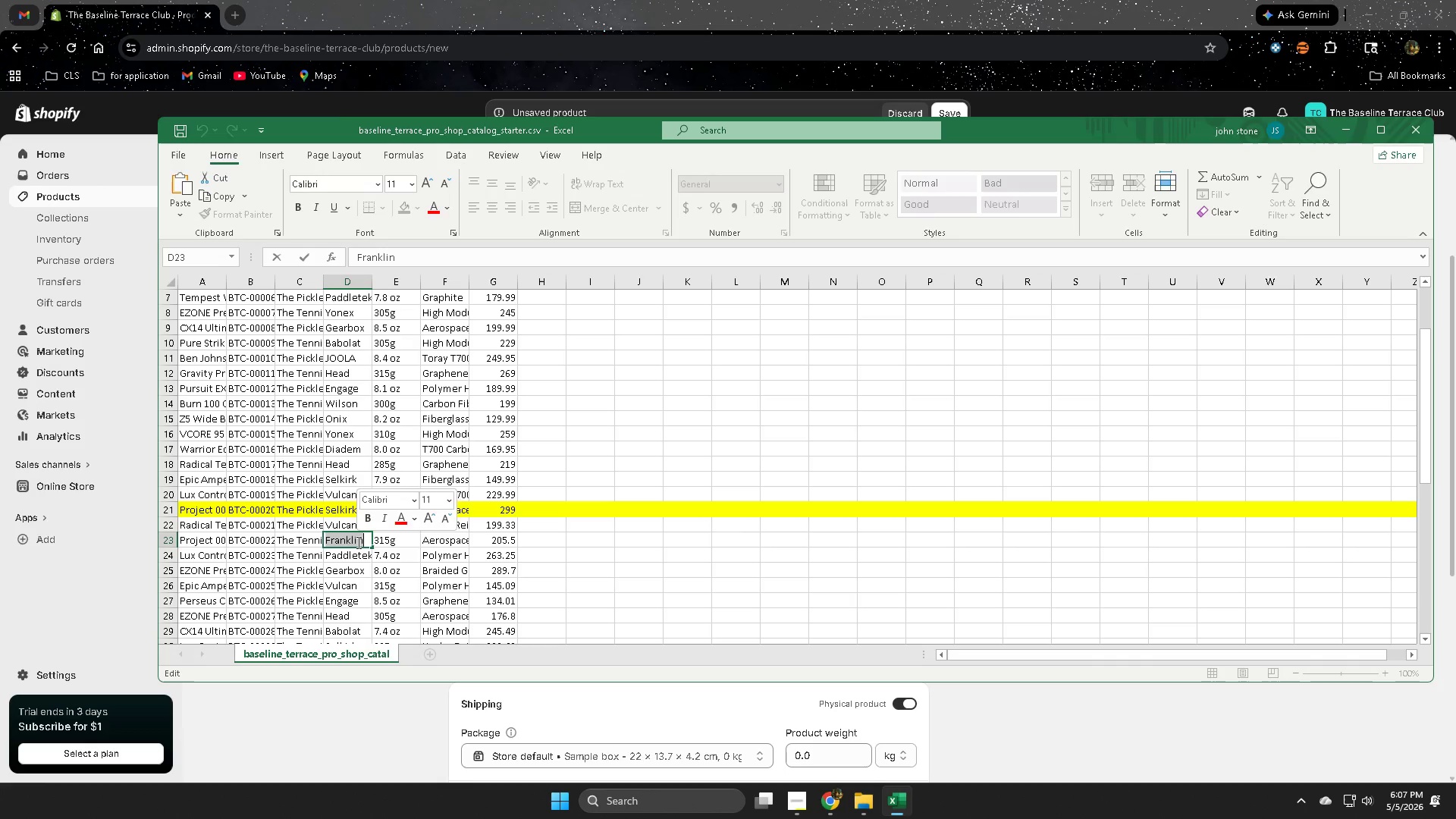 
key(Control+C)
 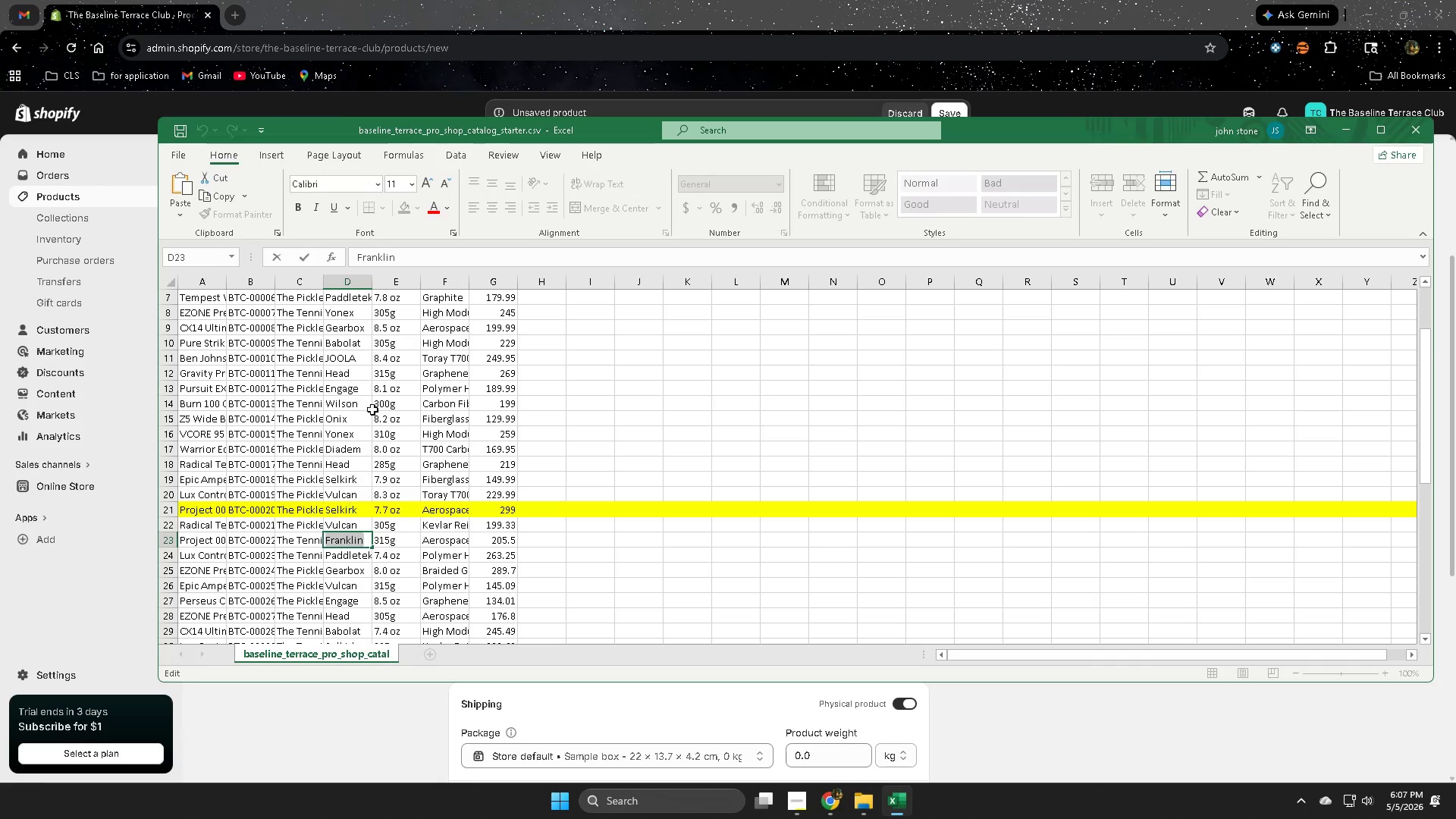 
scroll: coordinate [367, 388], scroll_direction: up, amount: 6.0
 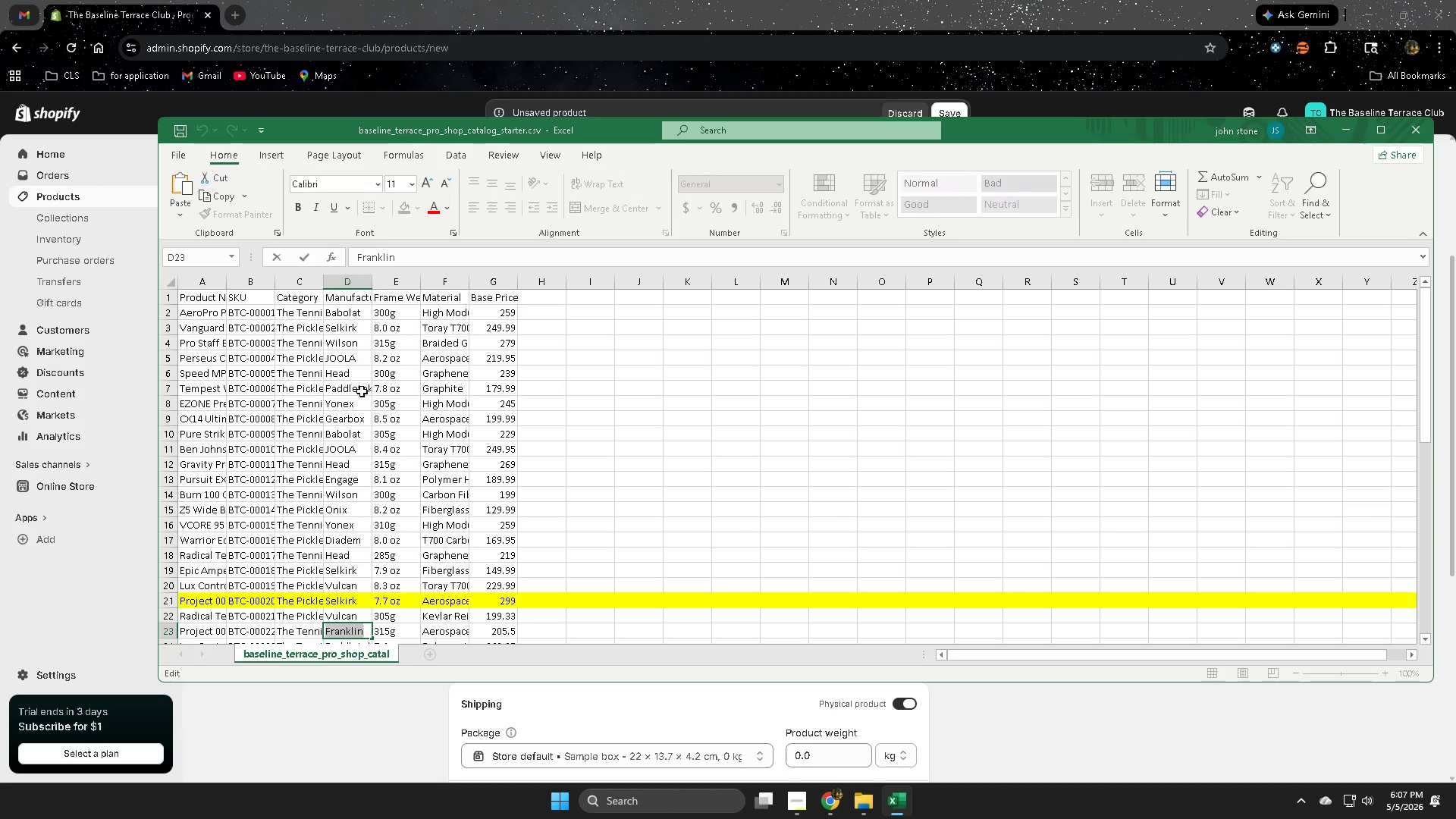 
left_click([591, 0])
 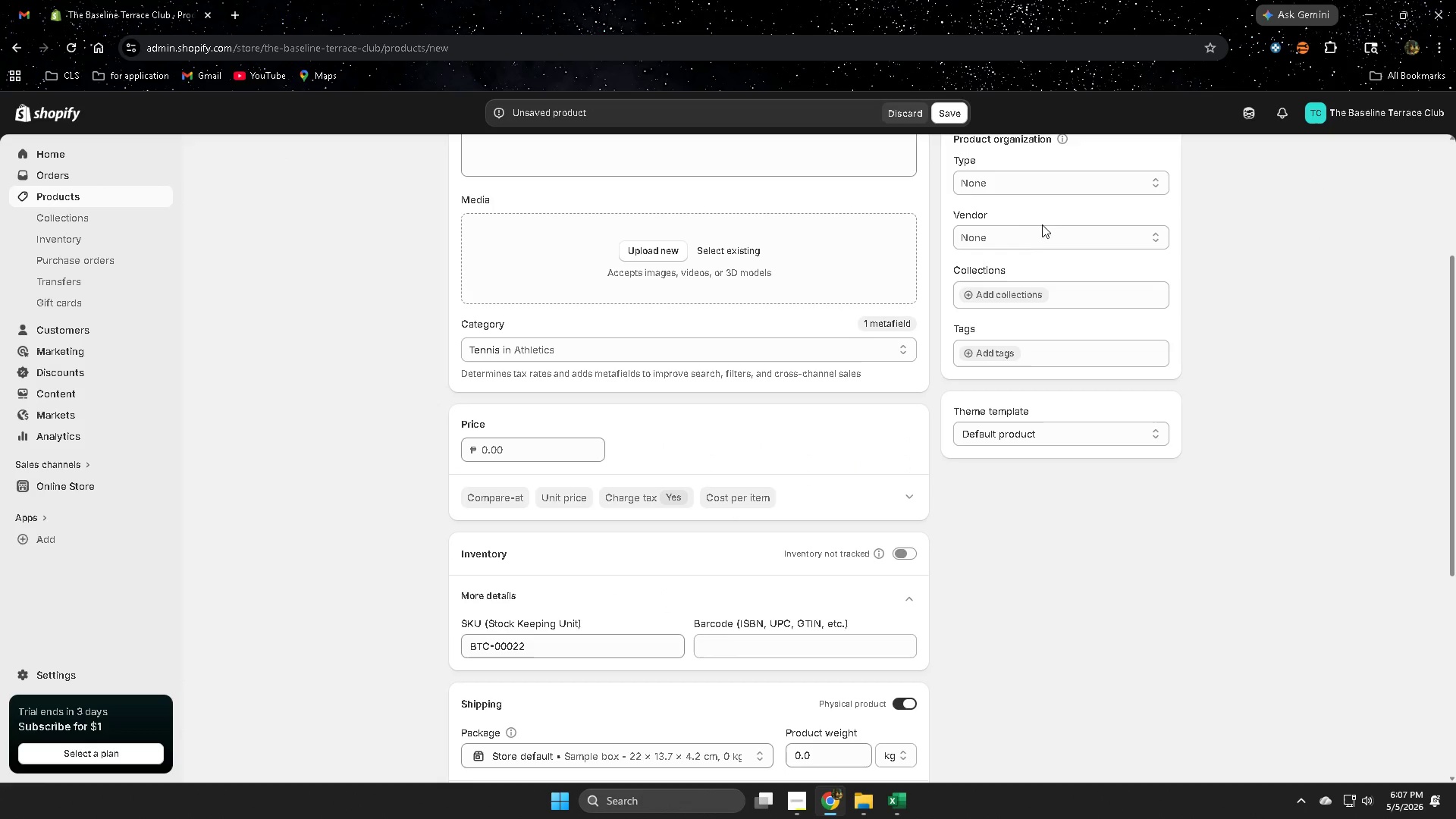 
scroll: coordinate [361, 391], scroll_direction: down, amount: 2.0
 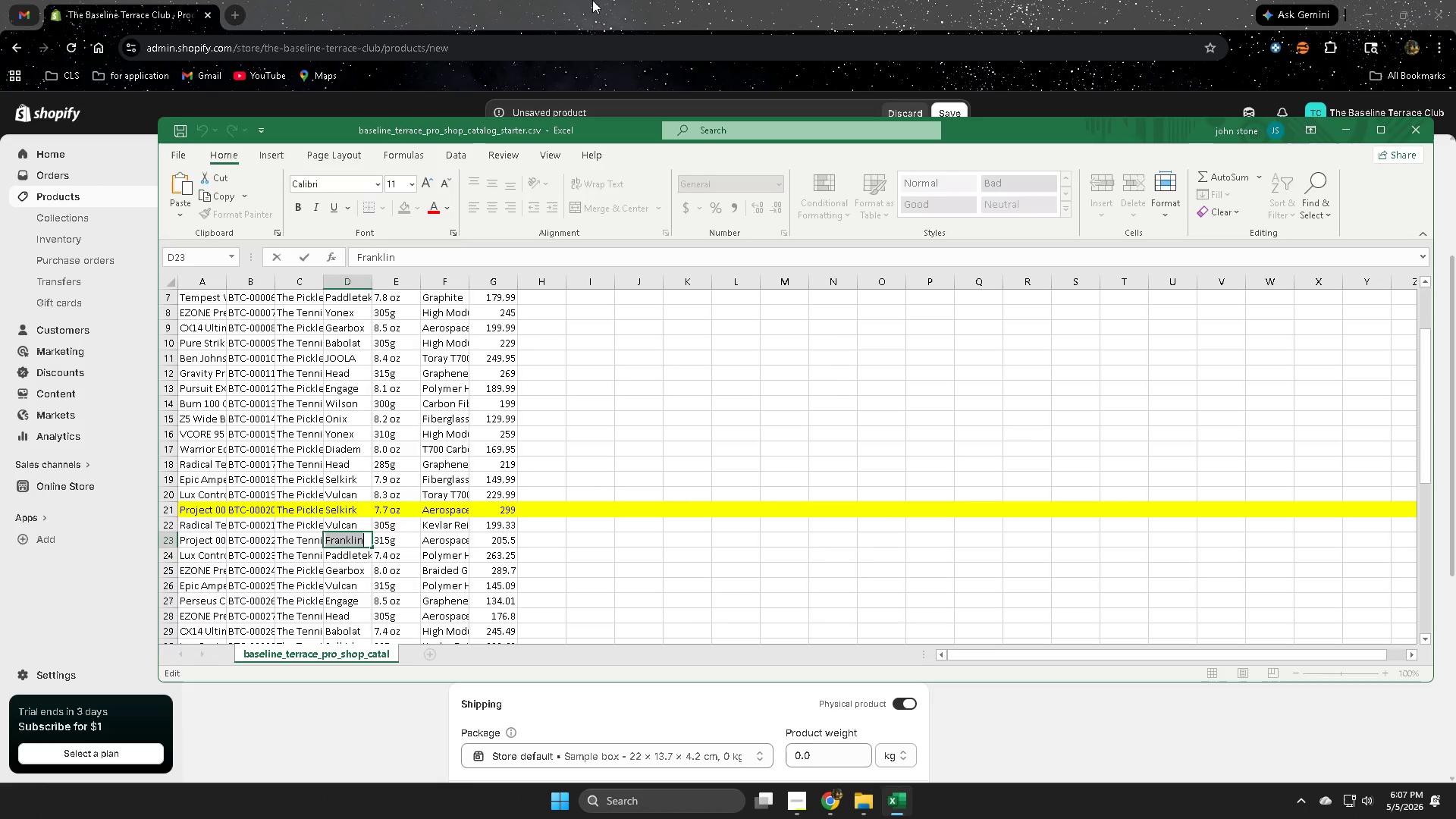 
left_click([1041, 235])
 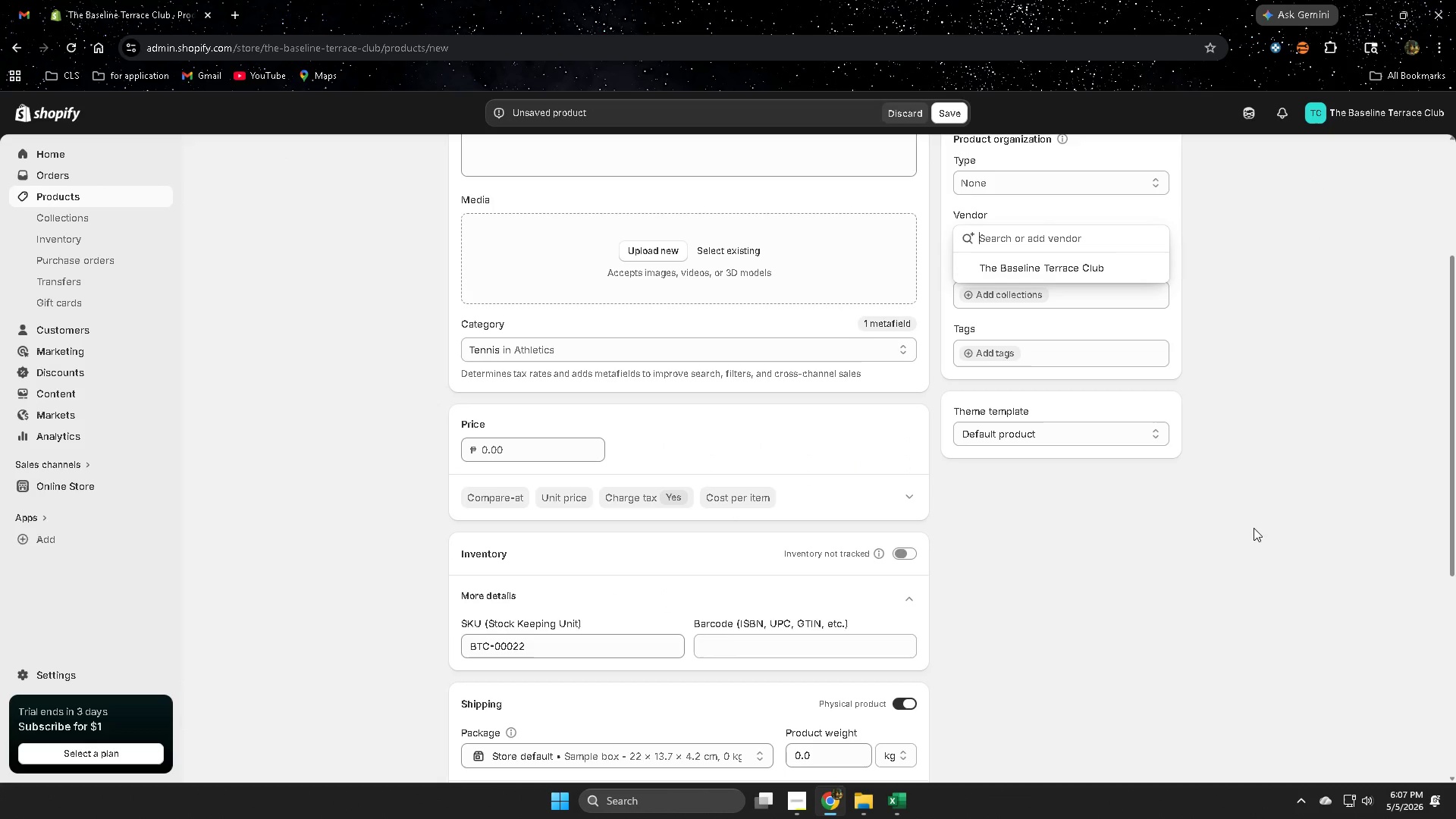 
left_click([1254, 528])
 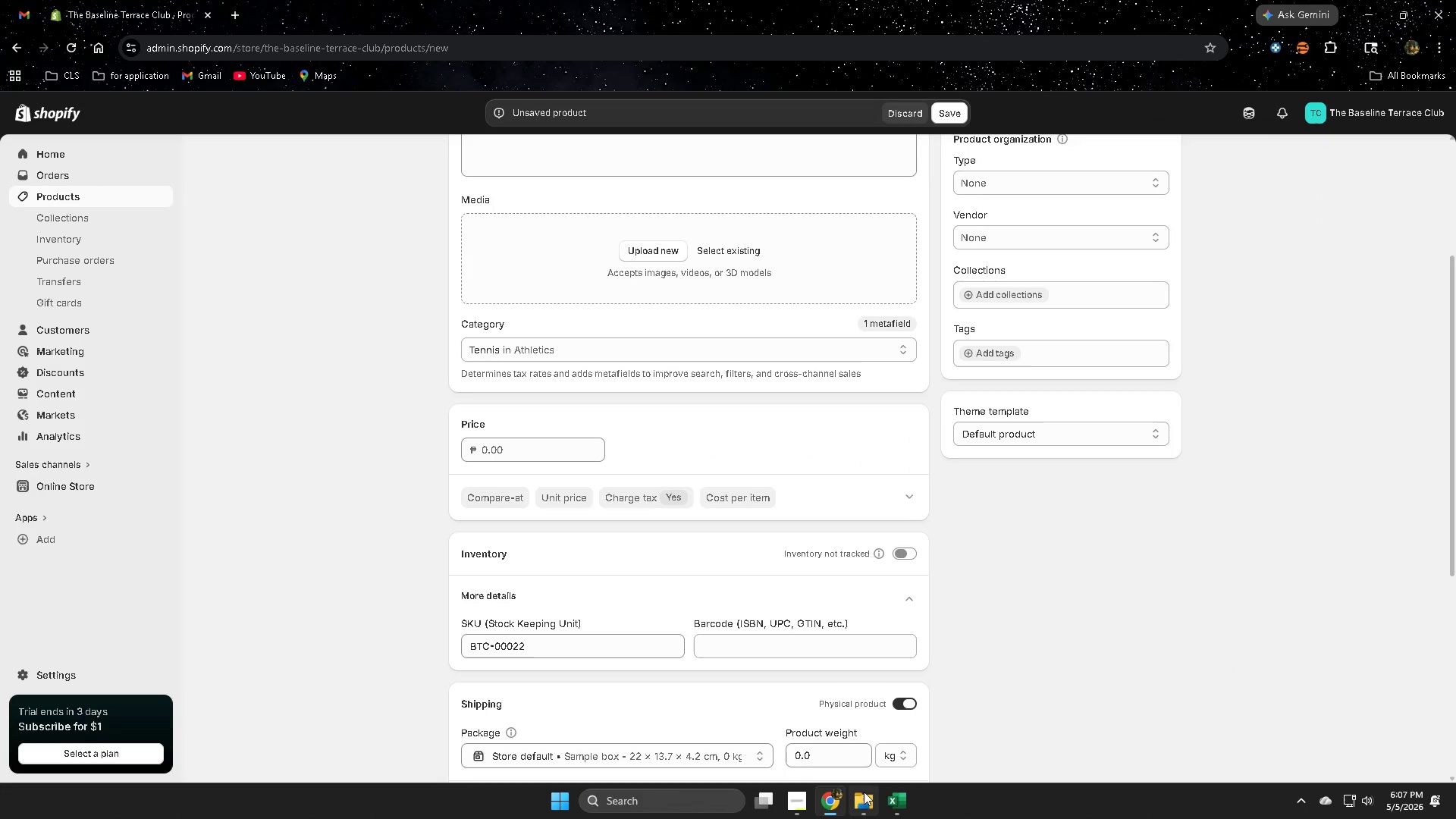 
left_click([897, 802])
 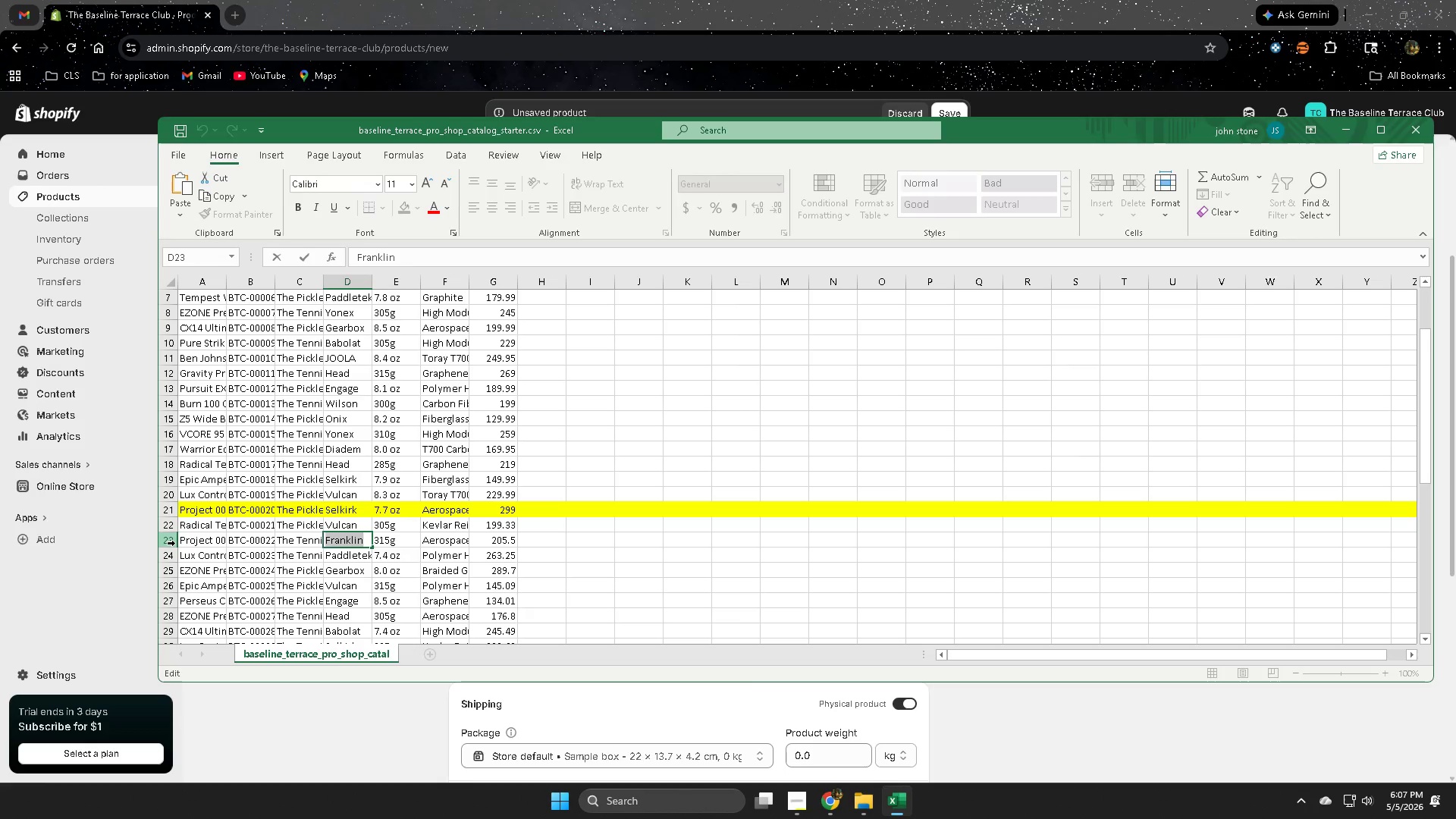 
left_click([169, 543])
 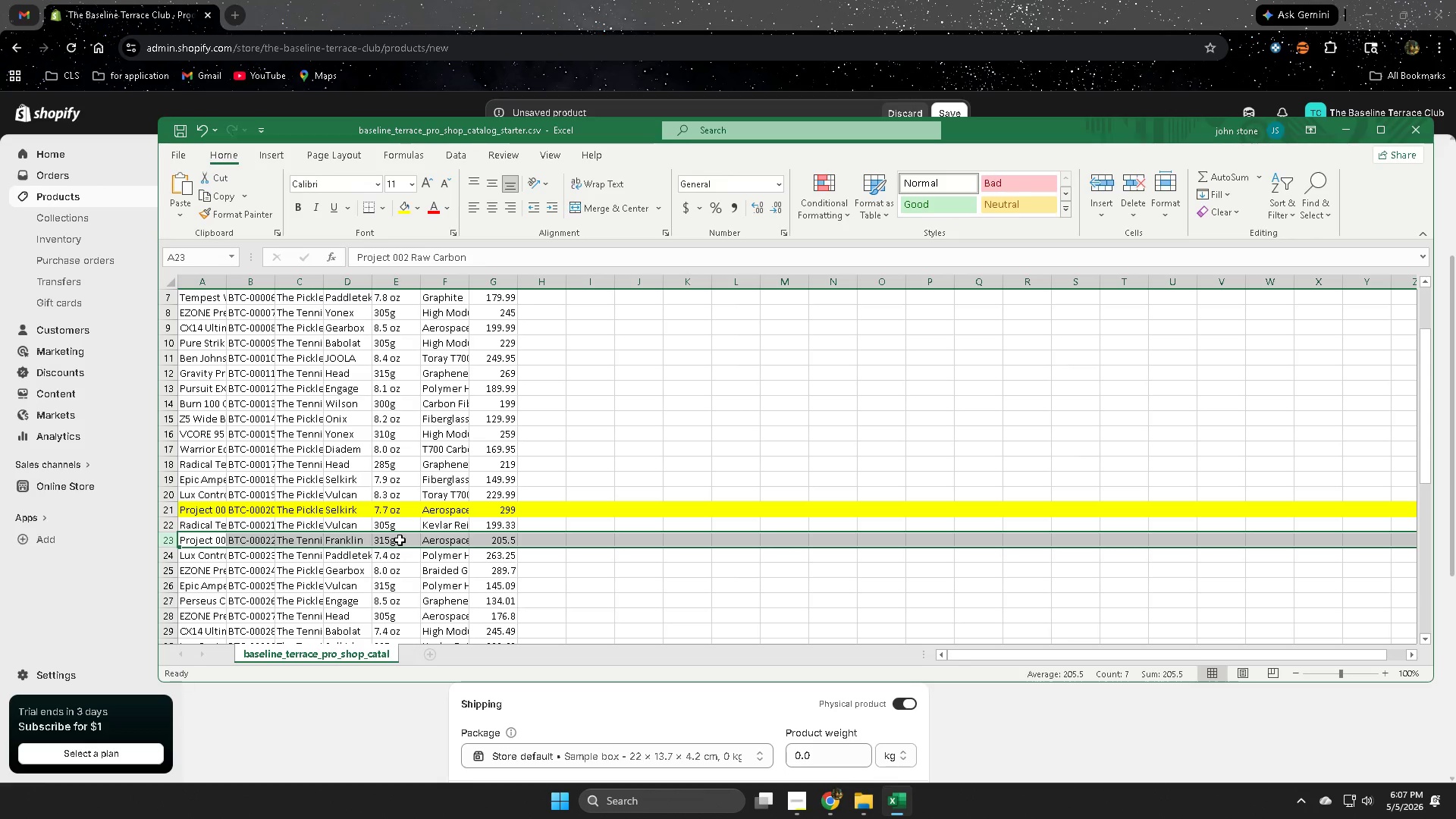 
double_click([402, 540])
 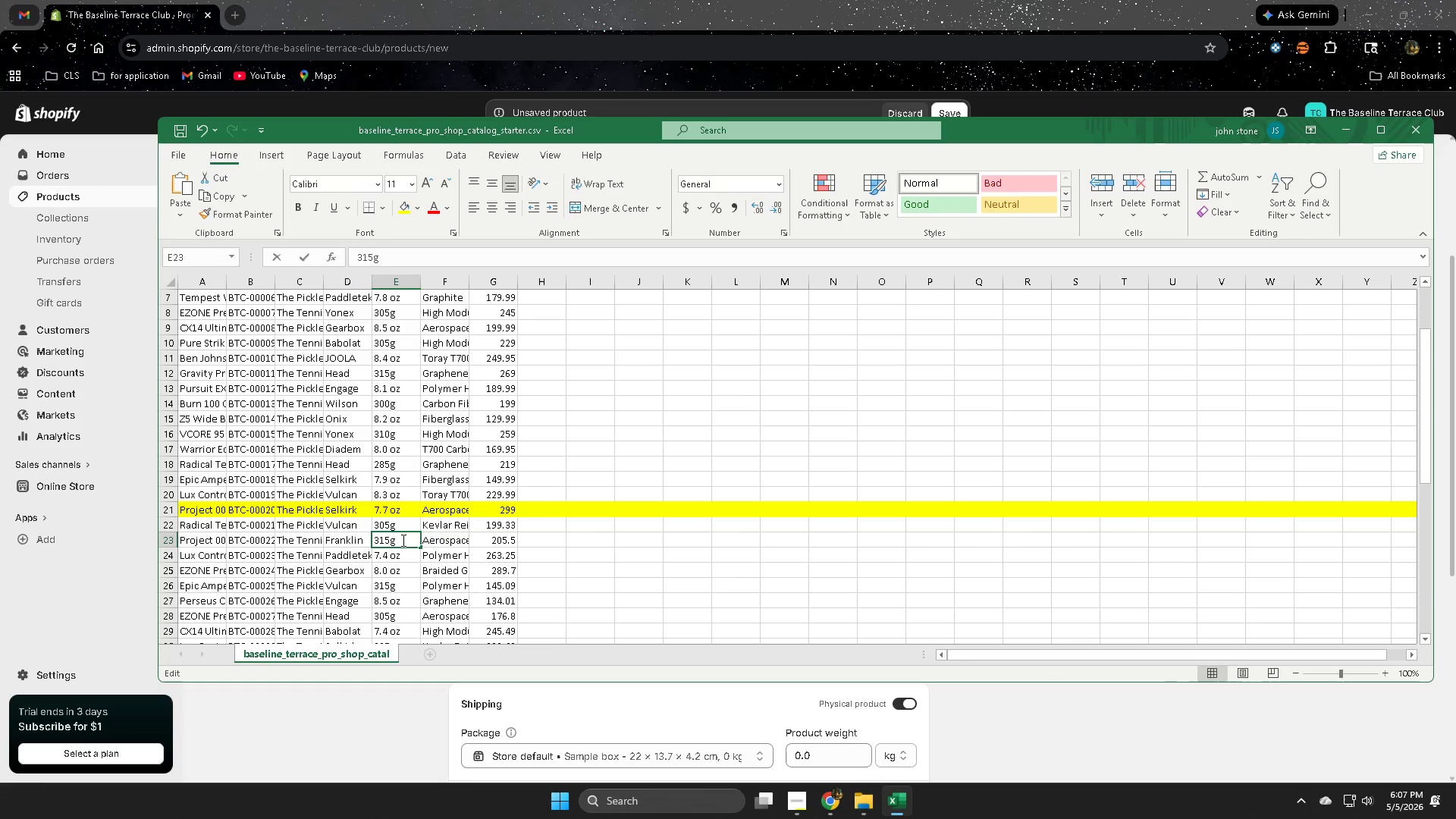 
triple_click([402, 540])
 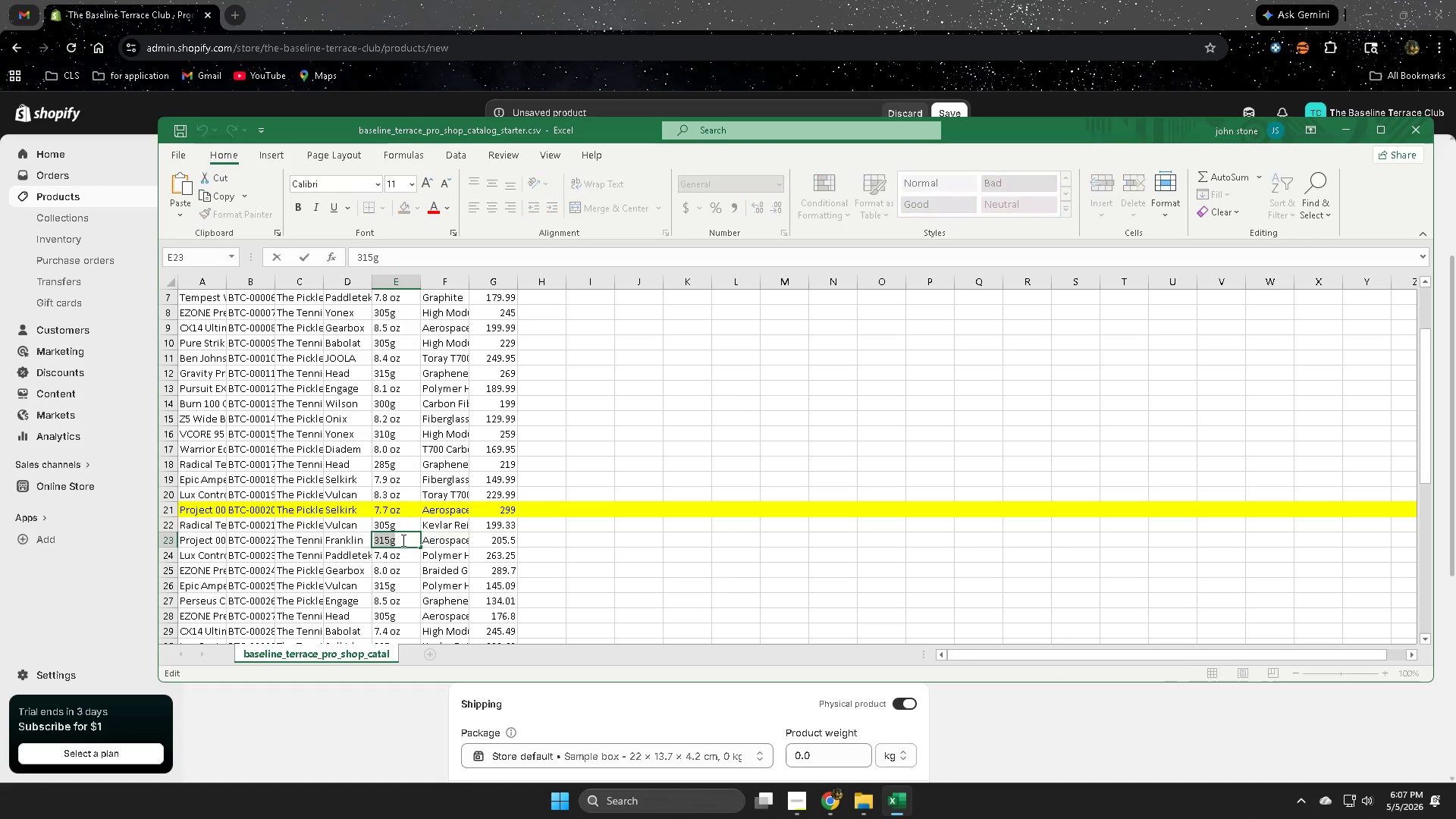 
triple_click([402, 540])
 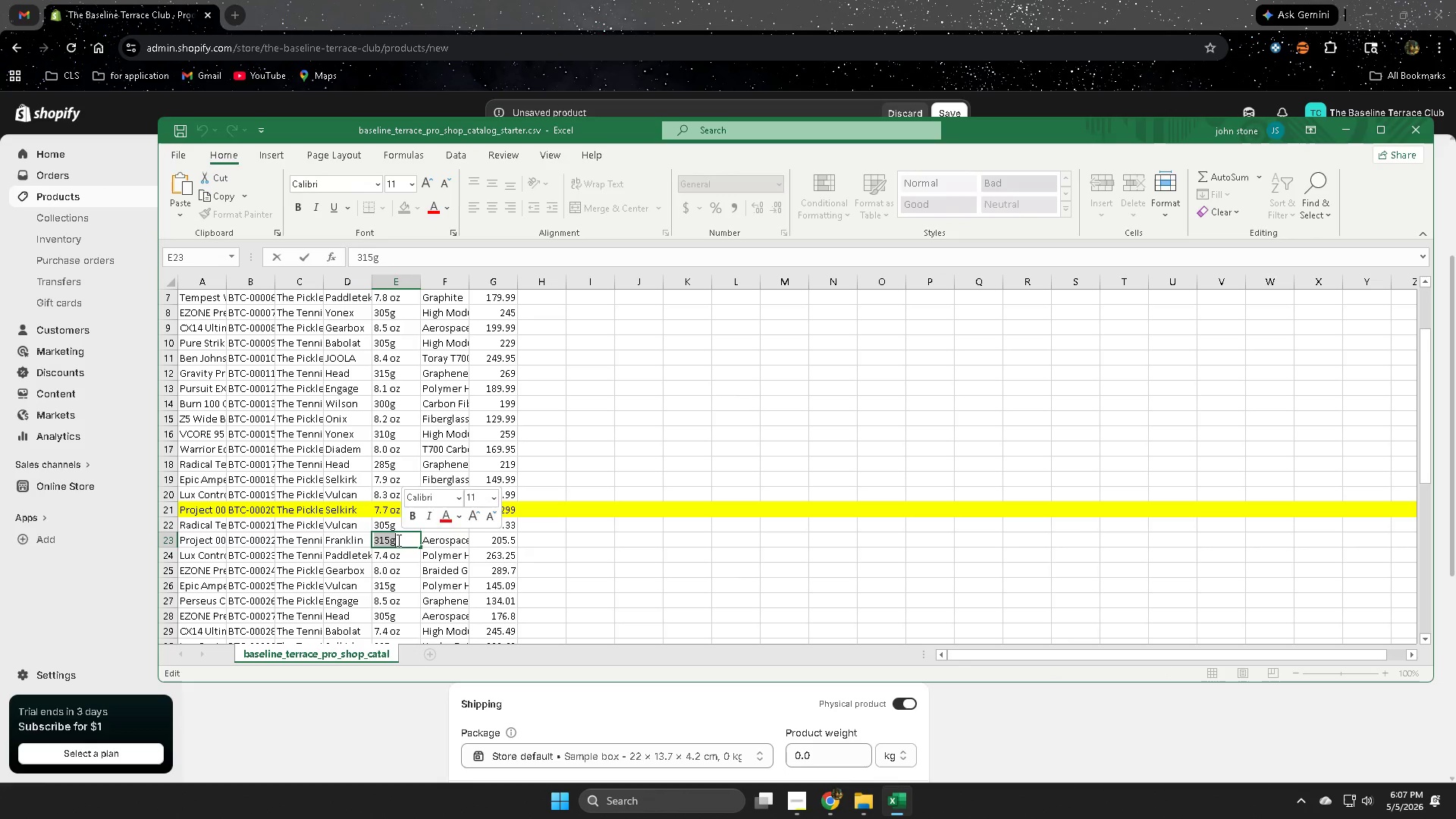 
key(Control+ControlLeft)
 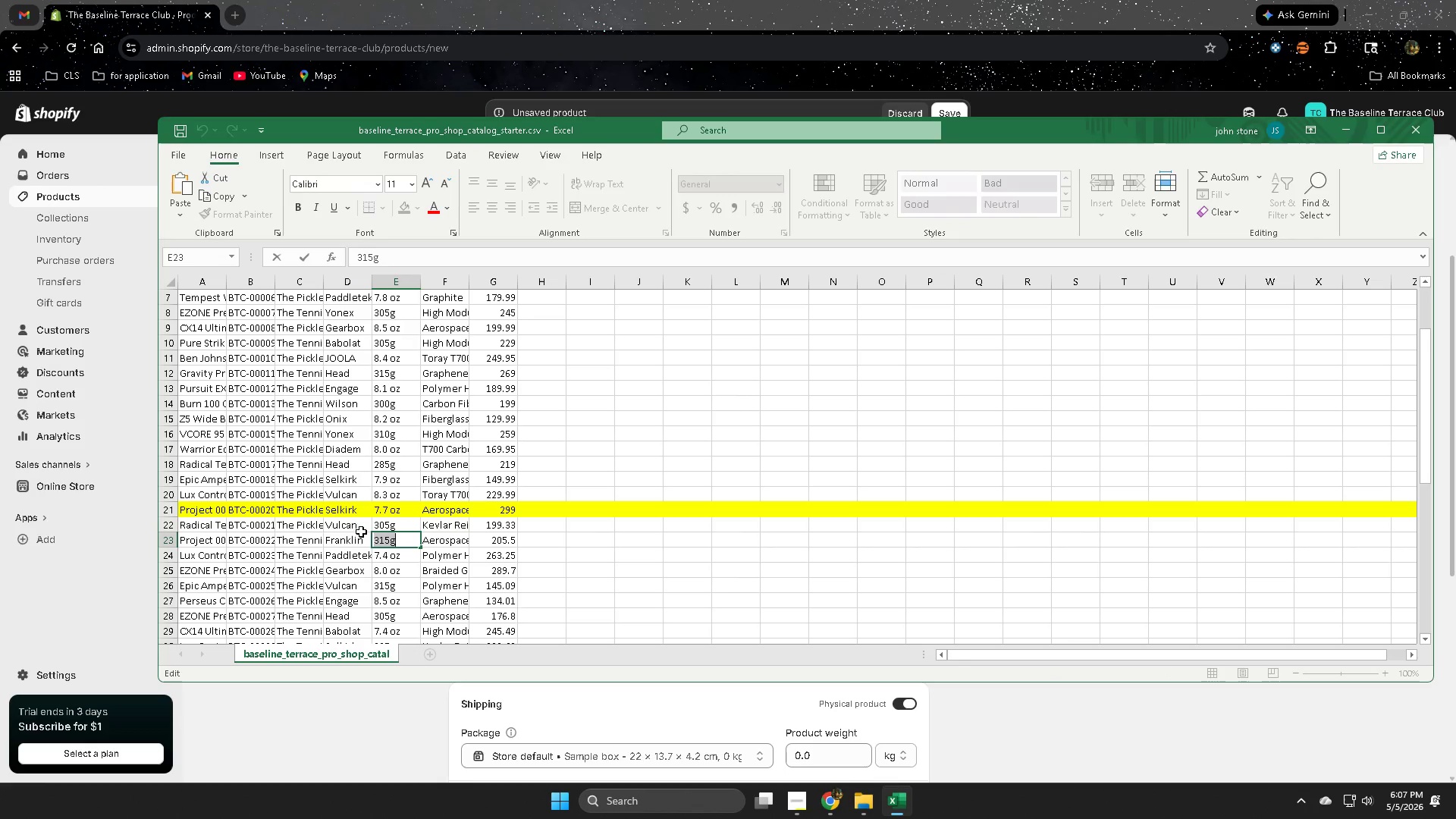 
key(Control+C)
 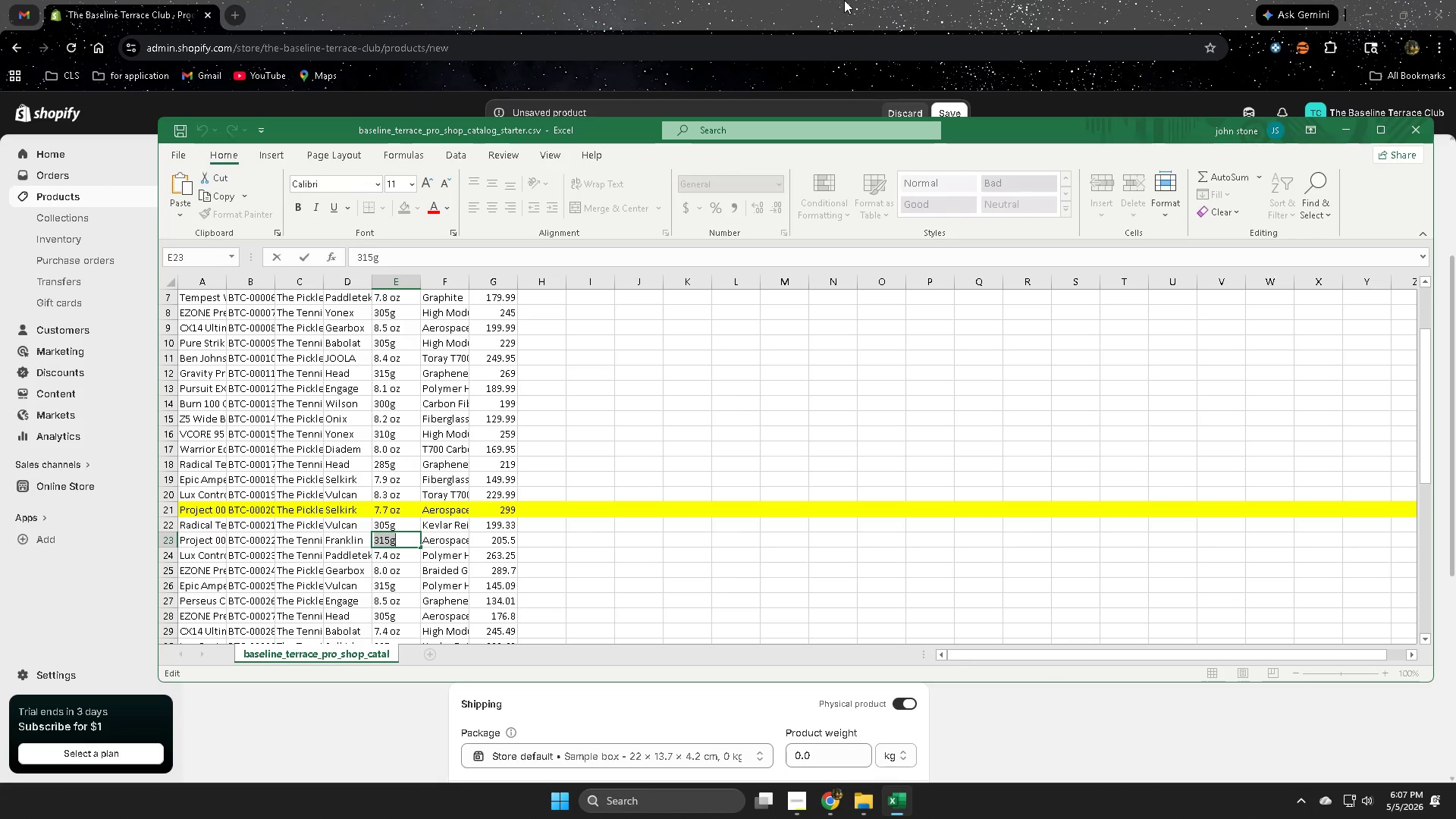 
left_click([844, 0])
 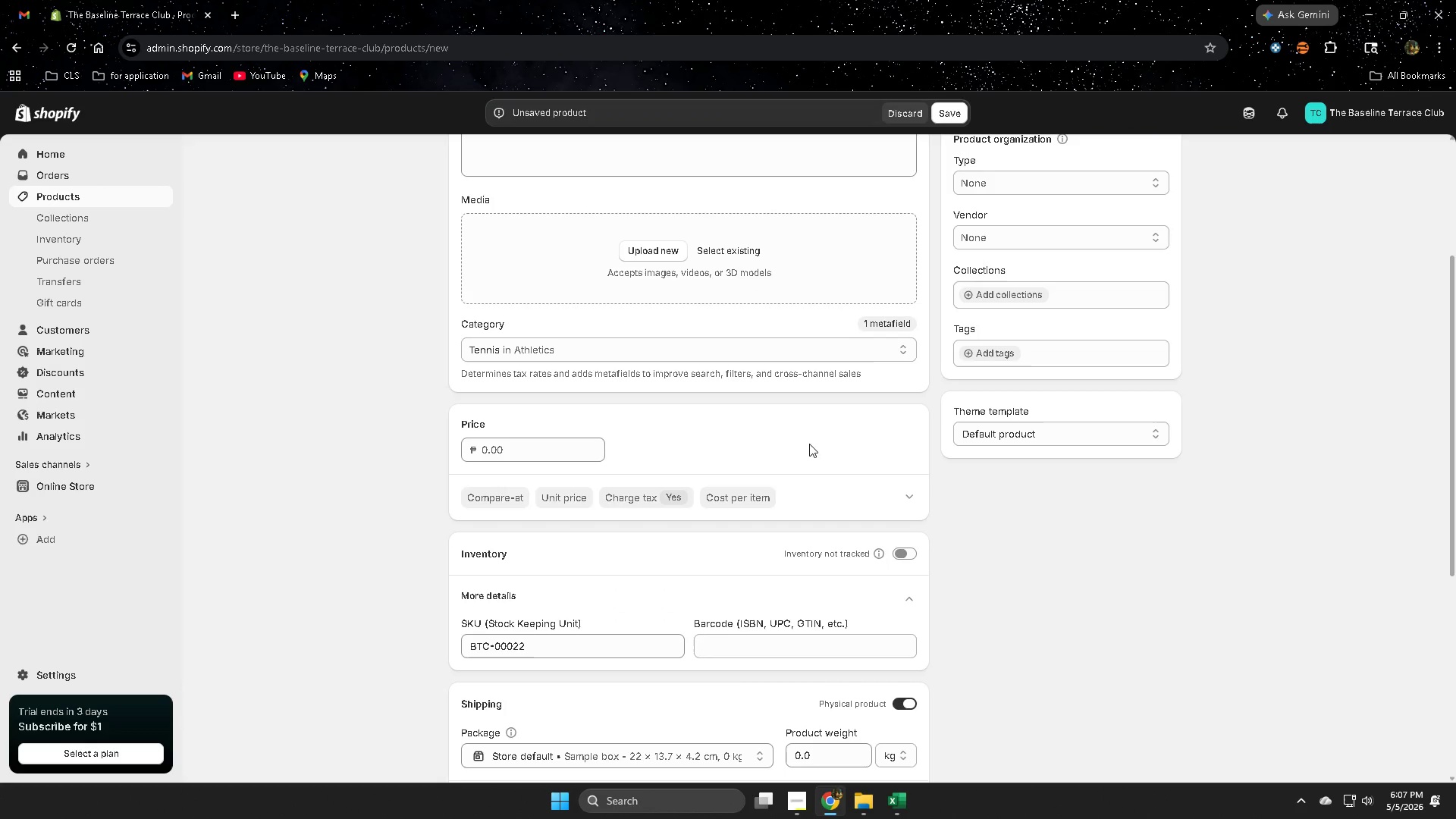 
scroll: coordinate [987, 557], scroll_direction: down, amount: 3.0
 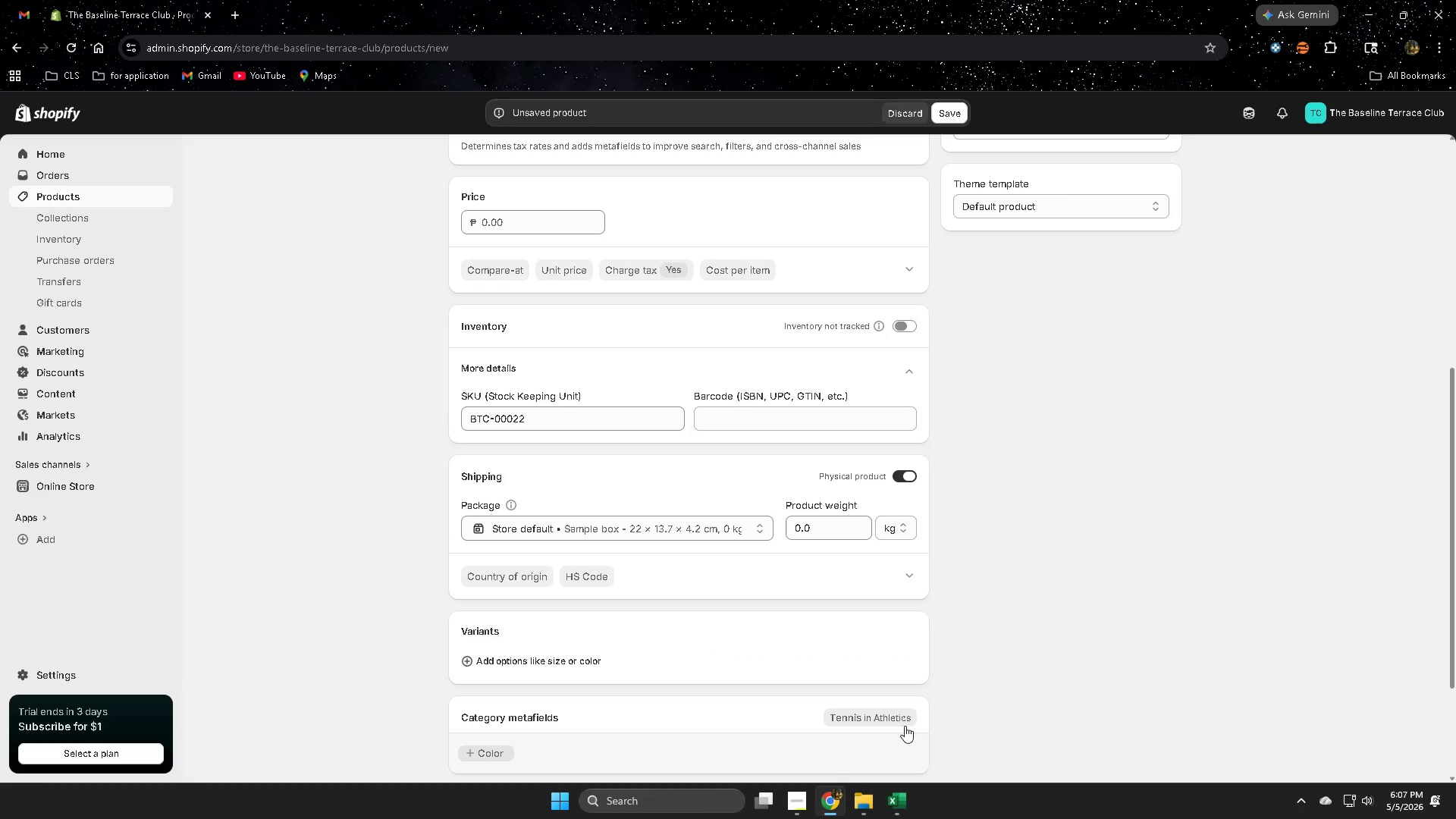 
left_click([894, 798])
 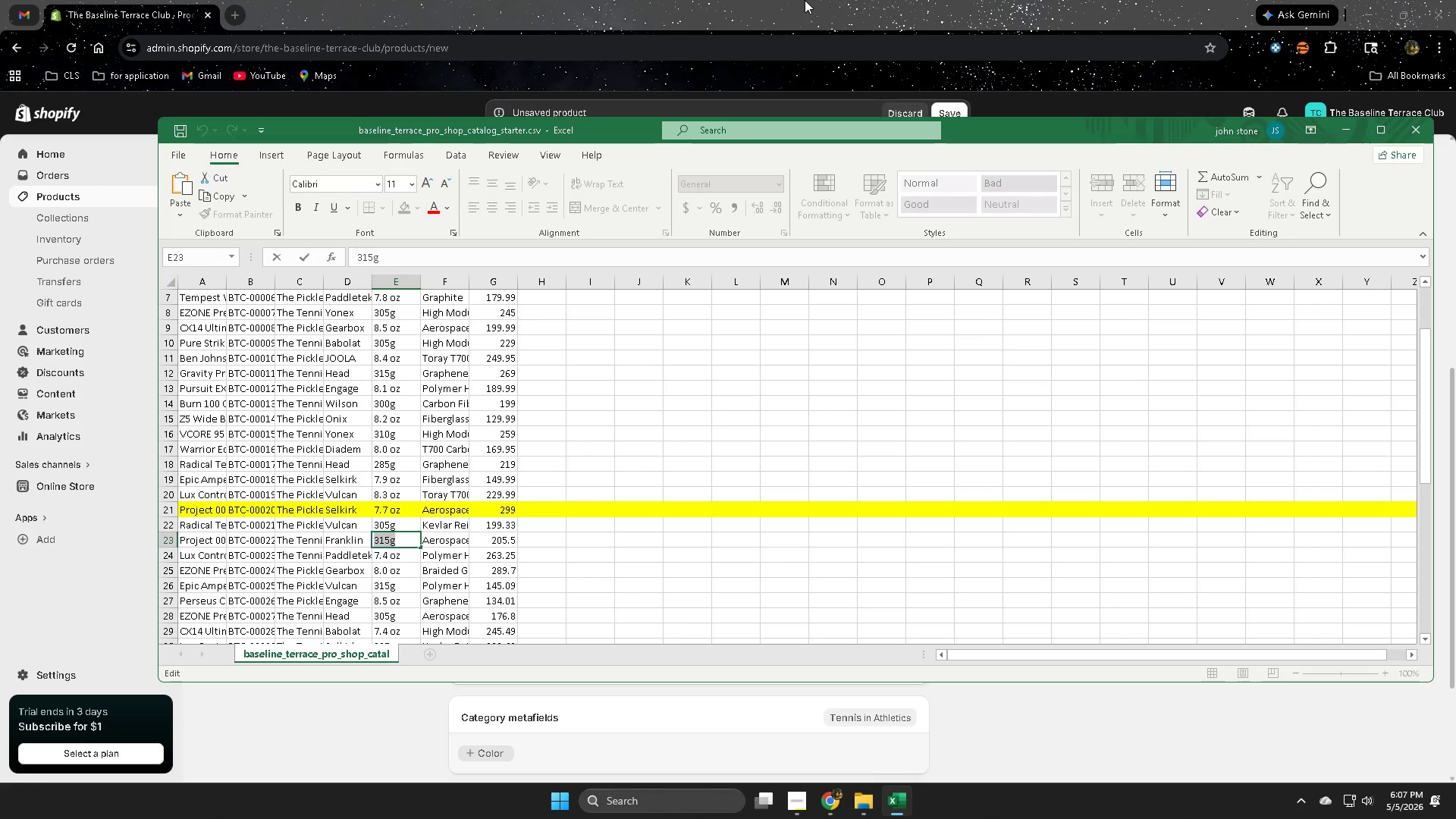 
left_click([801, 0])
 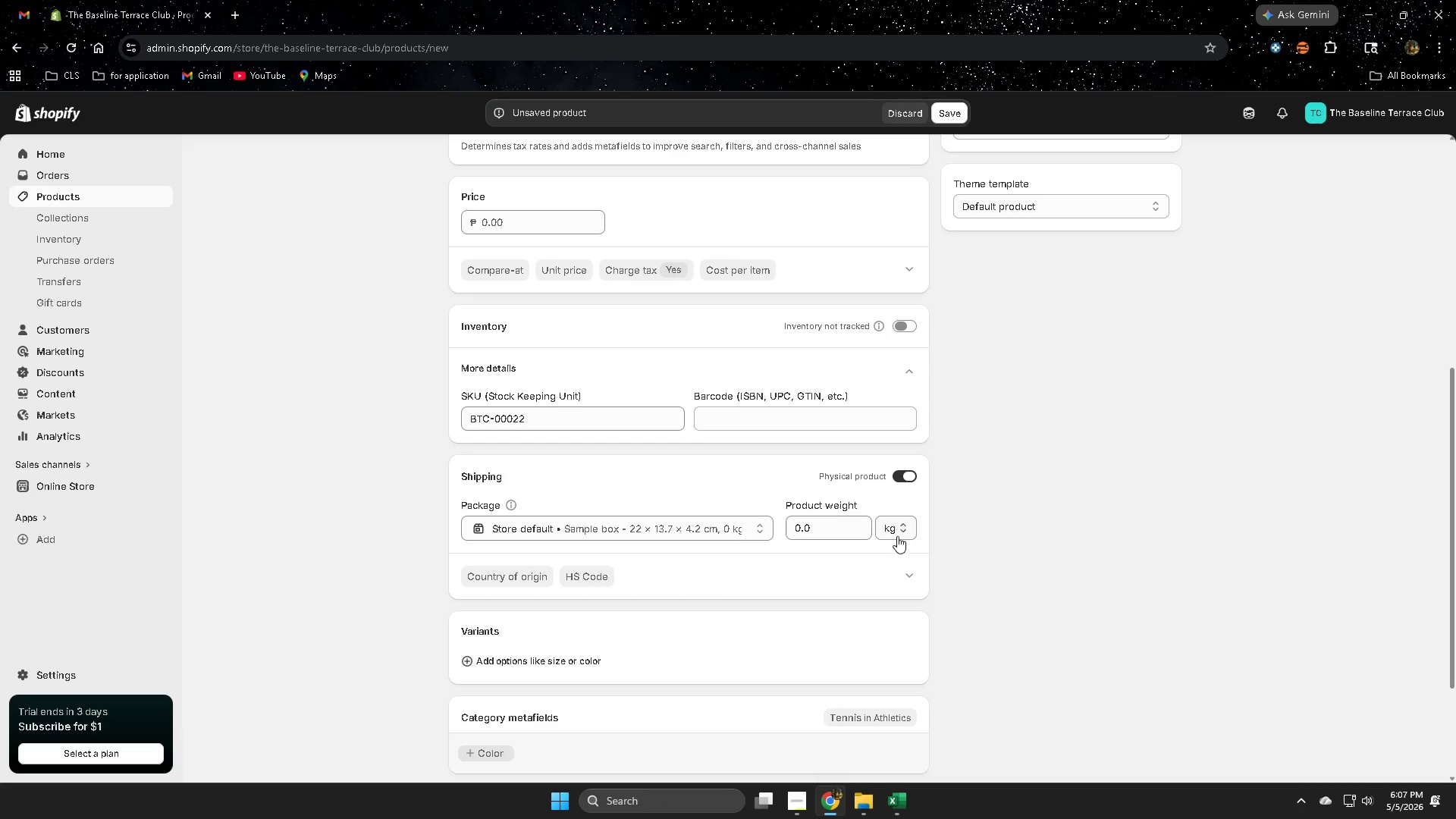 
left_click([894, 534])
 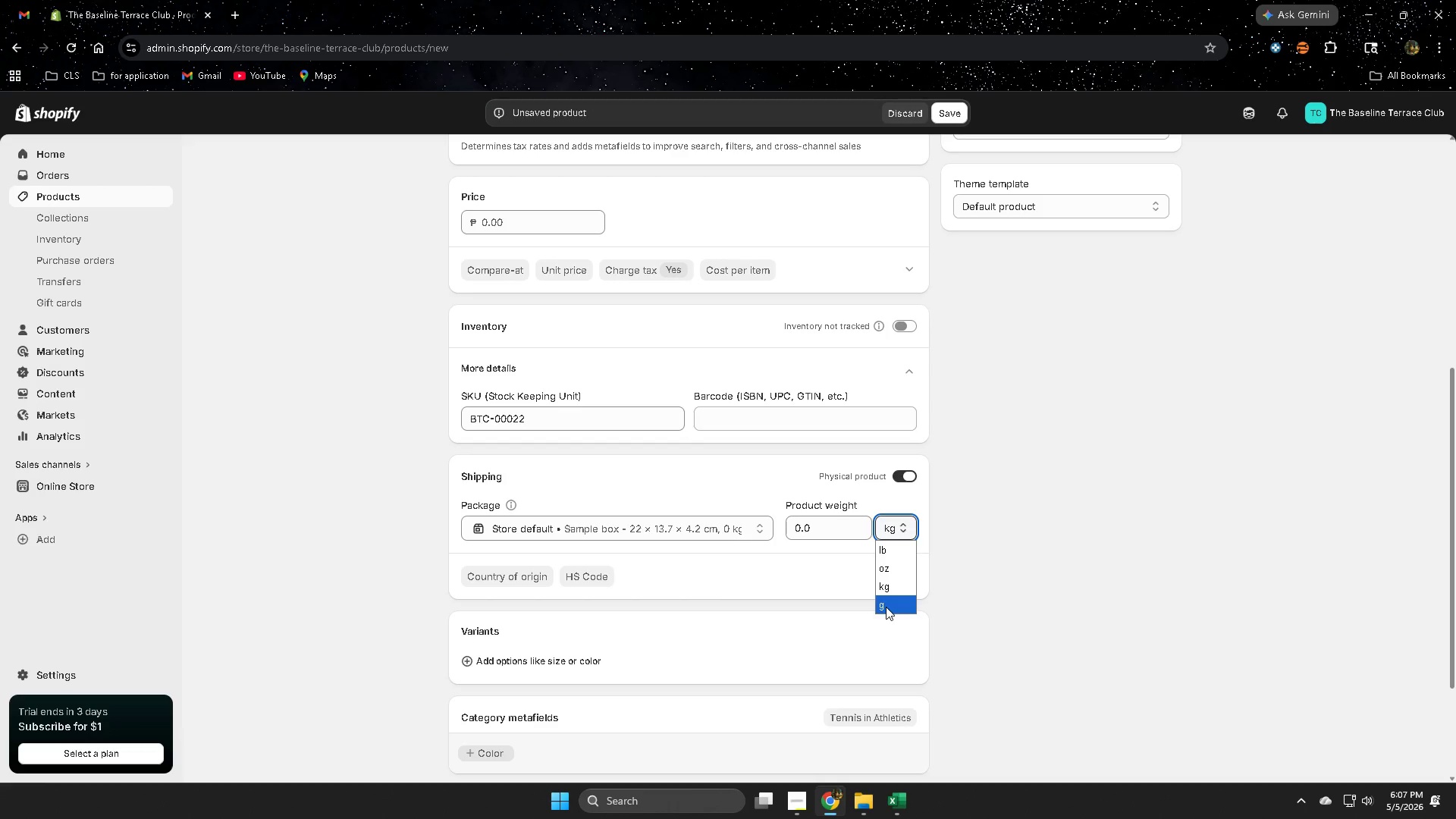 
double_click([836, 531])
 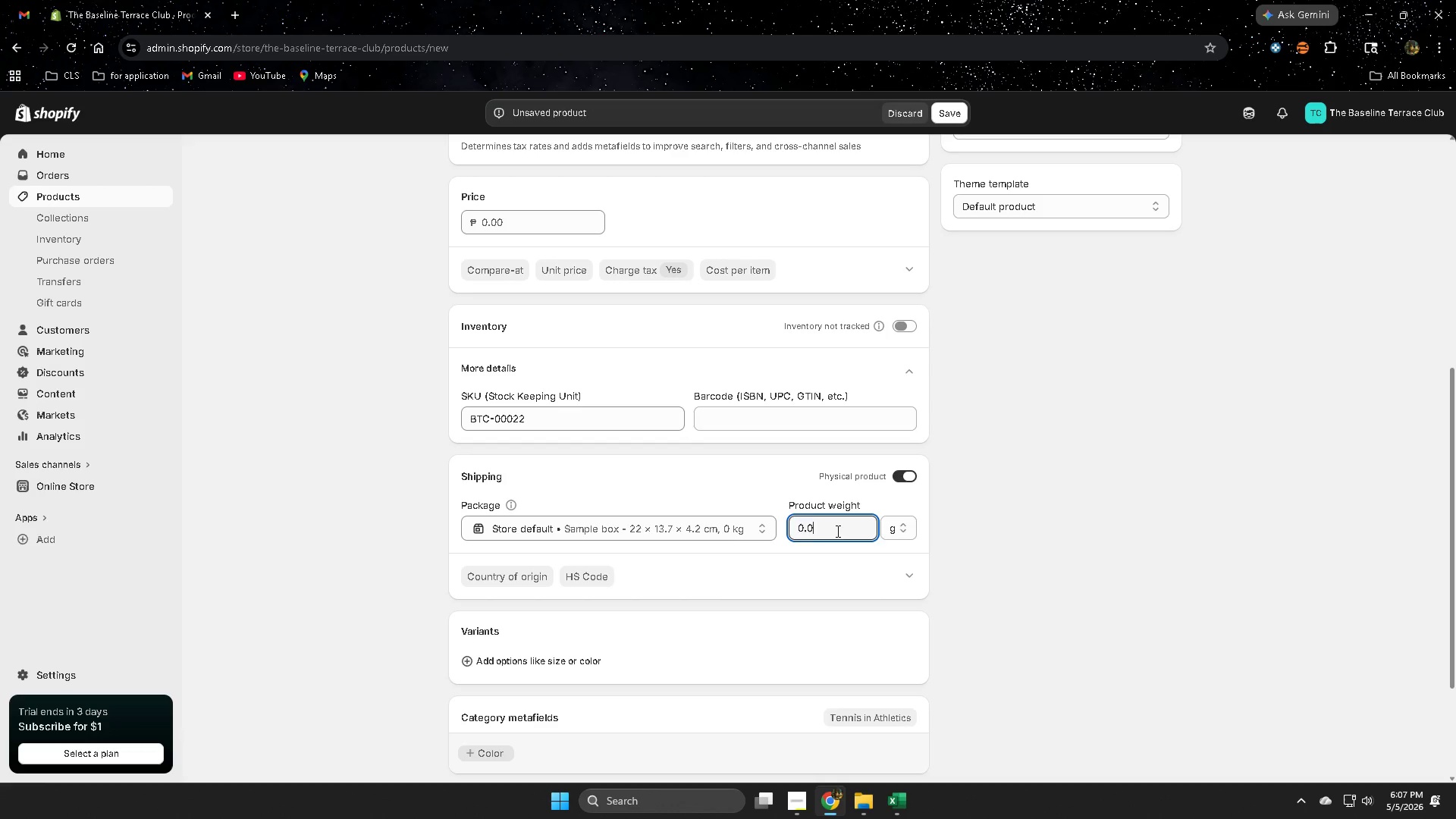 
triple_click([836, 531])
 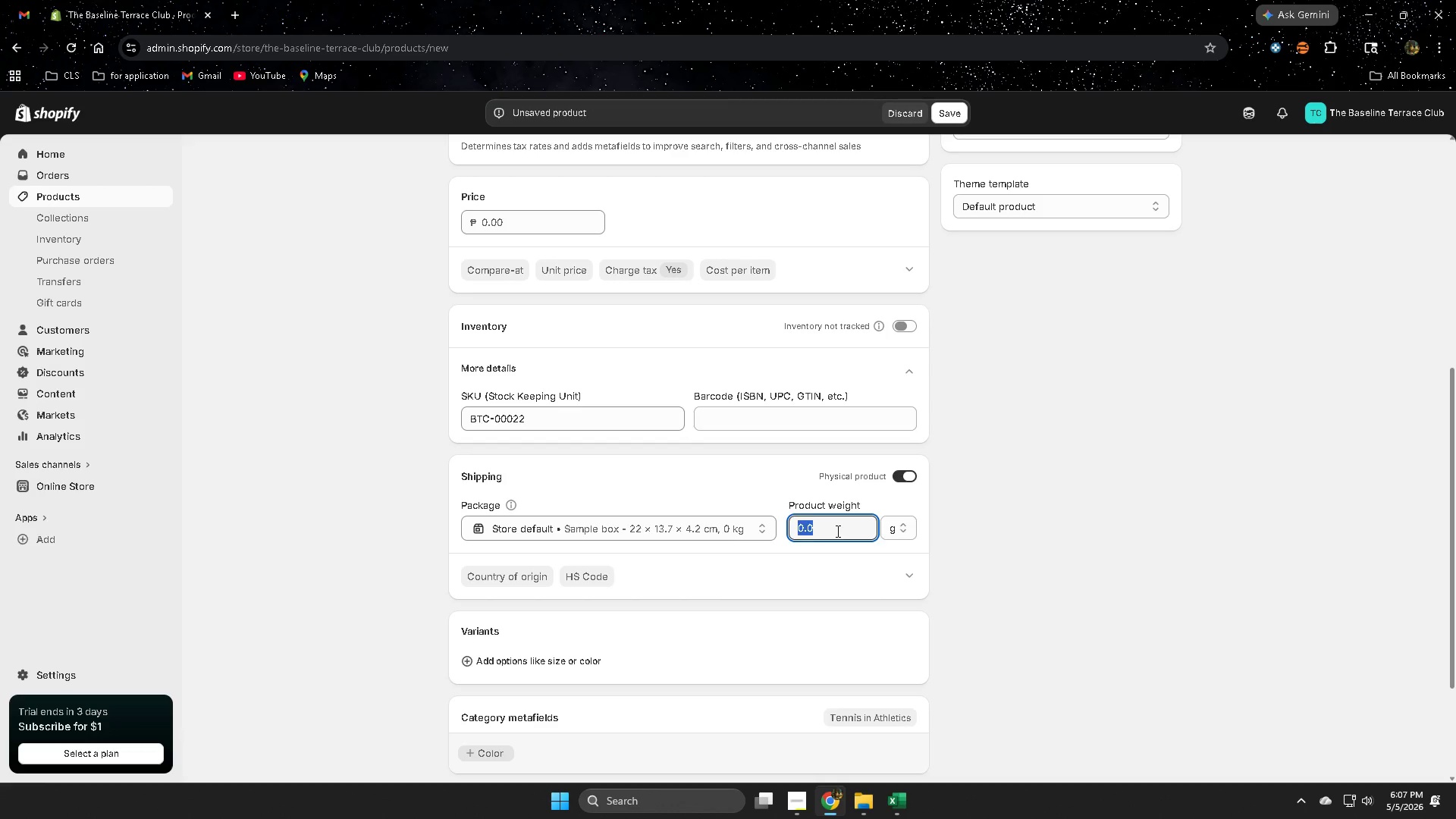 
key(Control+ControlLeft)
 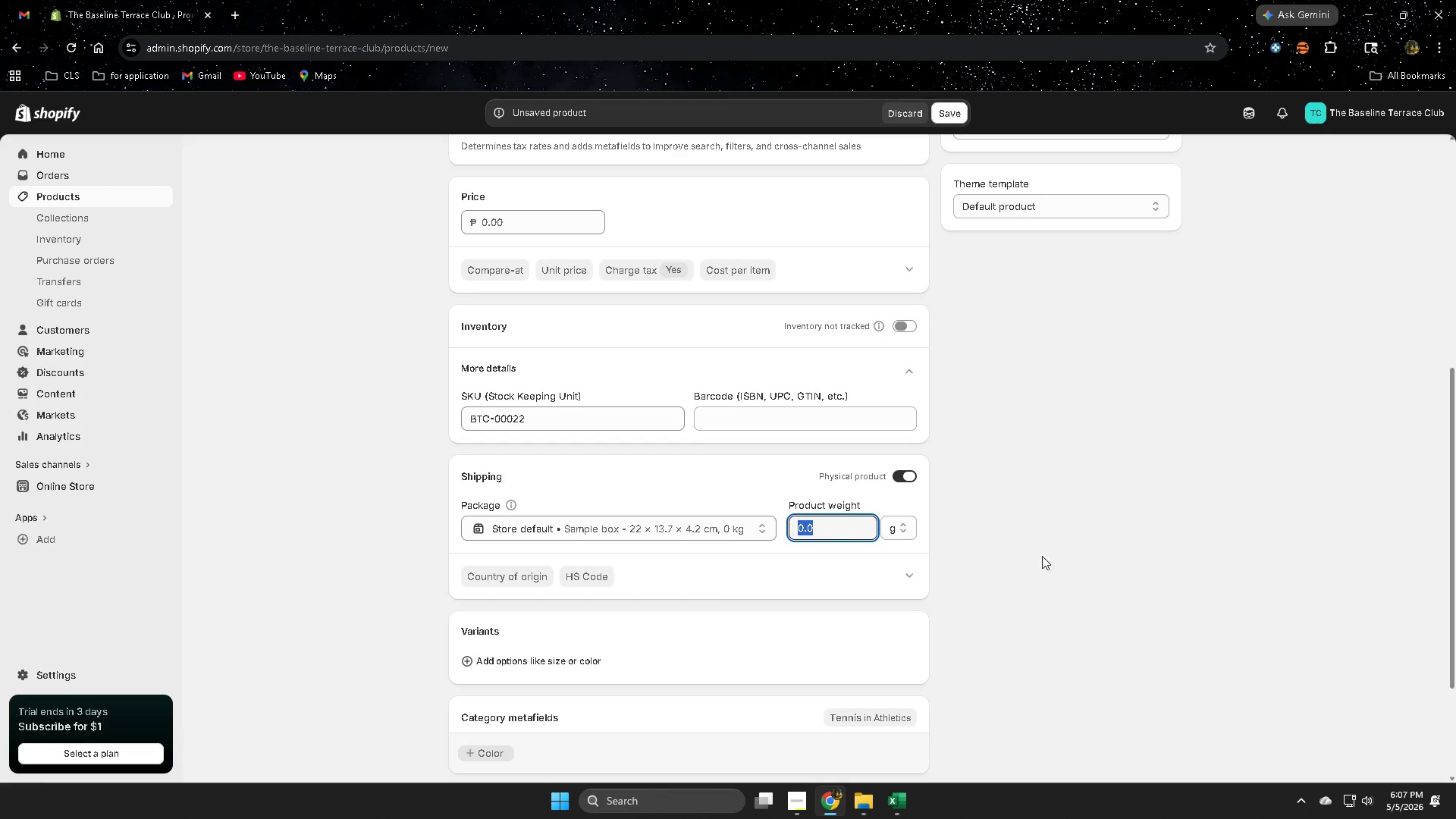 
key(Control+V)
 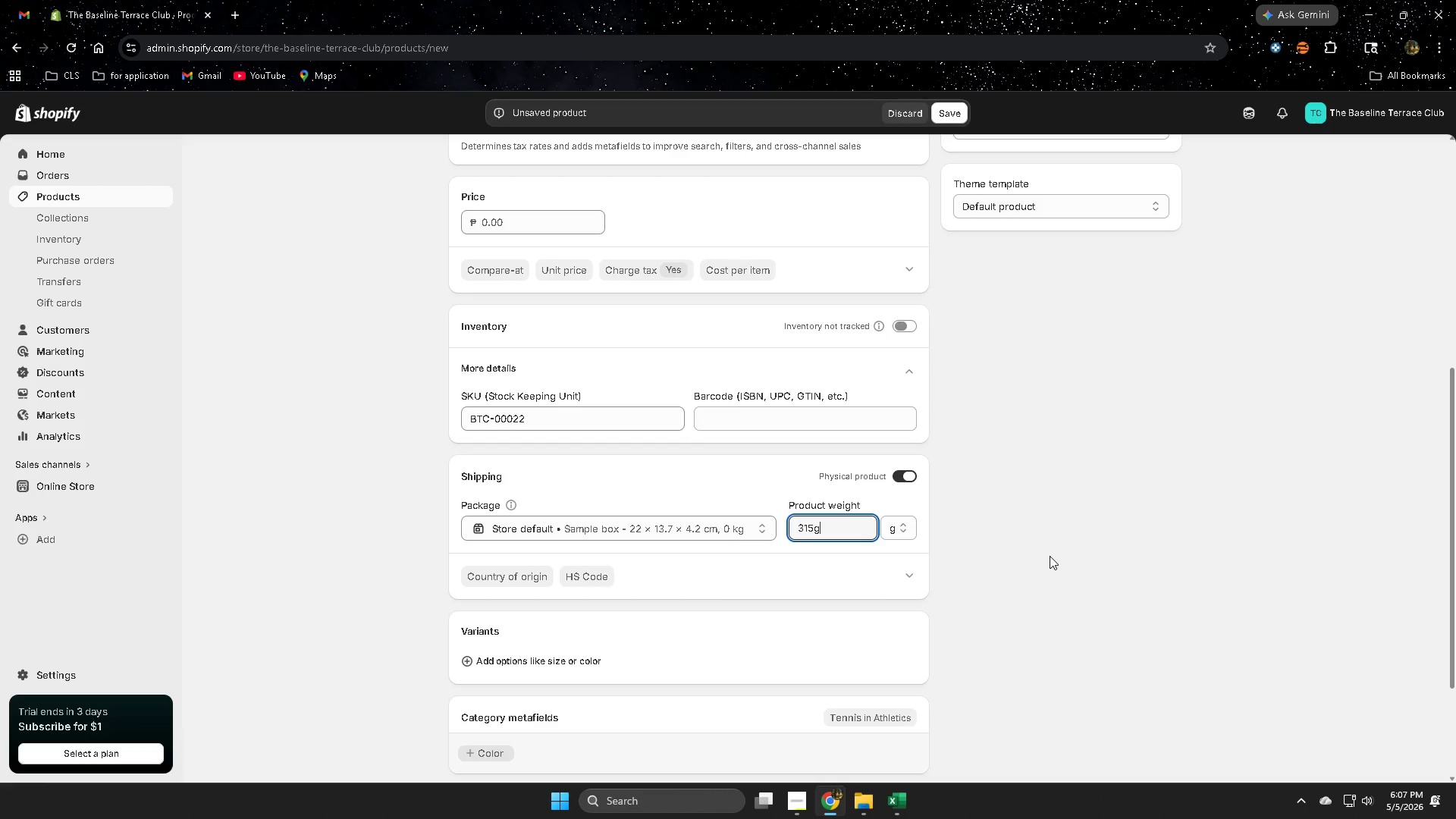 
triple_click([1050, 556])
 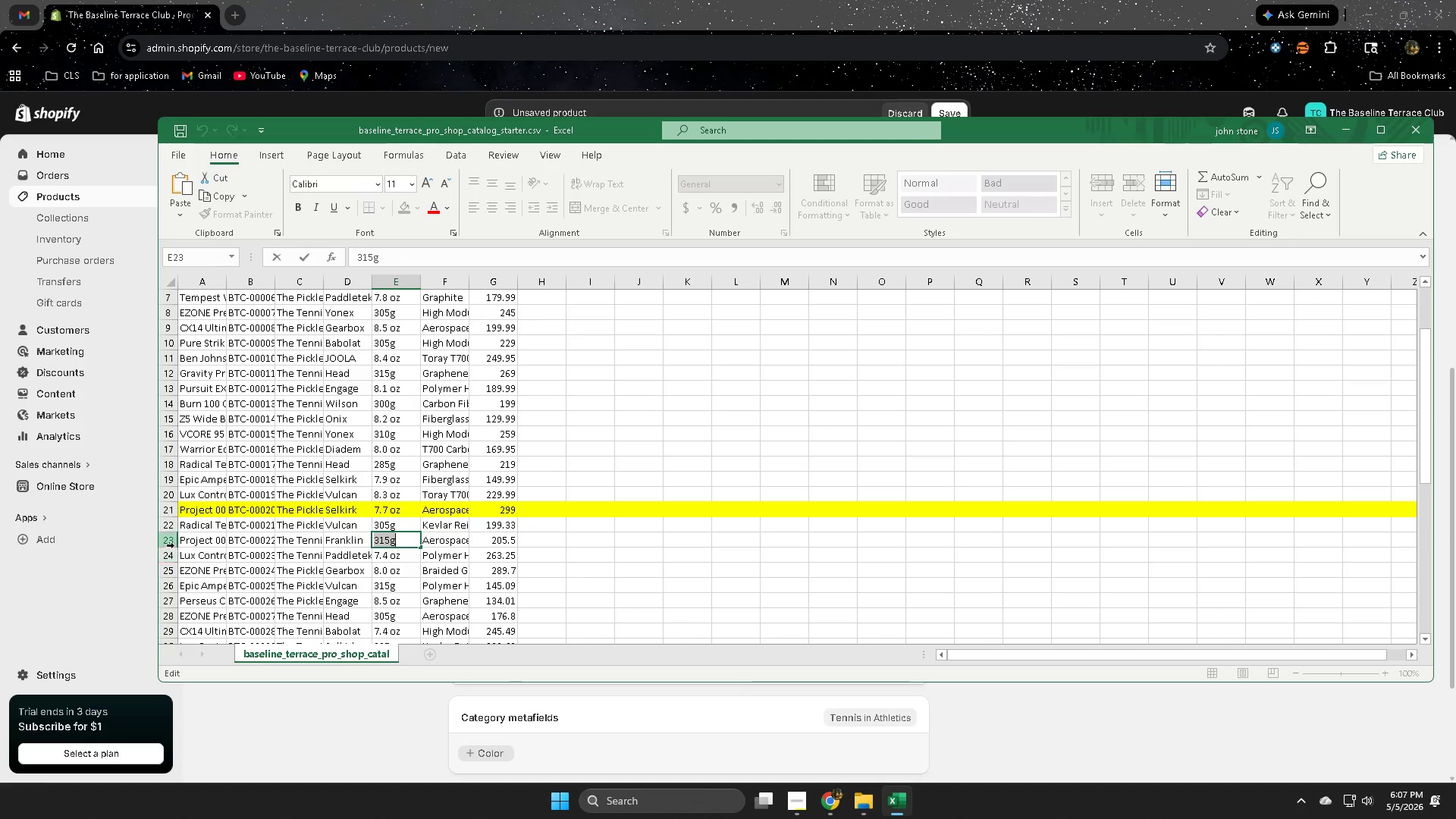 
left_click([174, 543])
 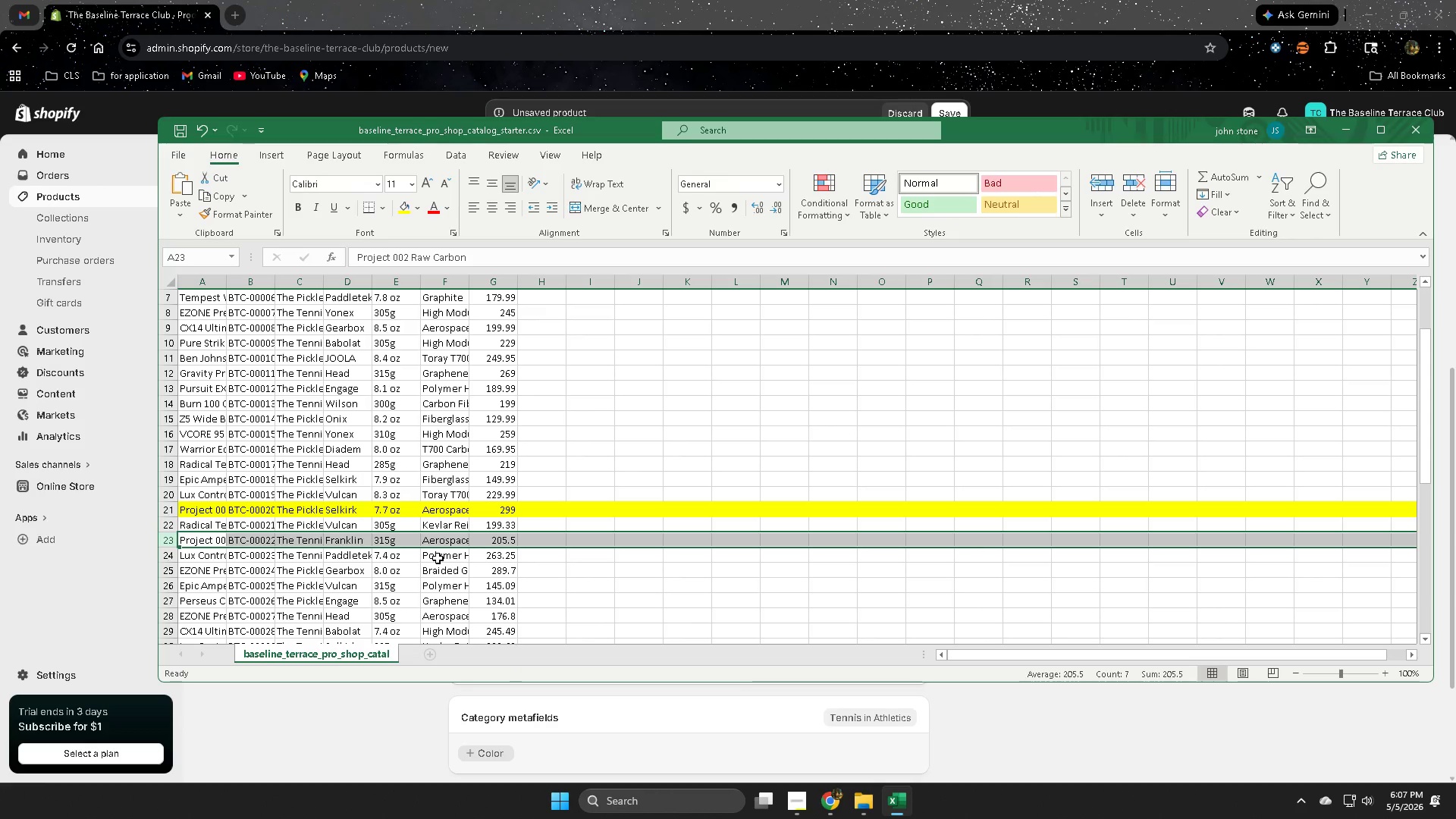 
scroll: coordinate [447, 574], scroll_direction: up, amount: 5.0
 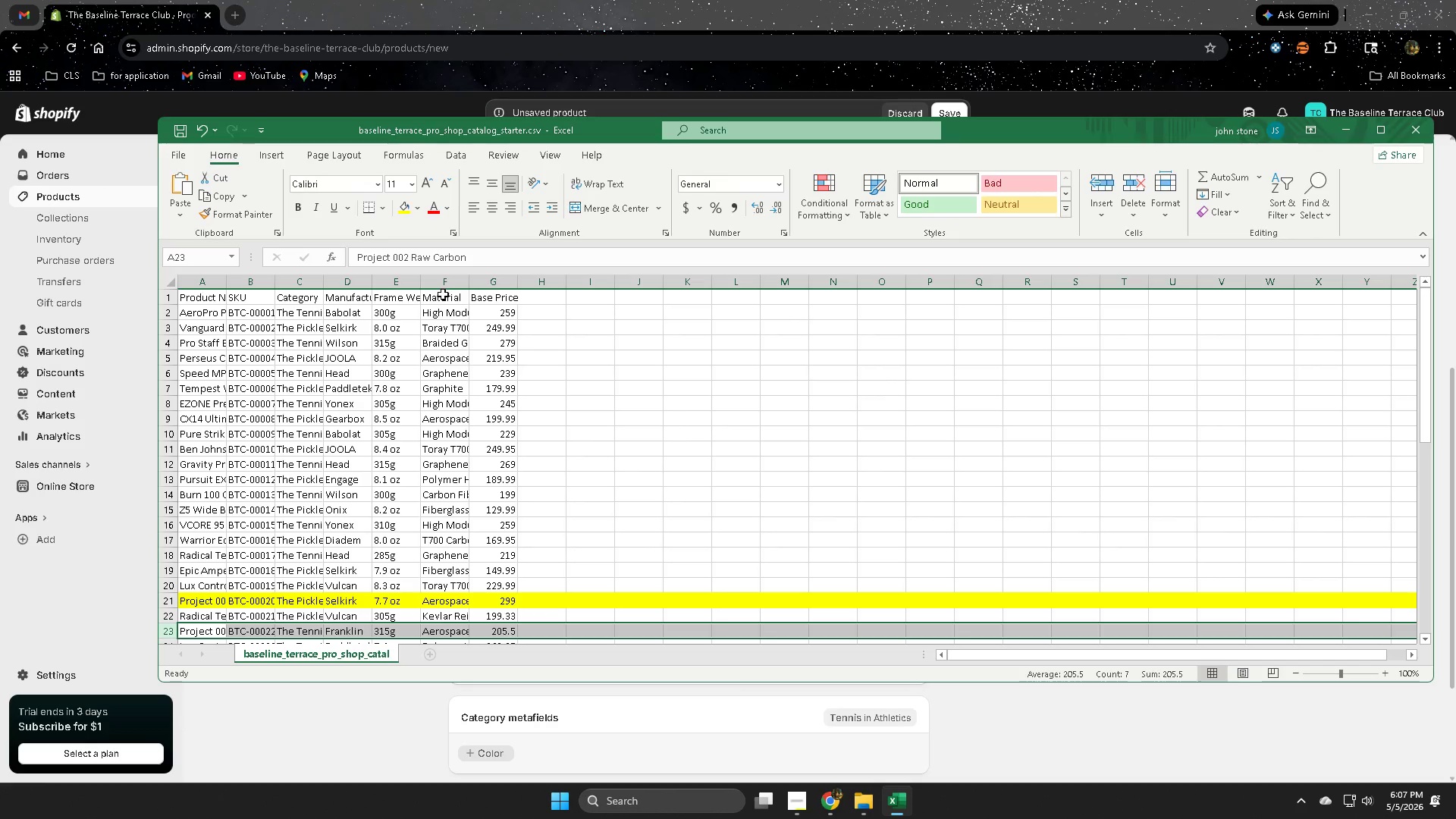 
left_click([443, 295])
 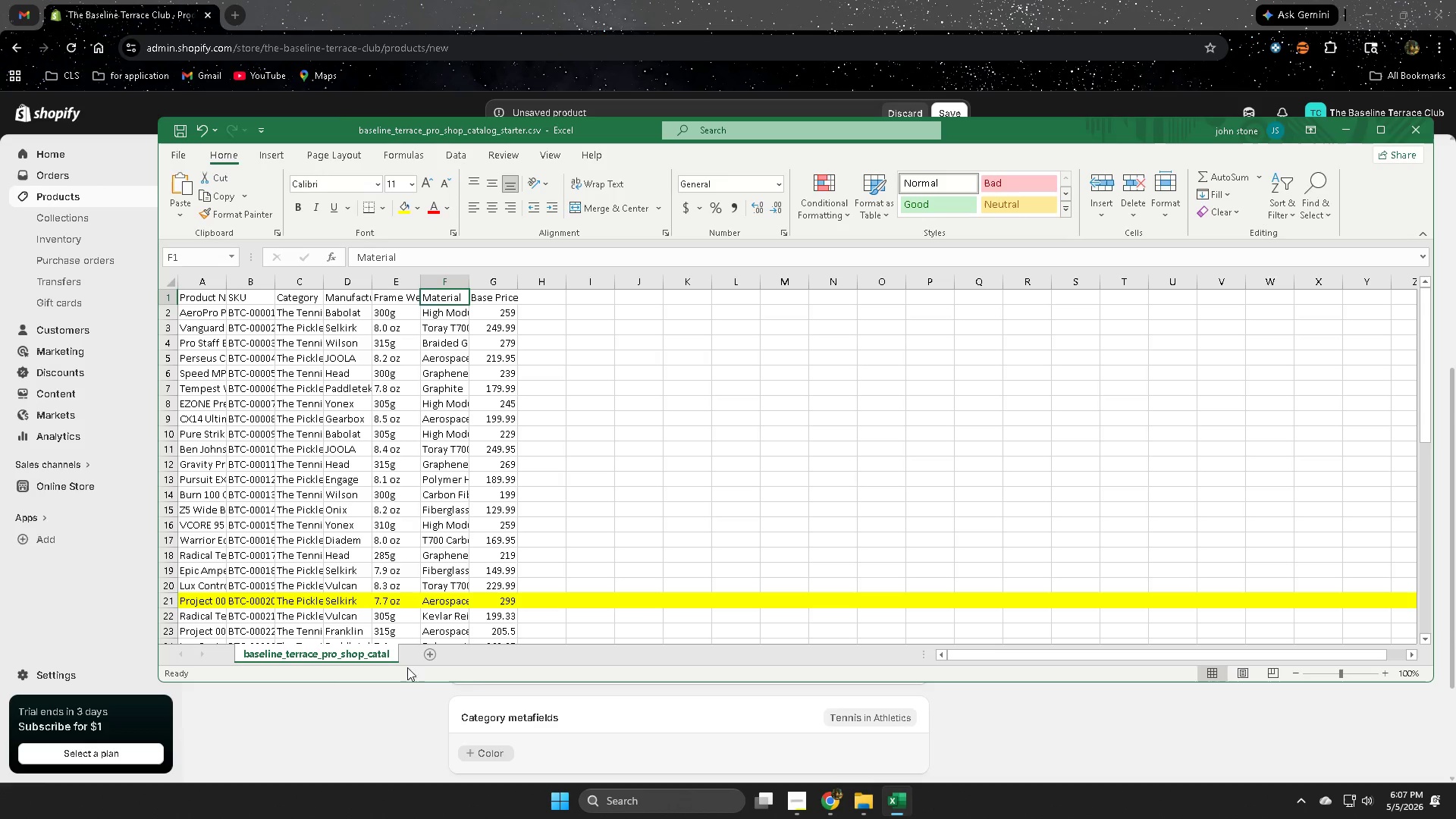 
scroll: coordinate [447, 422], scroll_direction: down, amount: 3.0
 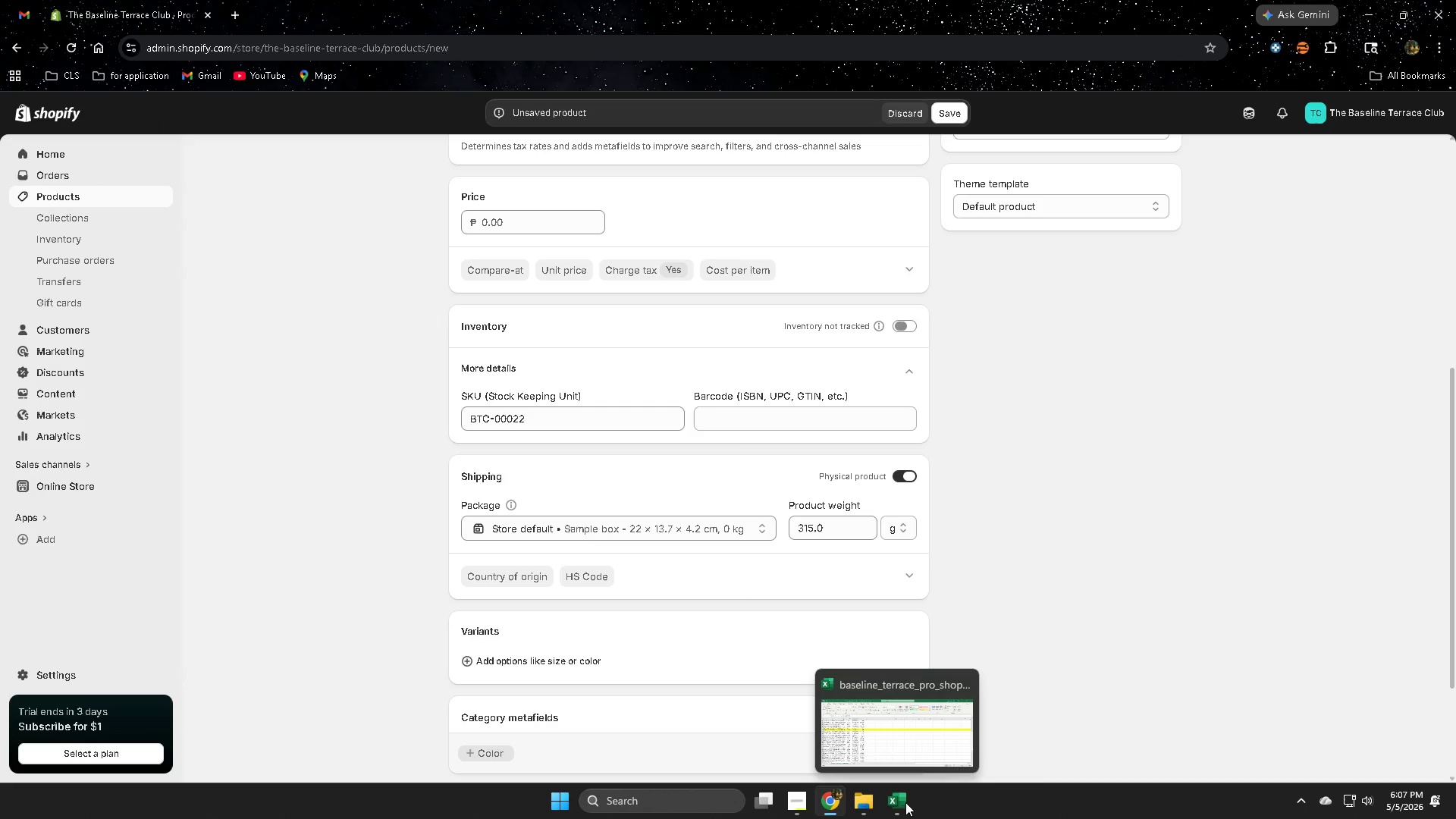 
wait(5.25)
 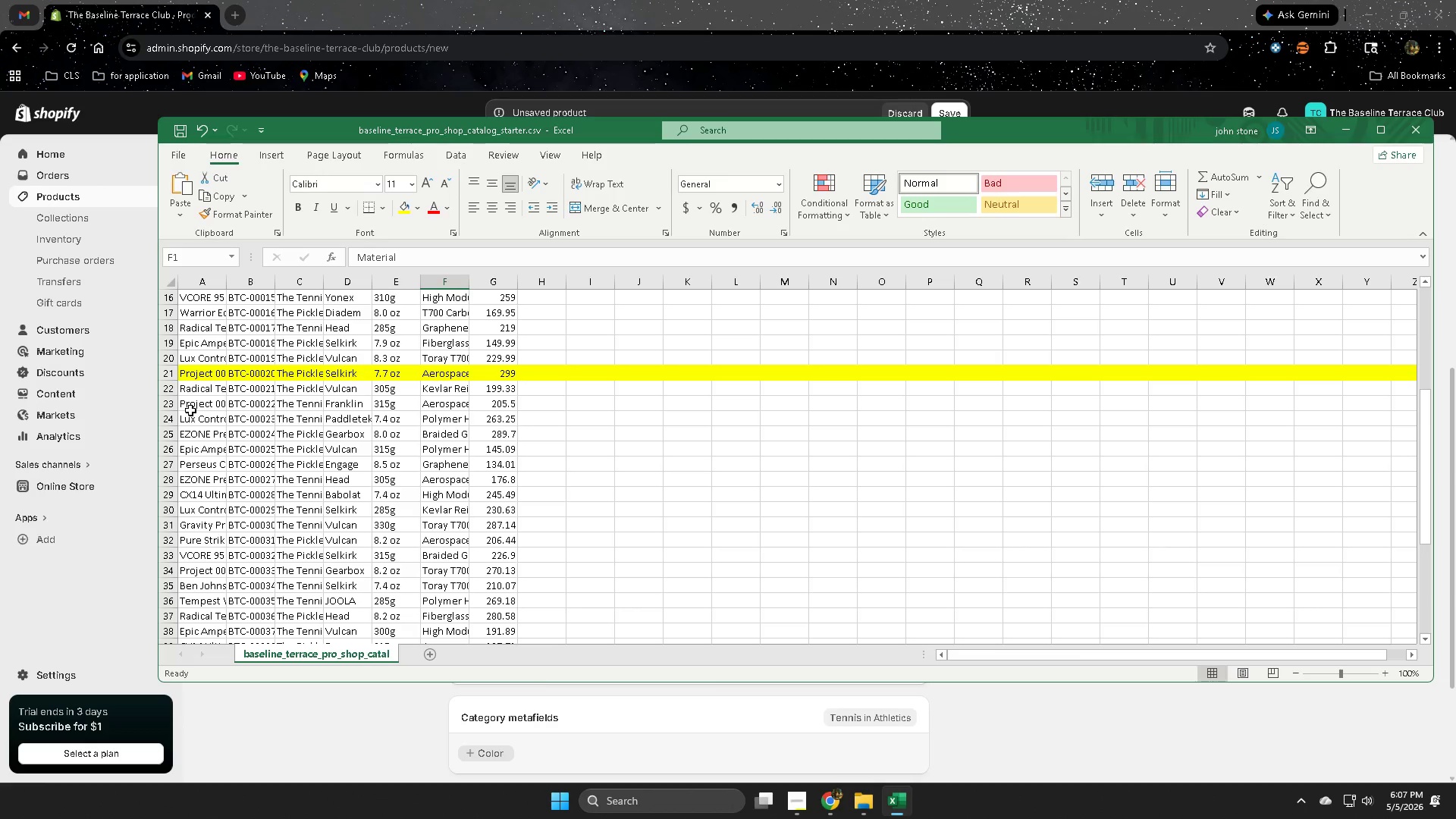 
left_click([898, 796])
 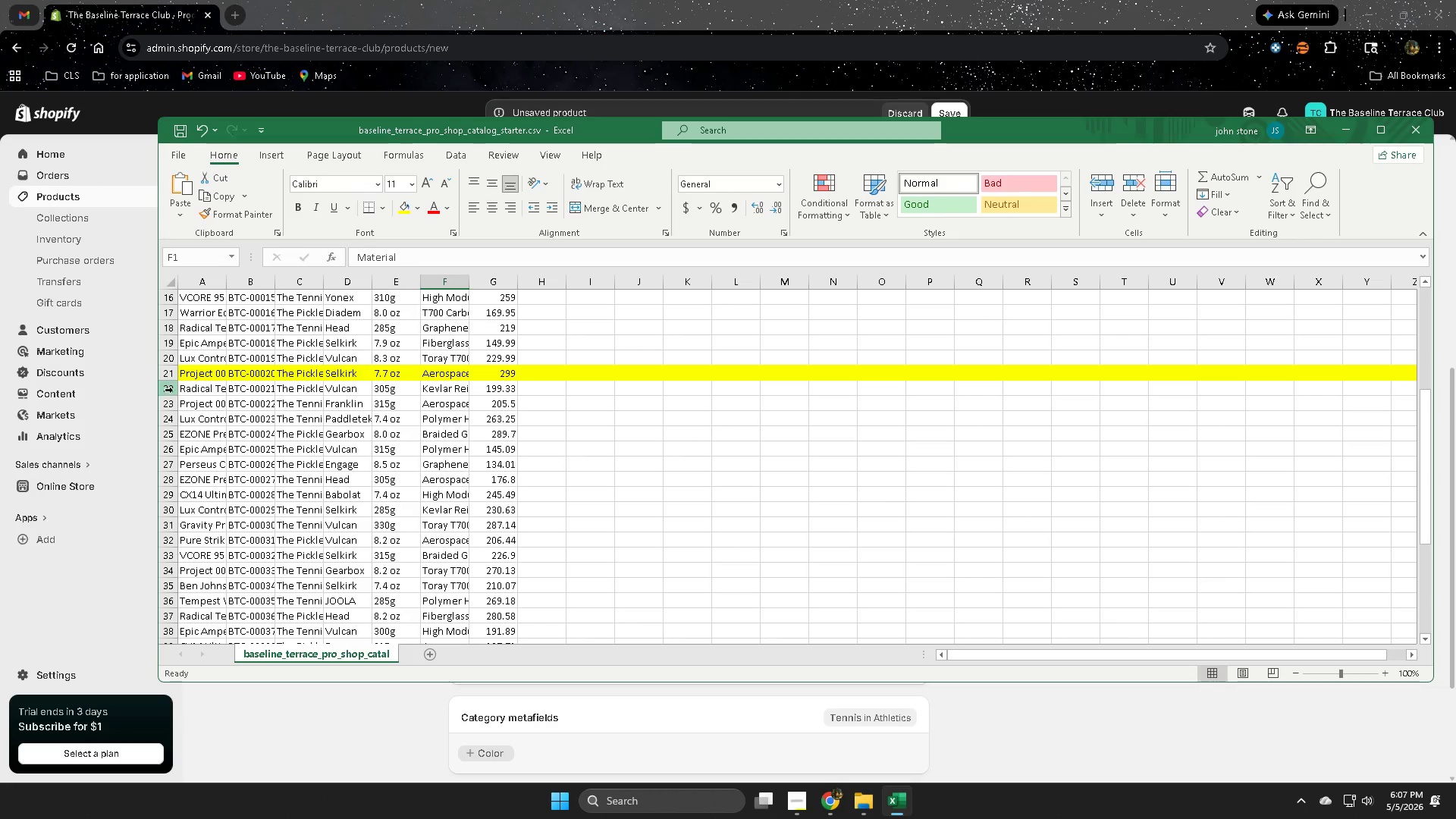 
left_click([173, 400])
 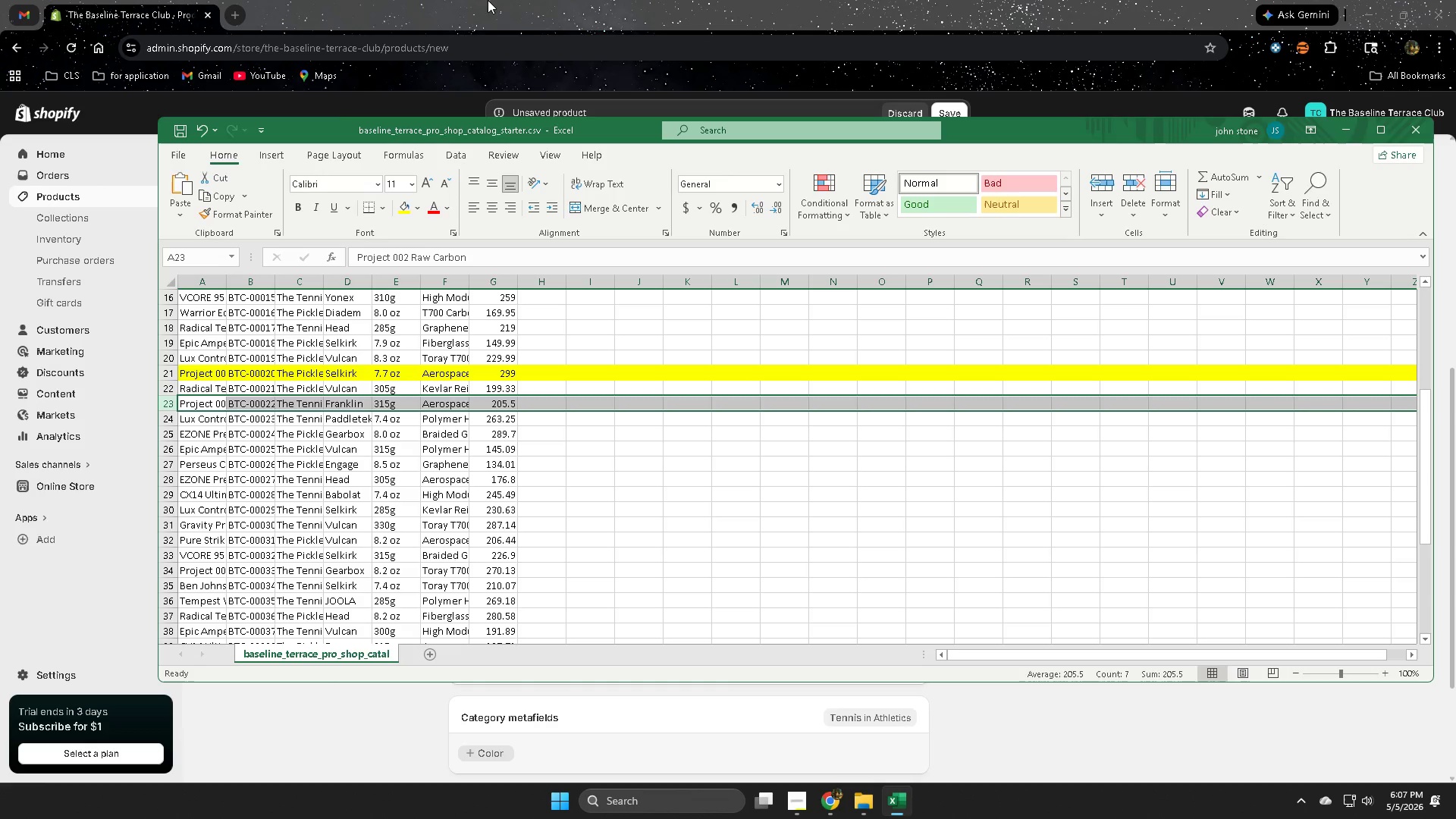 
left_click_drag(start_coordinate=[435, 3], to_coordinate=[457, 0])
 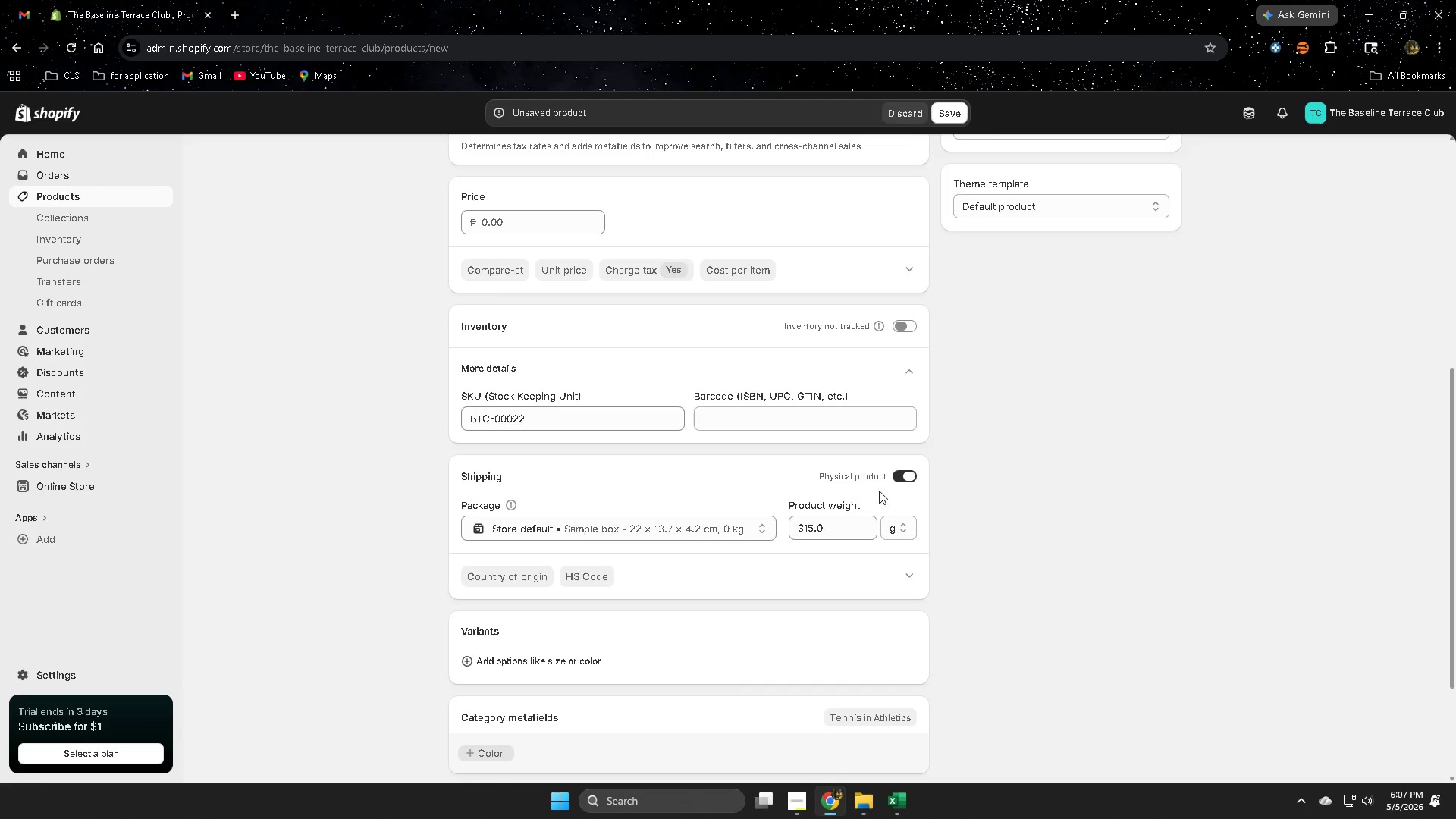 
scroll: coordinate [1243, 539], scroll_direction: up, amount: 7.0
 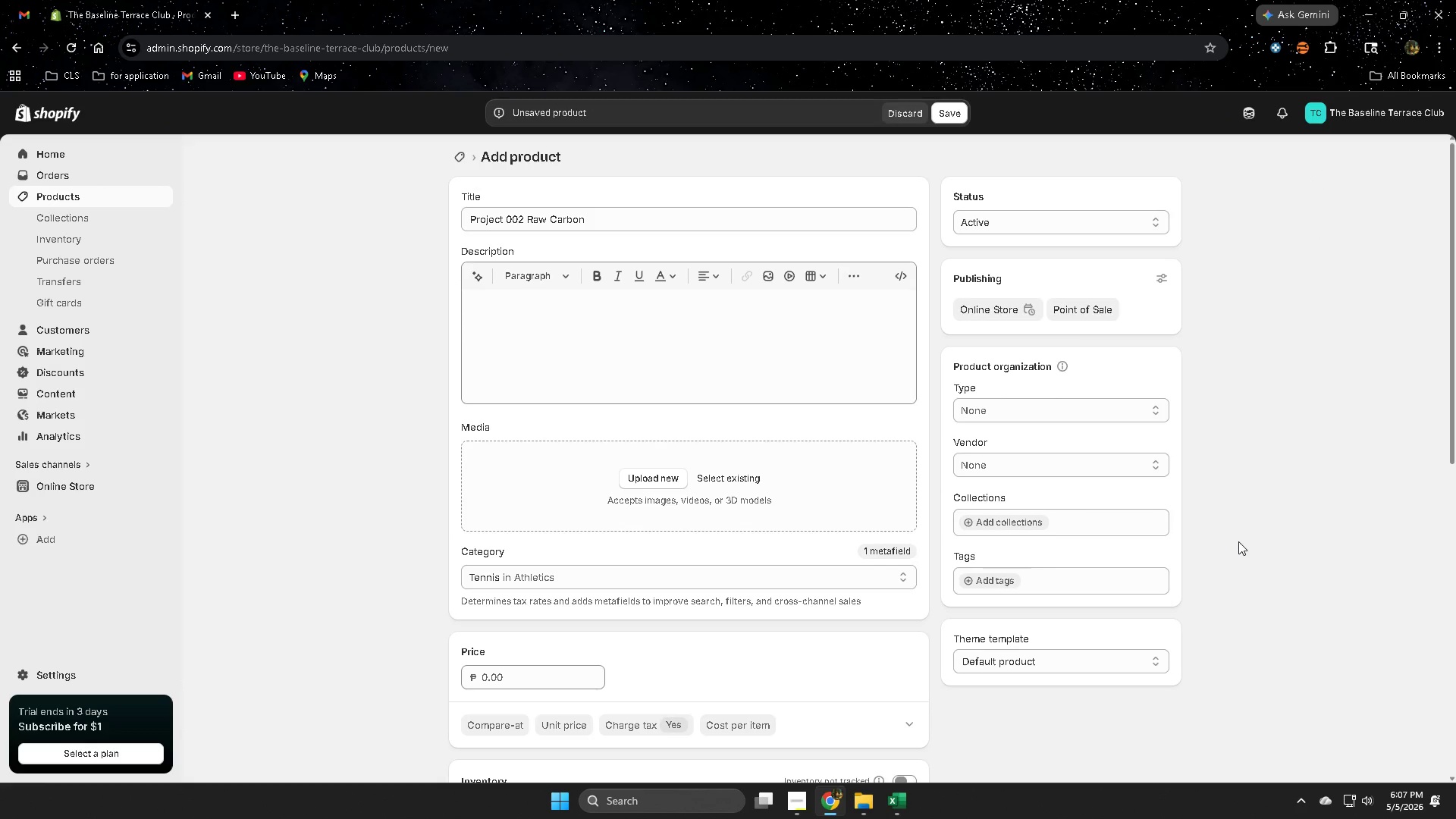 
scroll: coordinate [1191, 551], scroll_direction: down, amount: 6.0
 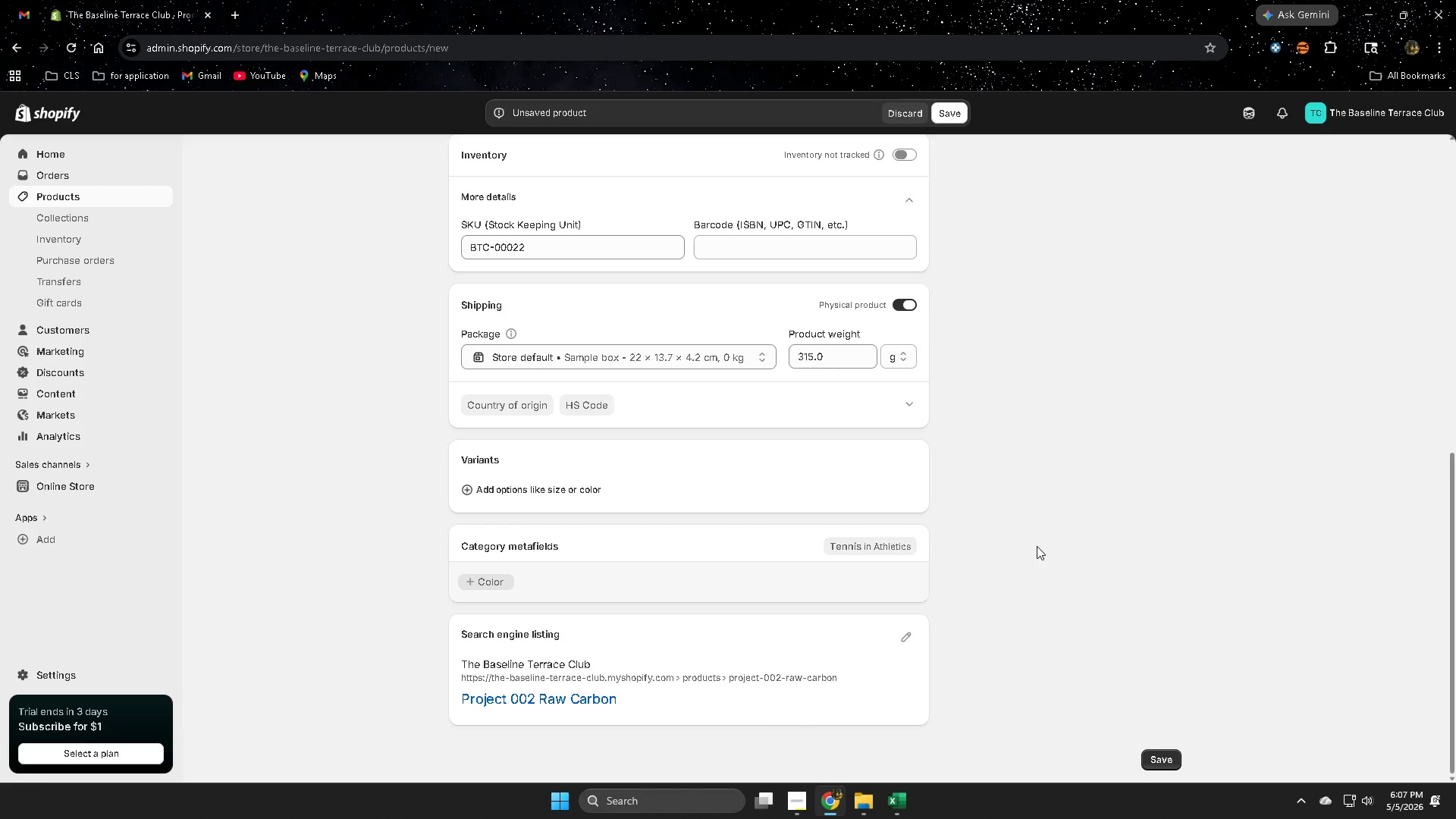 
scroll: coordinate [1036, 542], scroll_direction: up, amount: 11.0
 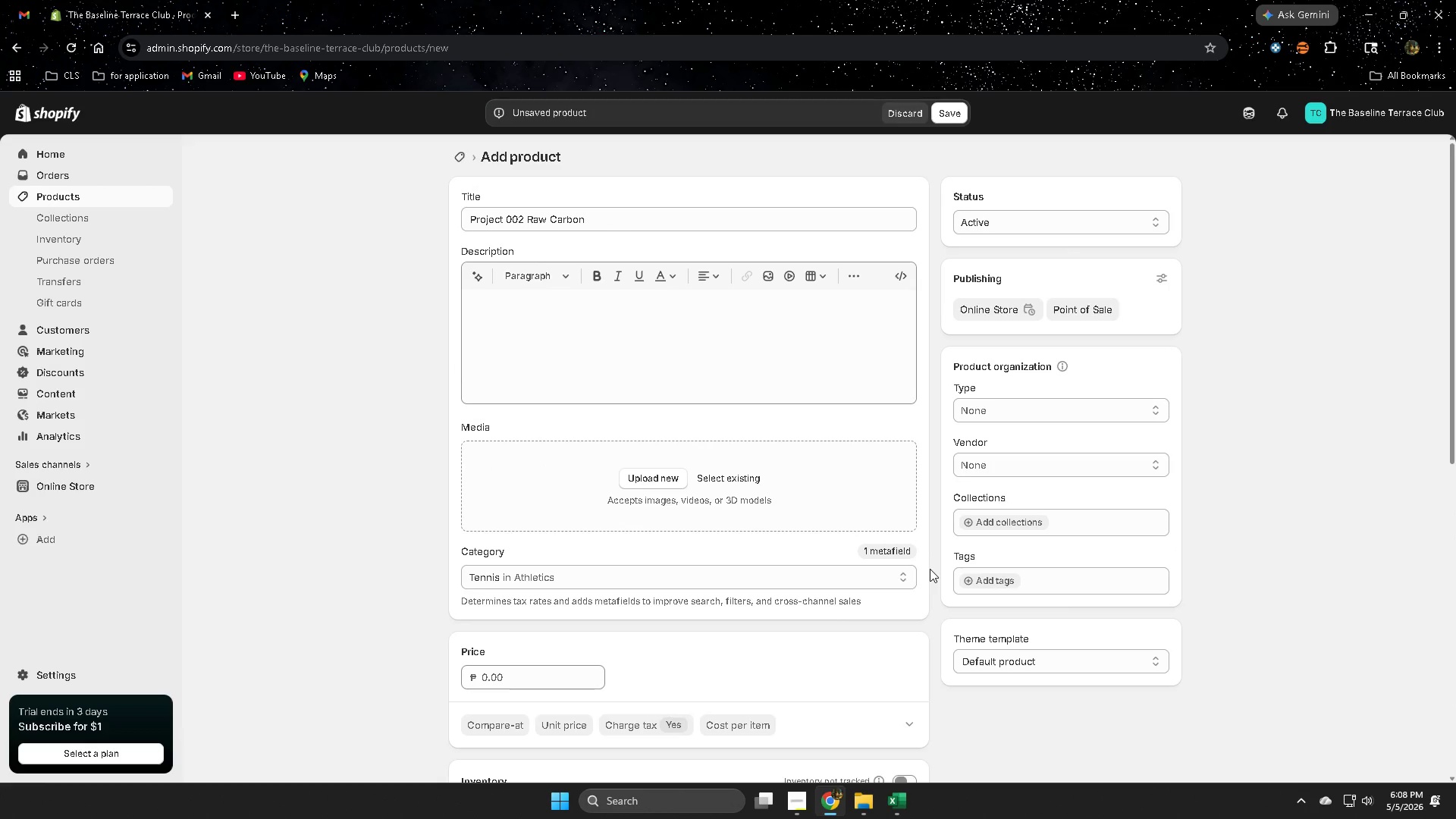 
left_click([897, 805])
 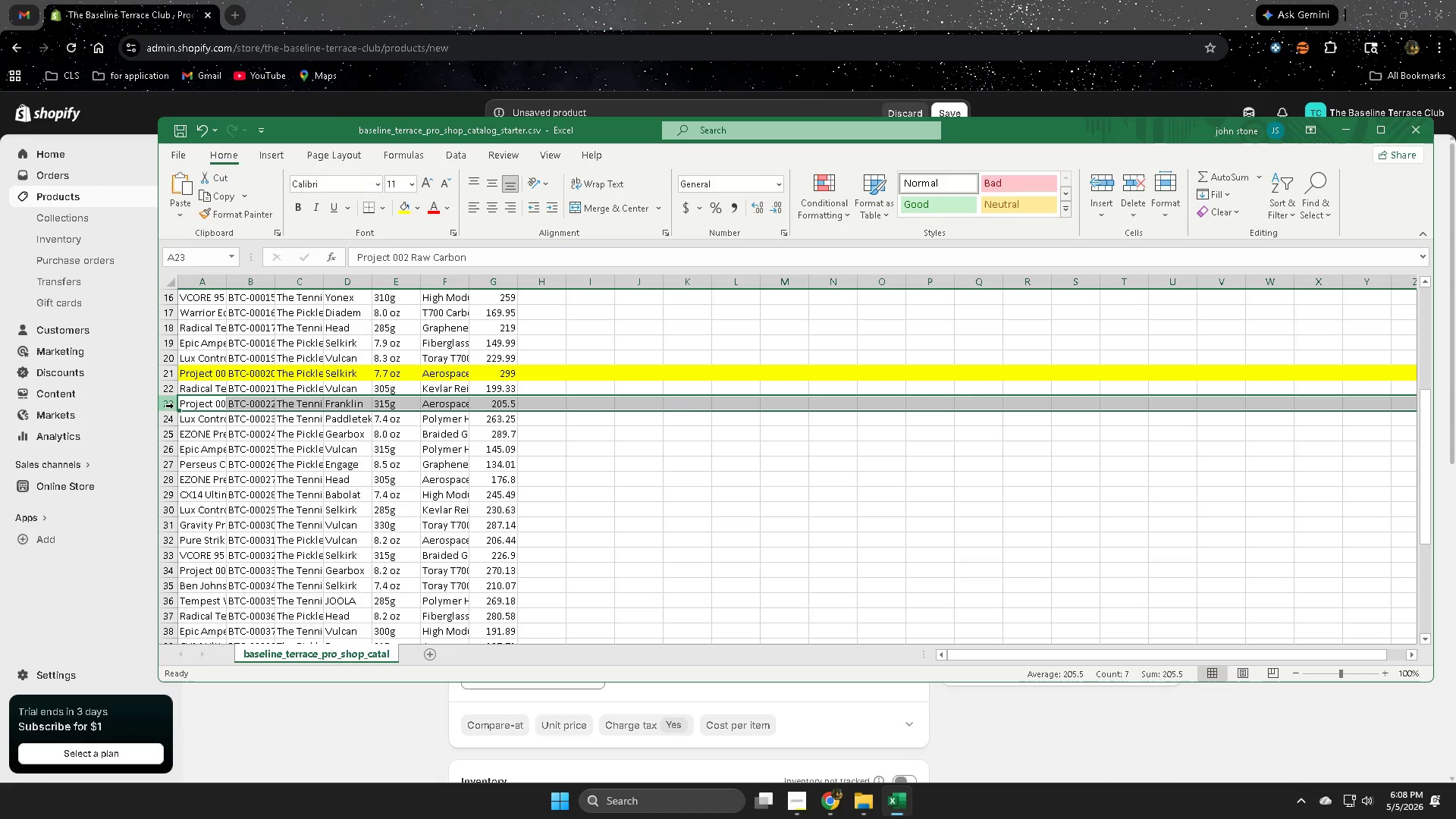 
scroll: coordinate [523, 522], scroll_direction: up, amount: 7.0
 